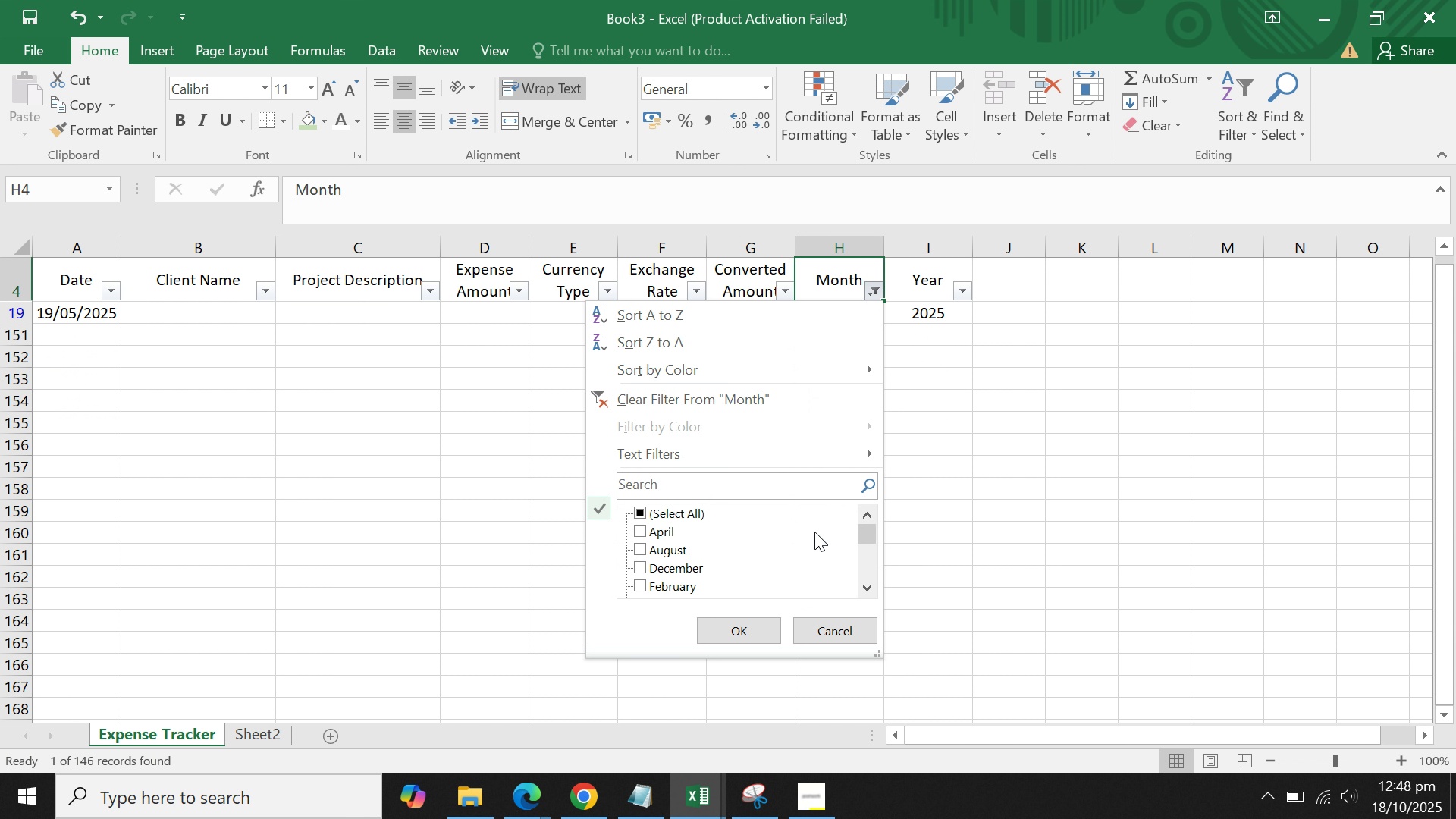 
left_click([673, 557])
 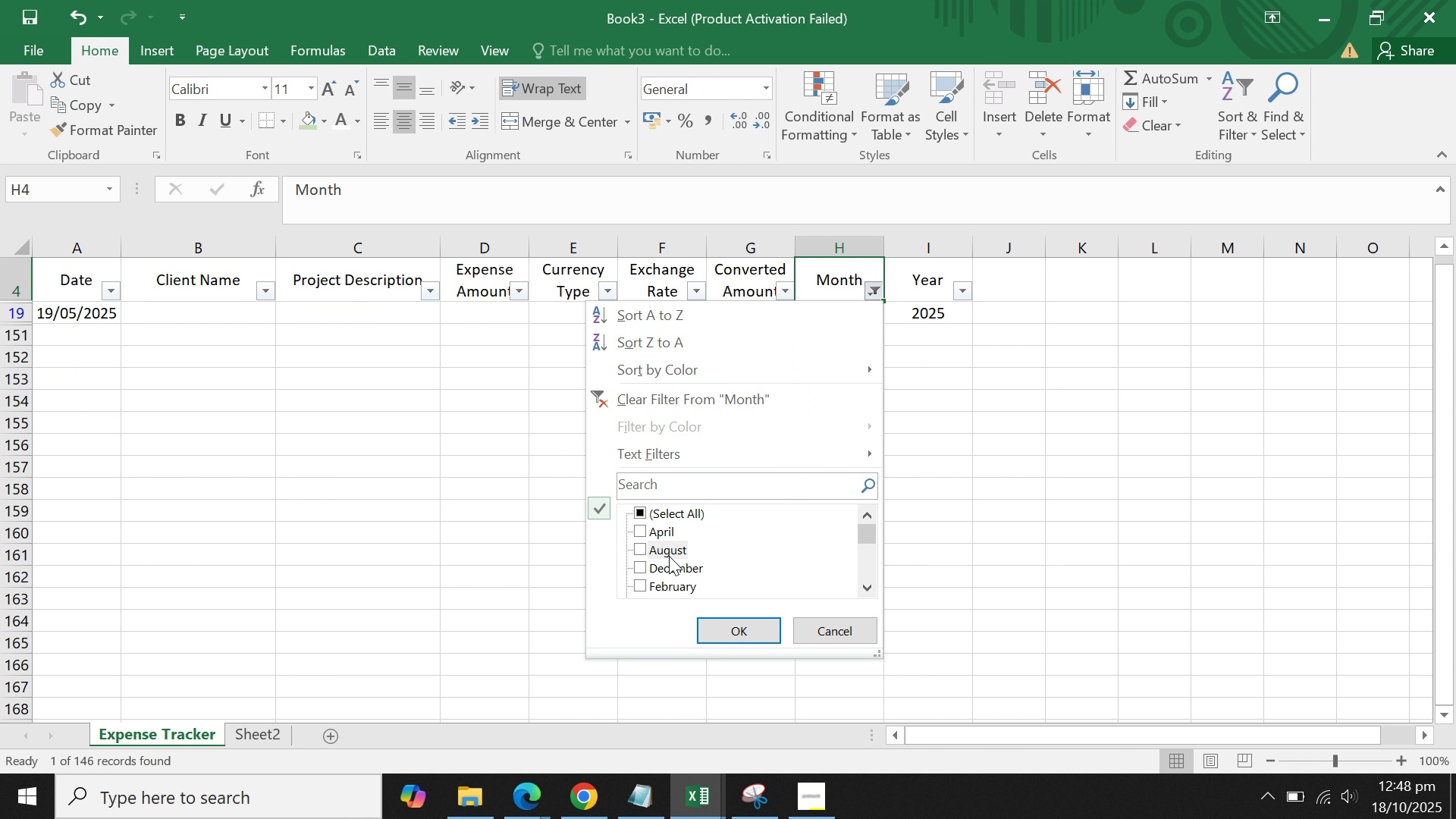 
double_click([669, 556])
 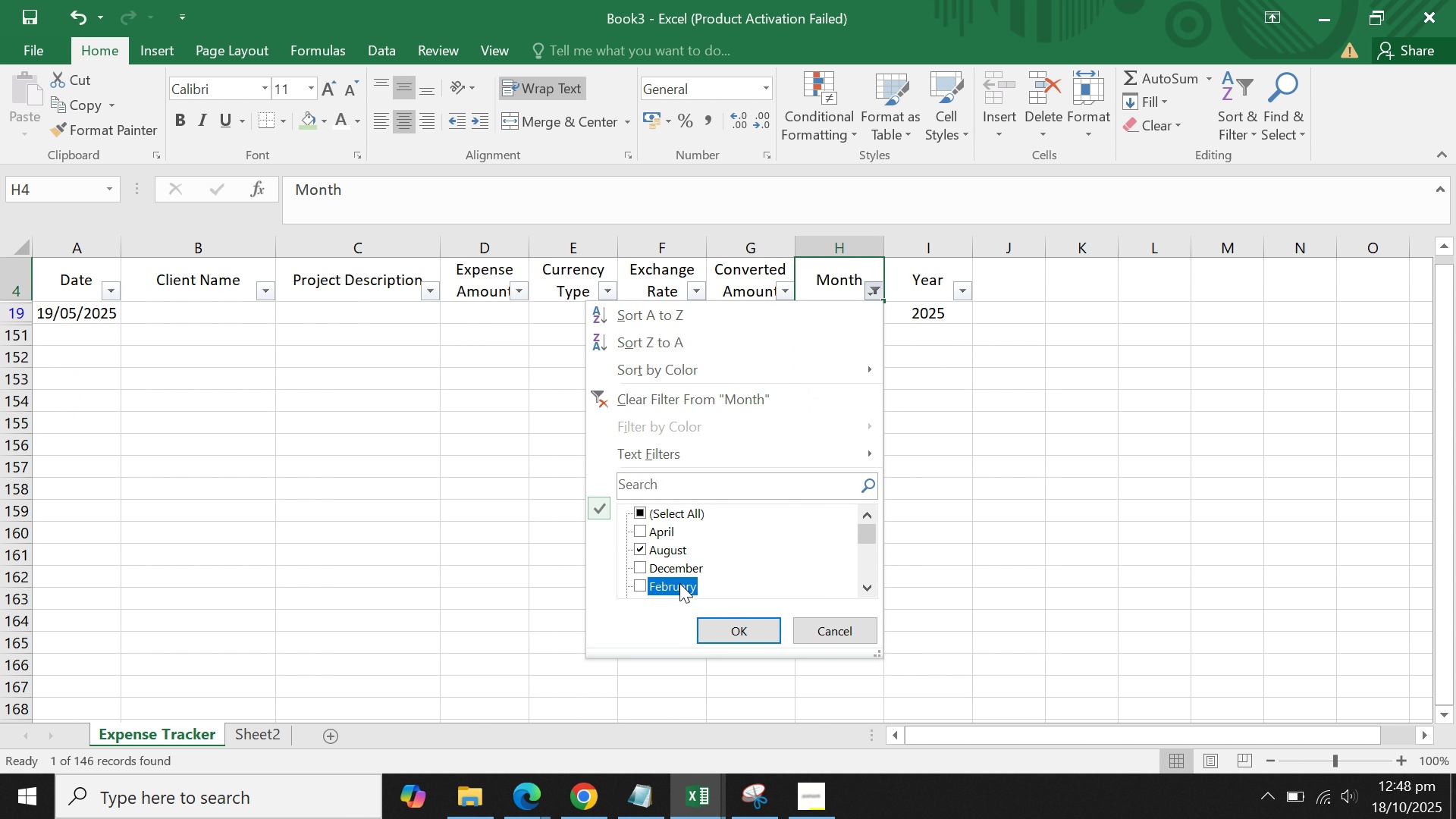 
left_click([679, 583])
 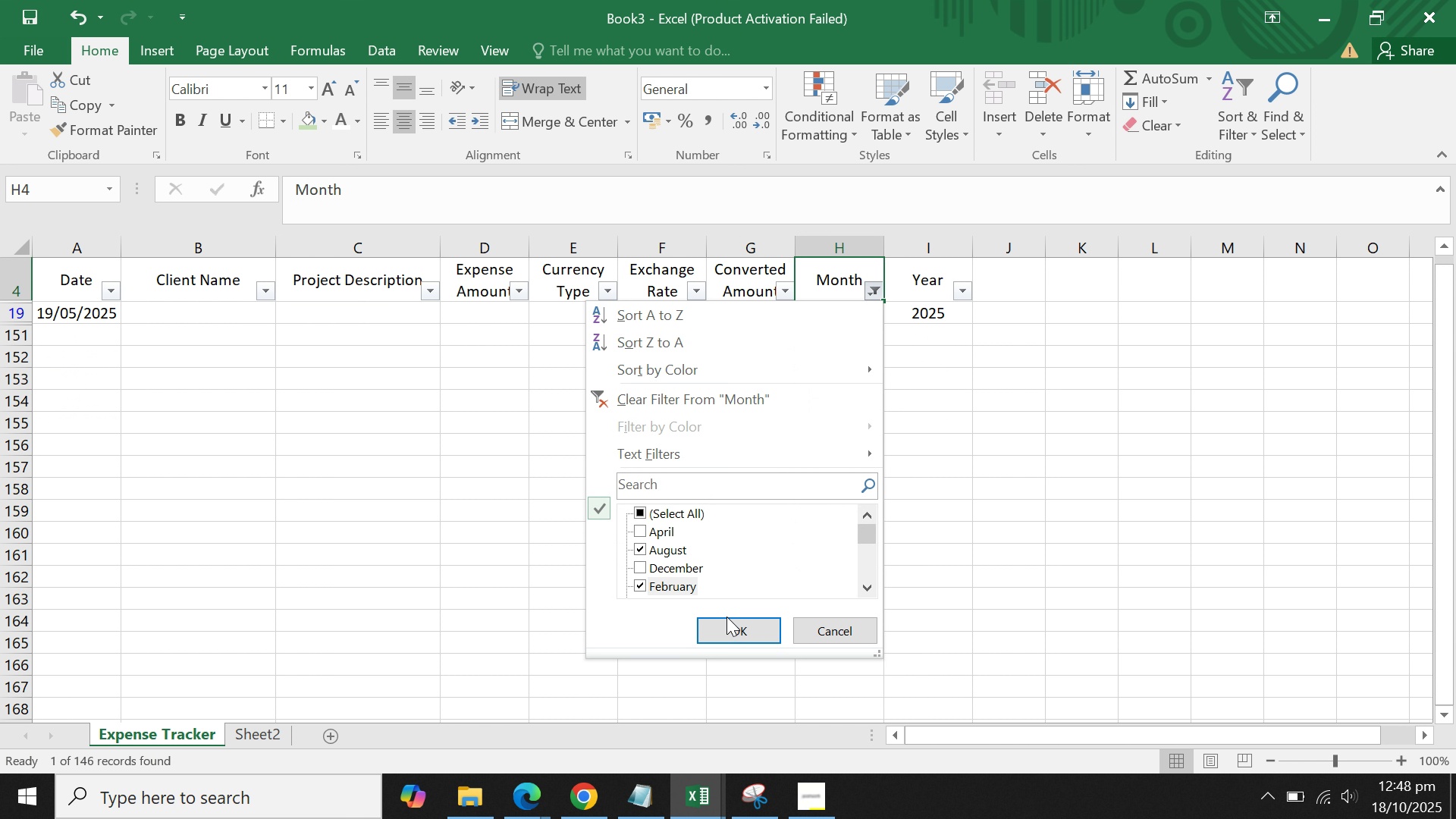 
double_click([727, 612])
 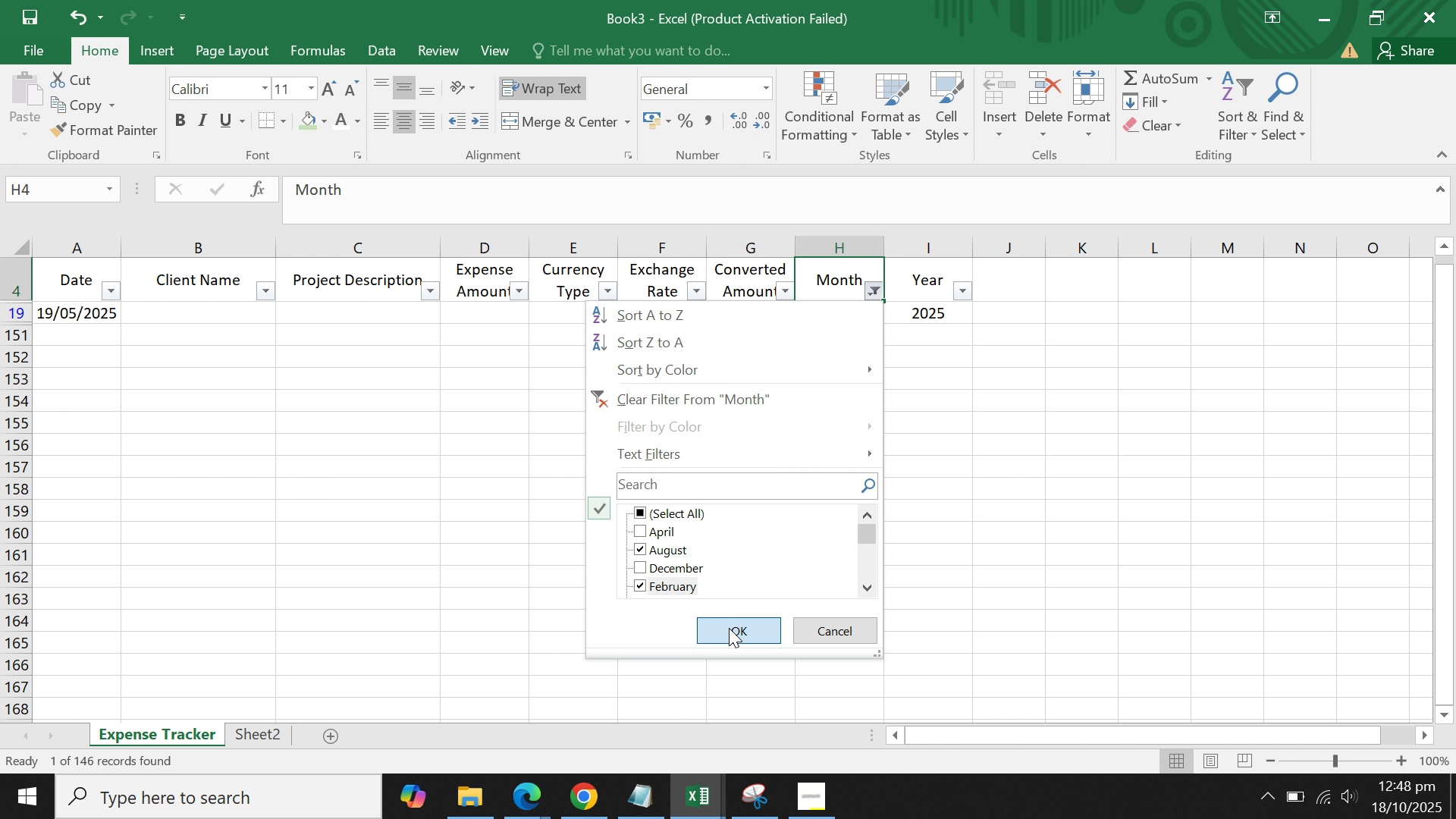 
triple_click([729, 628])
 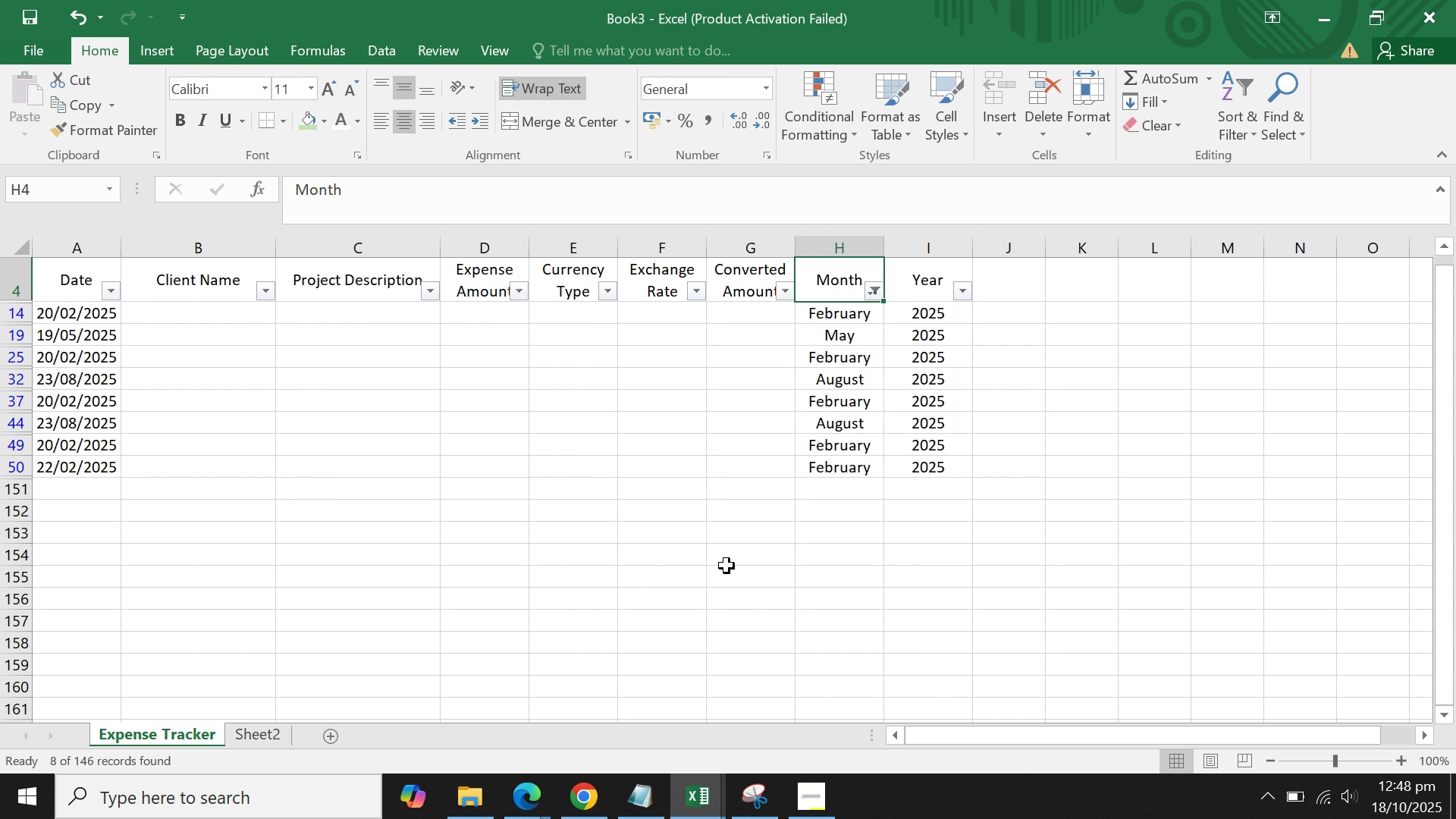 
triple_click([726, 566])
 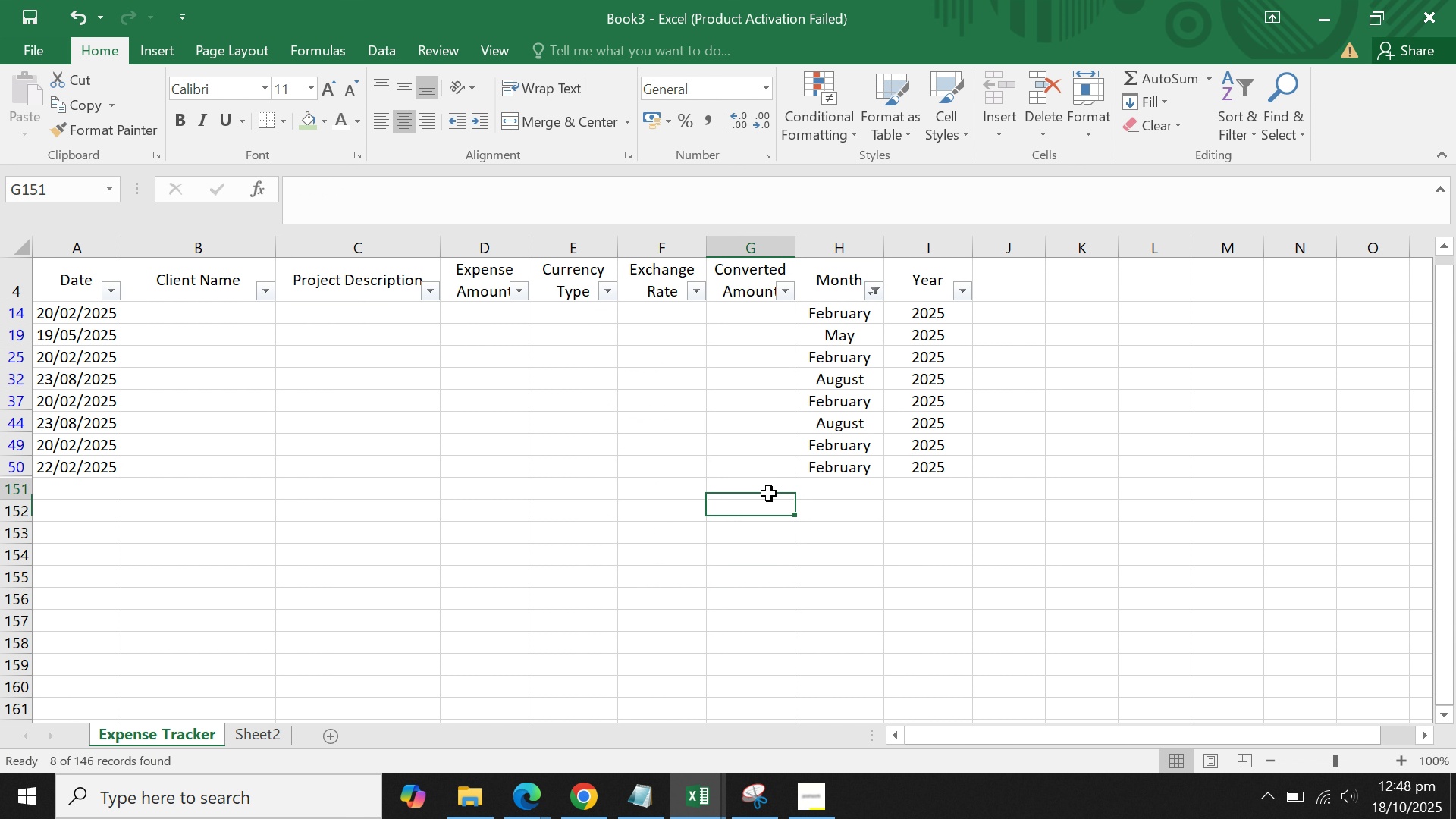 
triple_click([769, 494])
 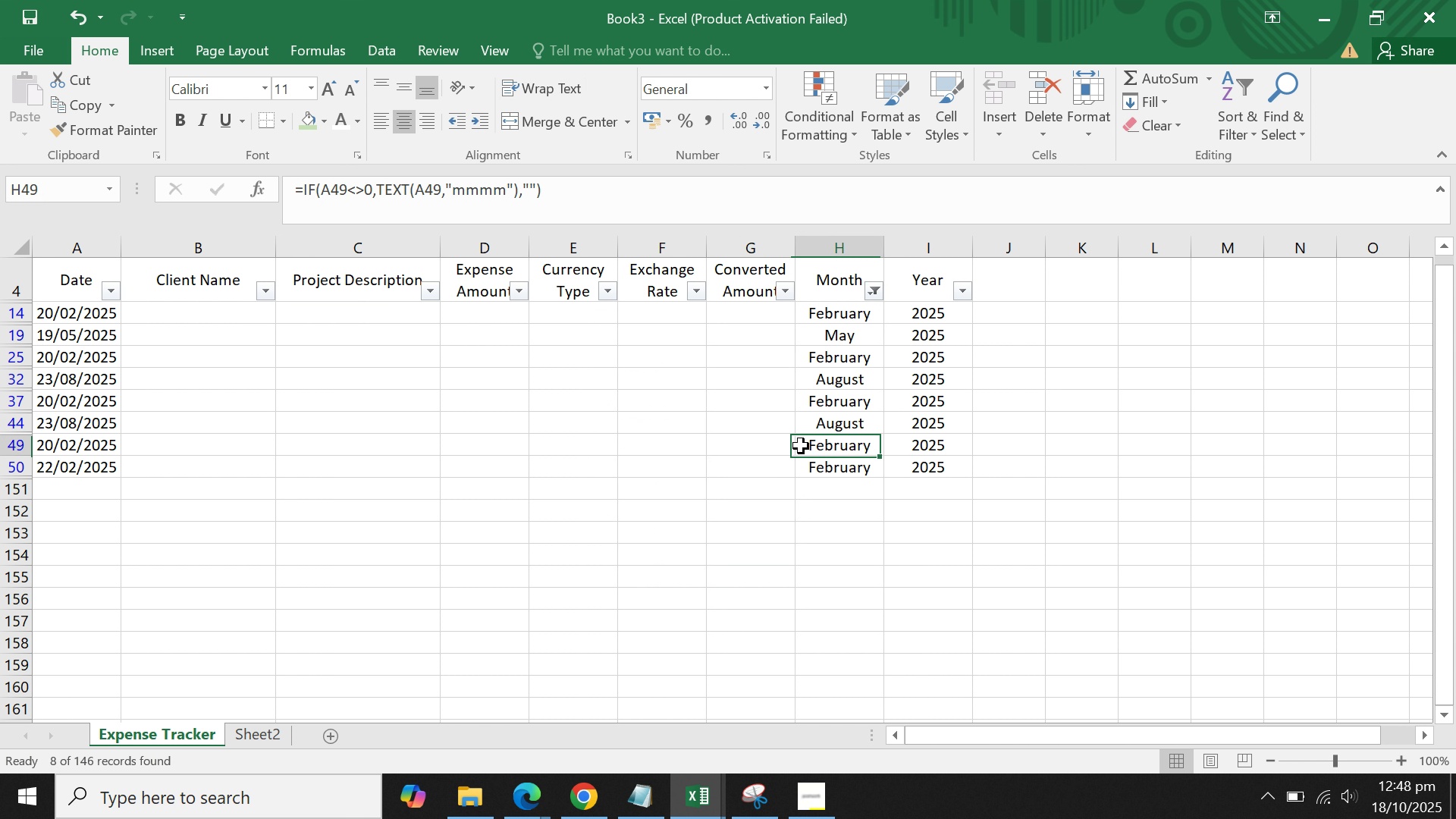 
triple_click([801, 446])
 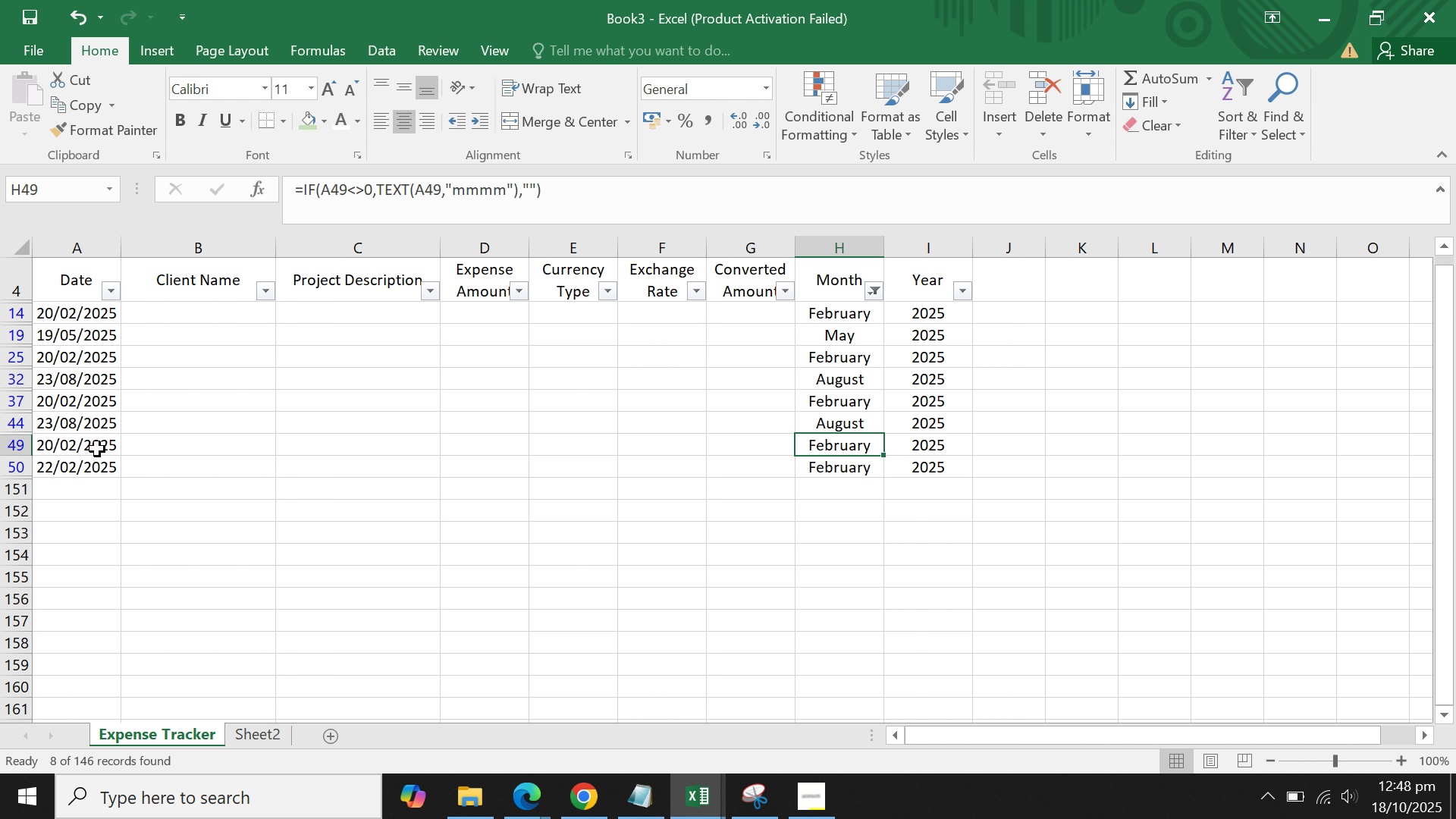 
left_click([97, 449])
 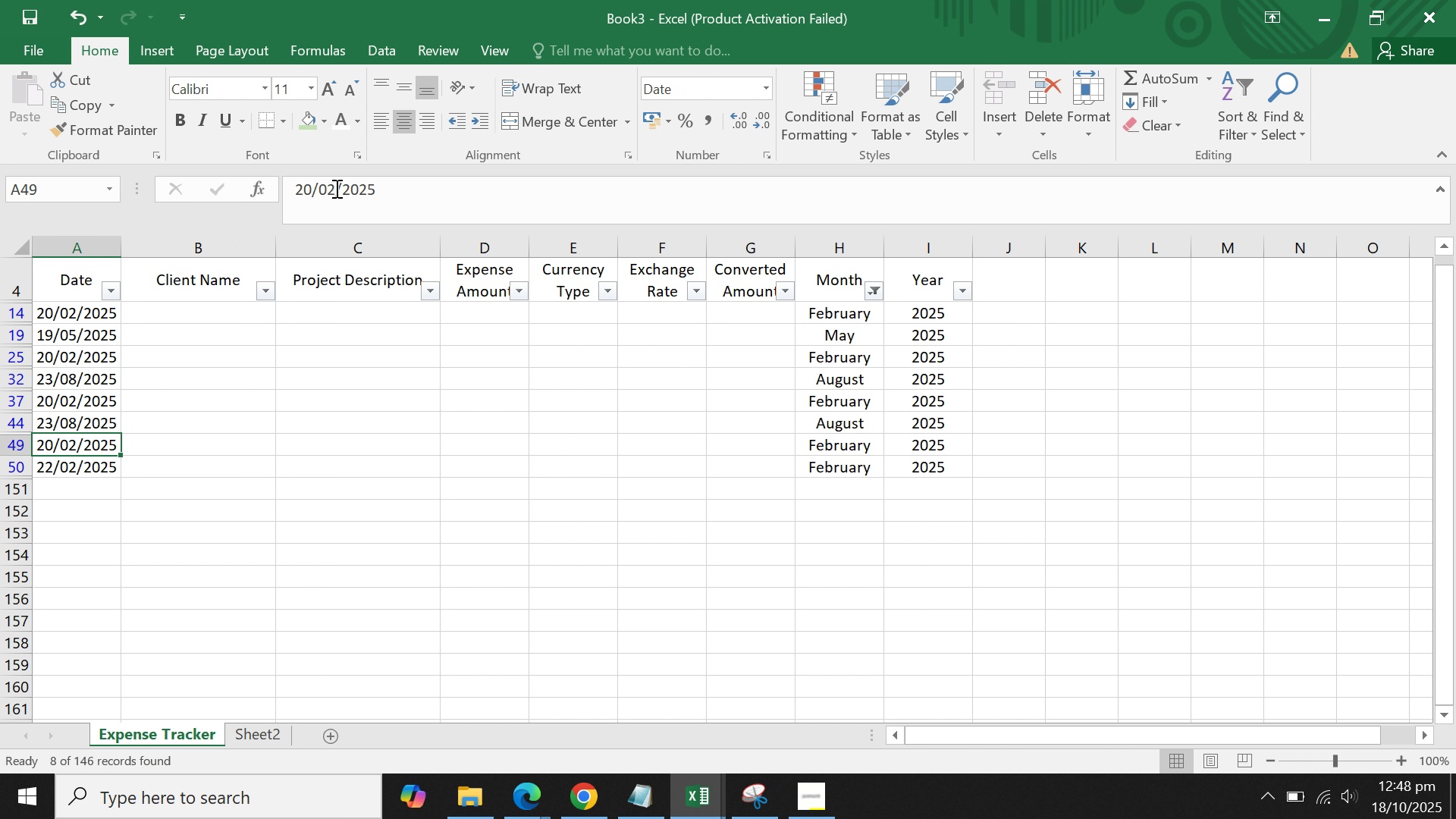 
left_click([335, 188])
 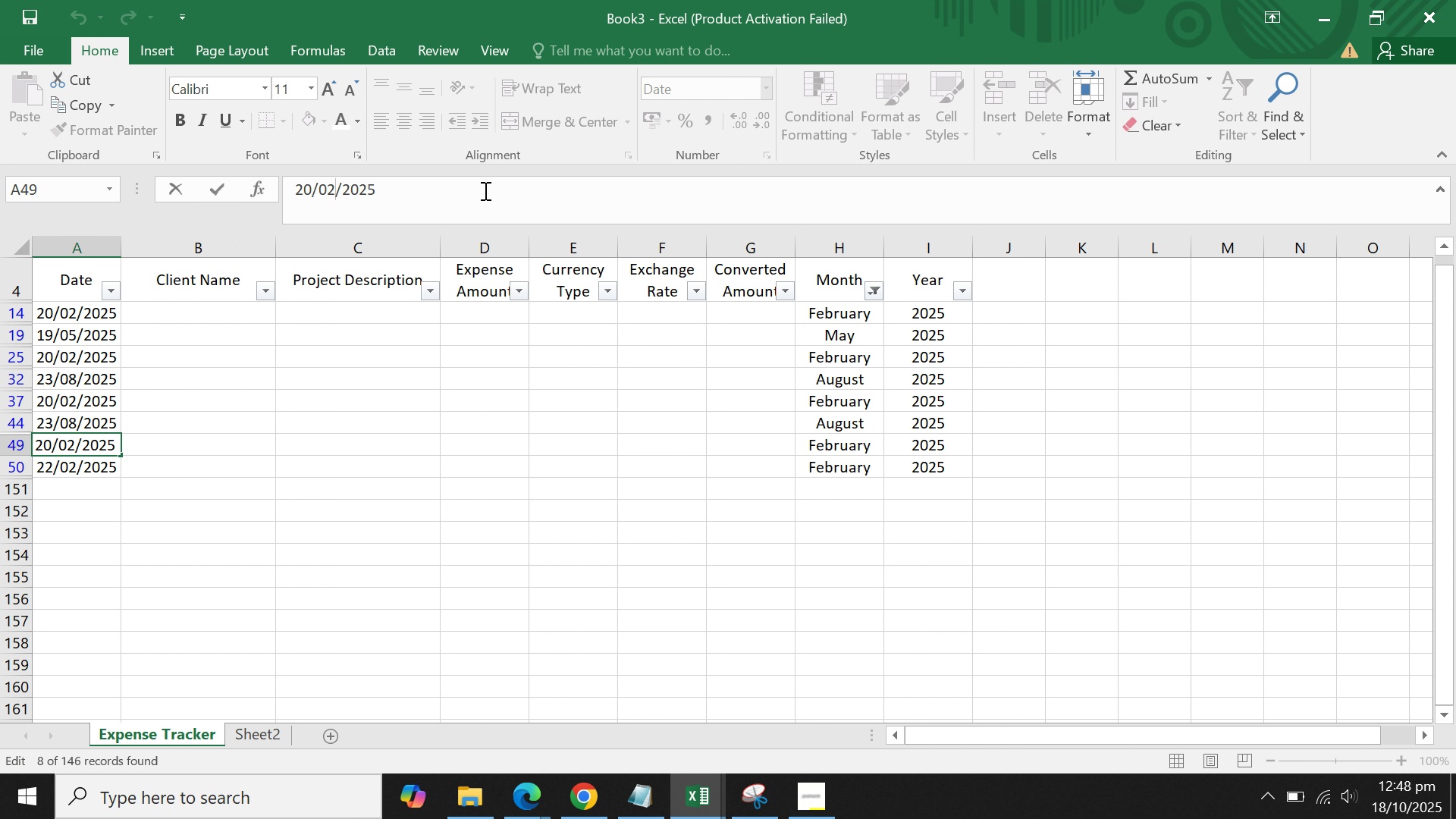 
key(Backspace)
 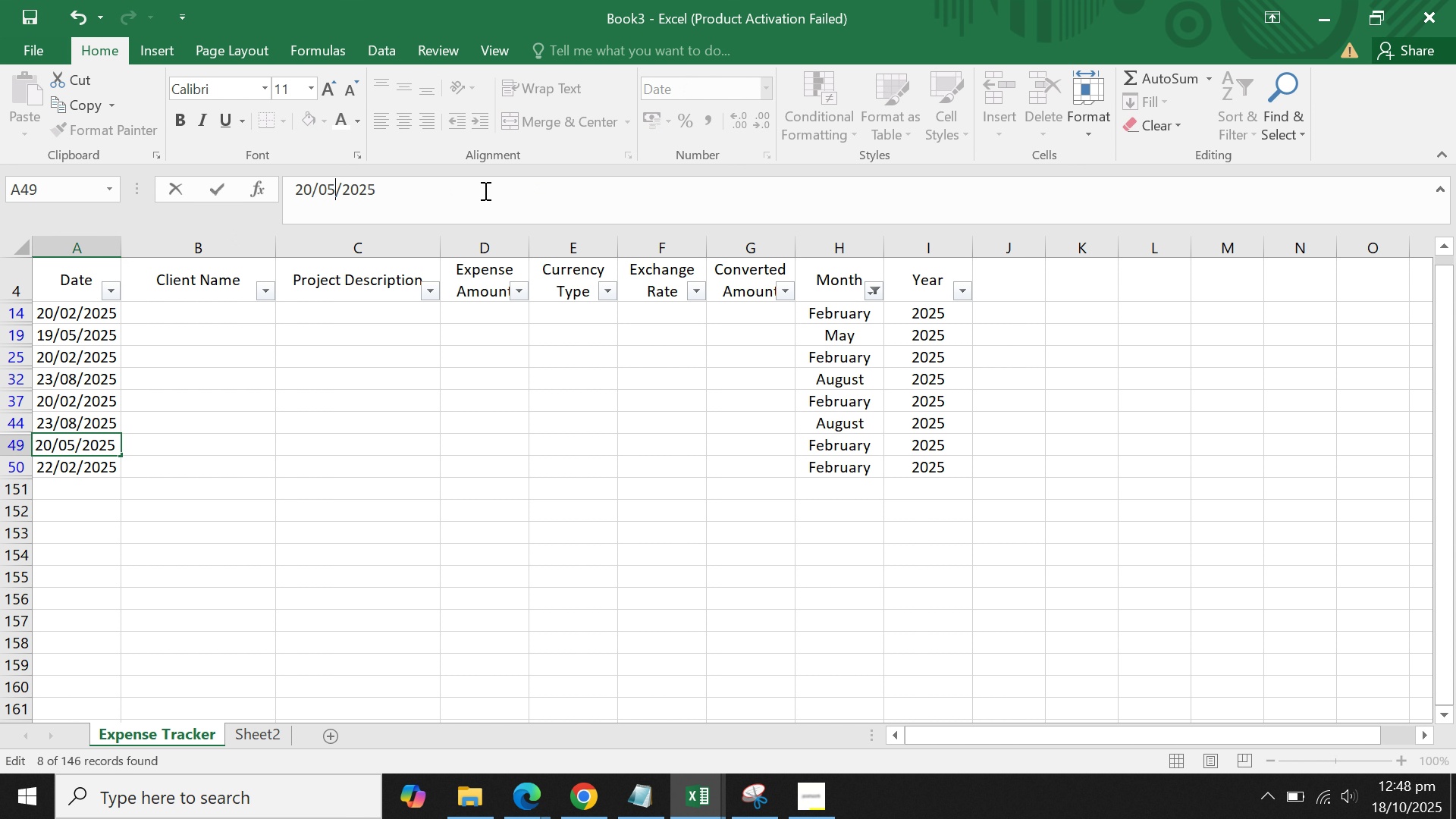 
key(5)
 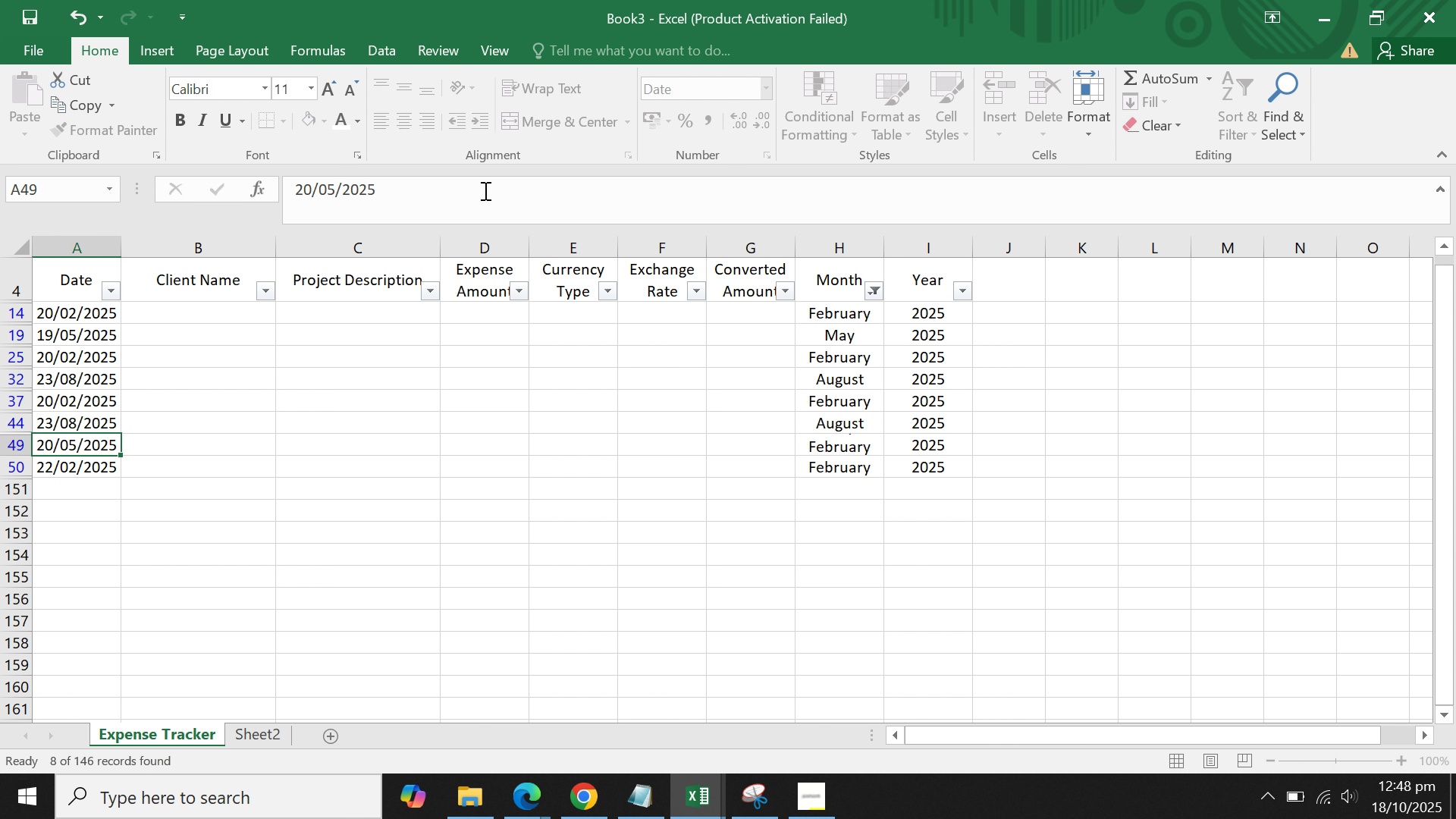 
key(Enter)
 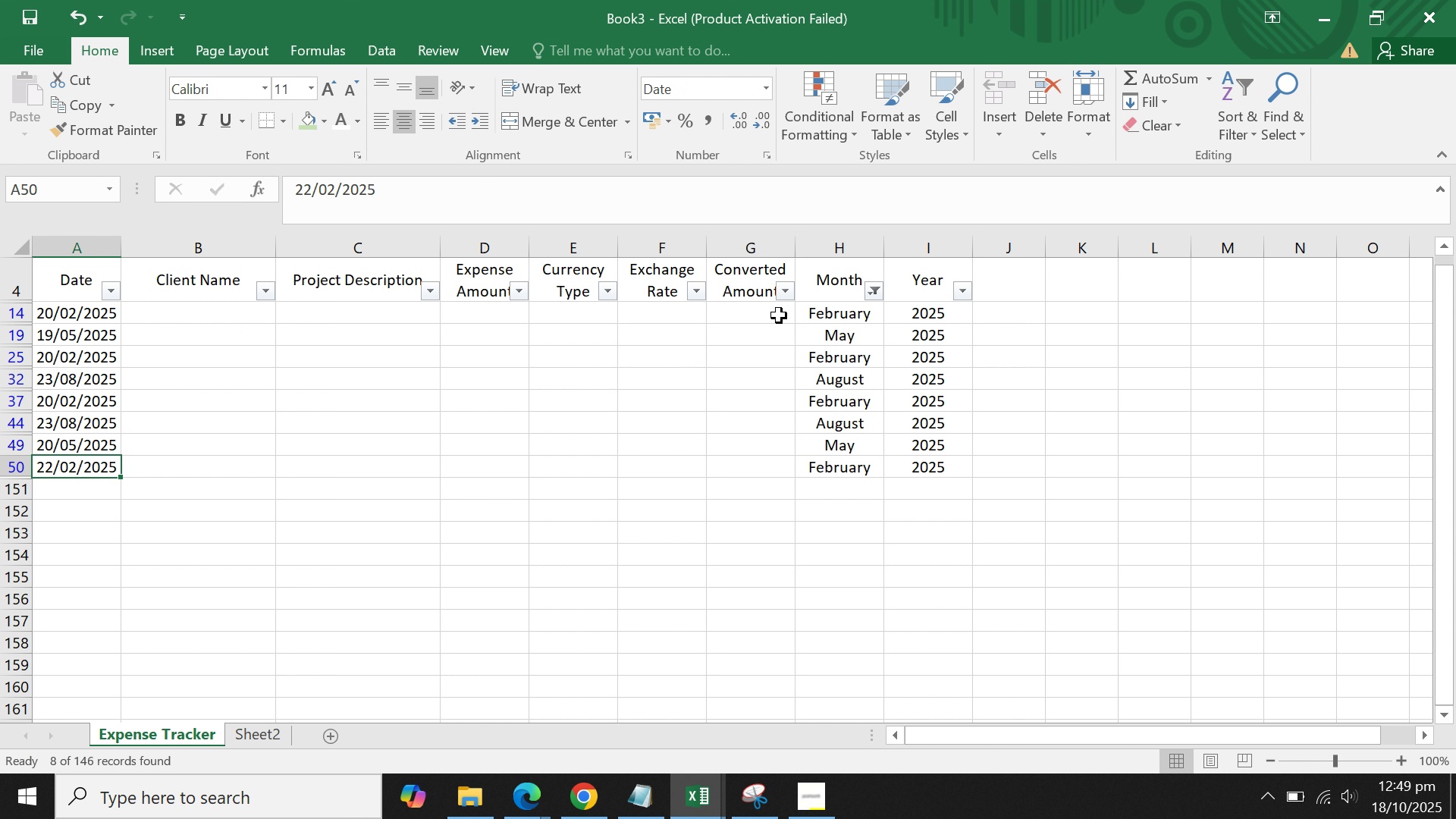 
left_click([876, 287])
 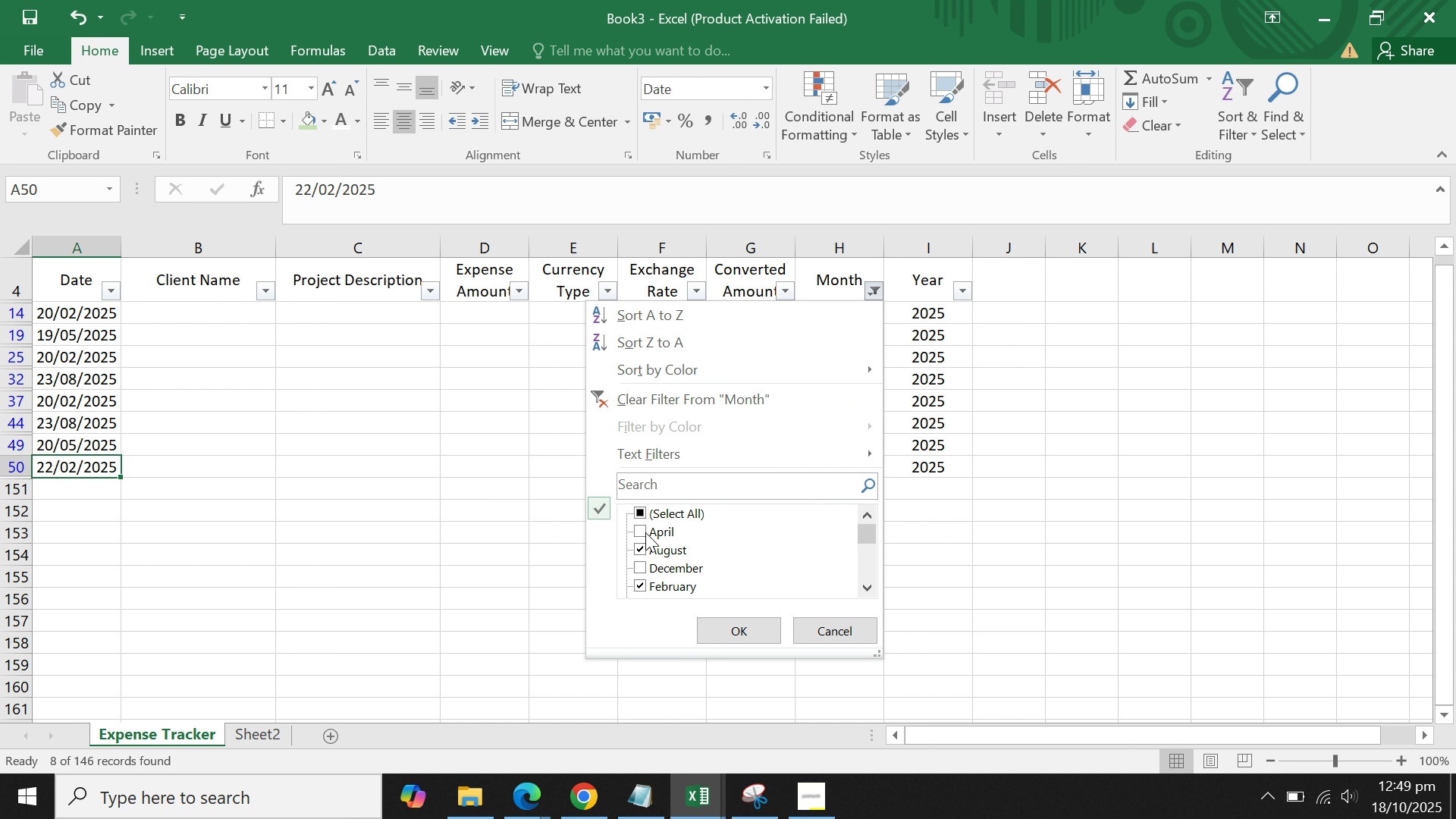 
left_click([648, 516])
 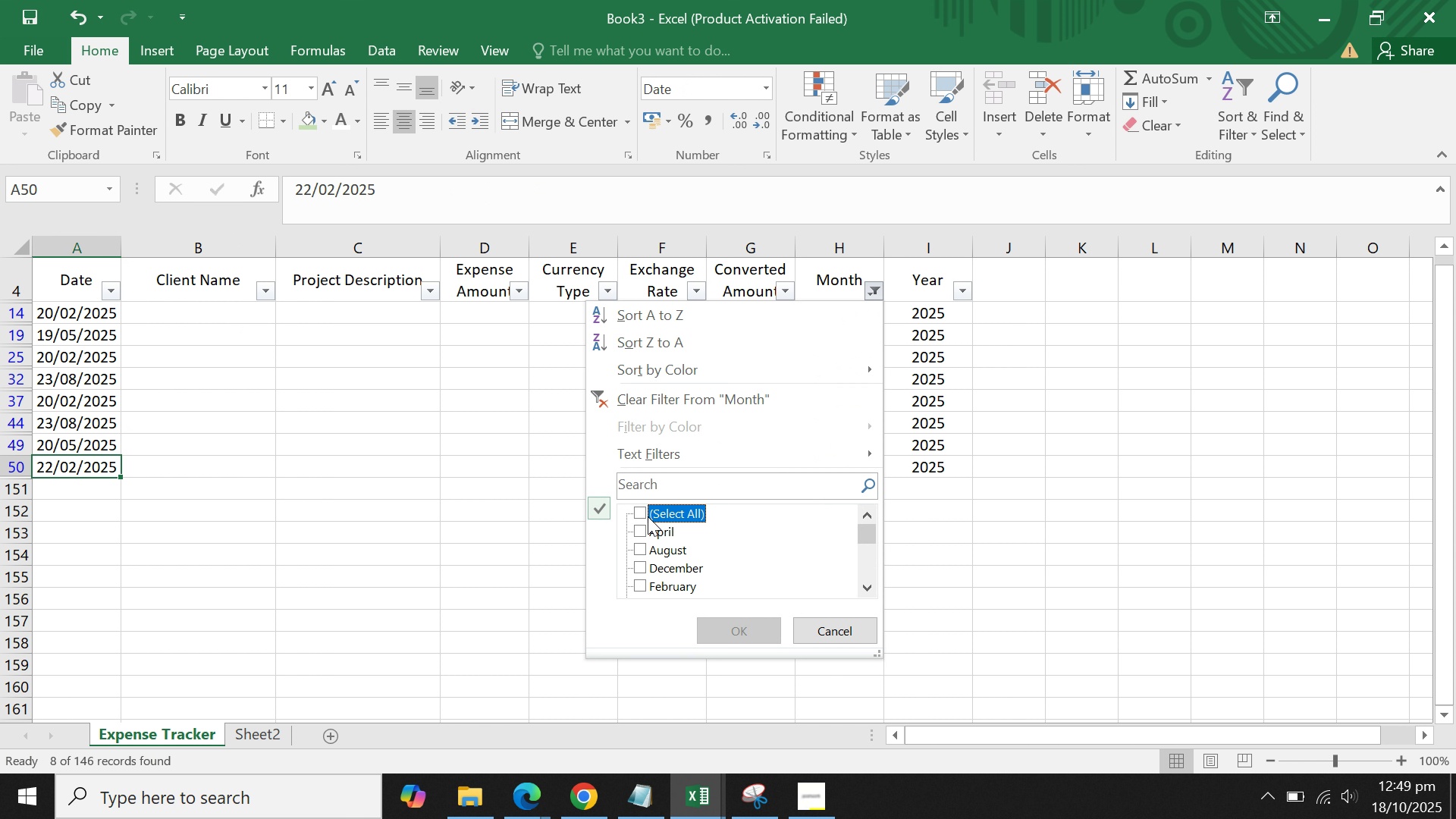 
left_click([648, 516])
 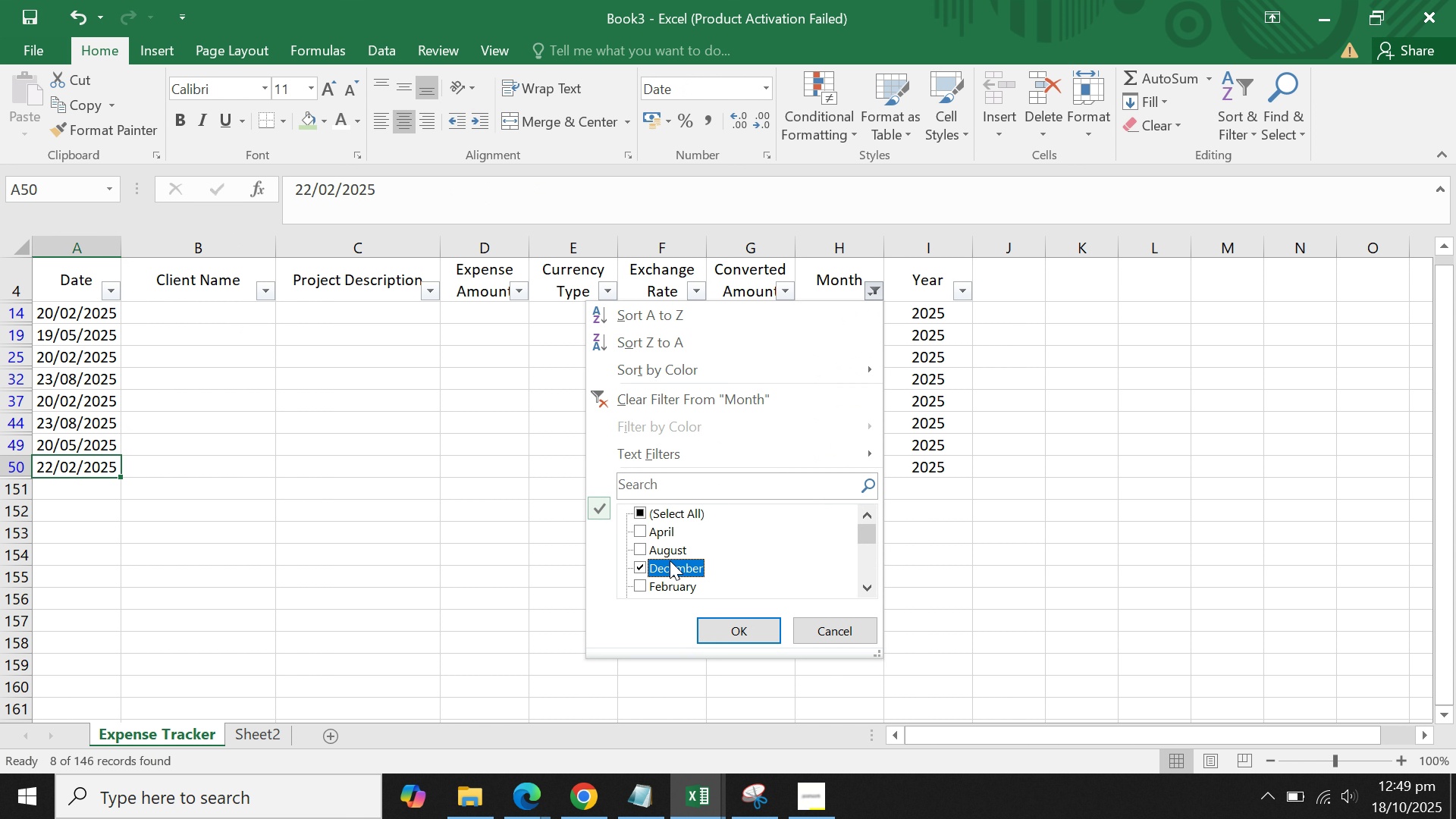 
double_click([670, 560])
 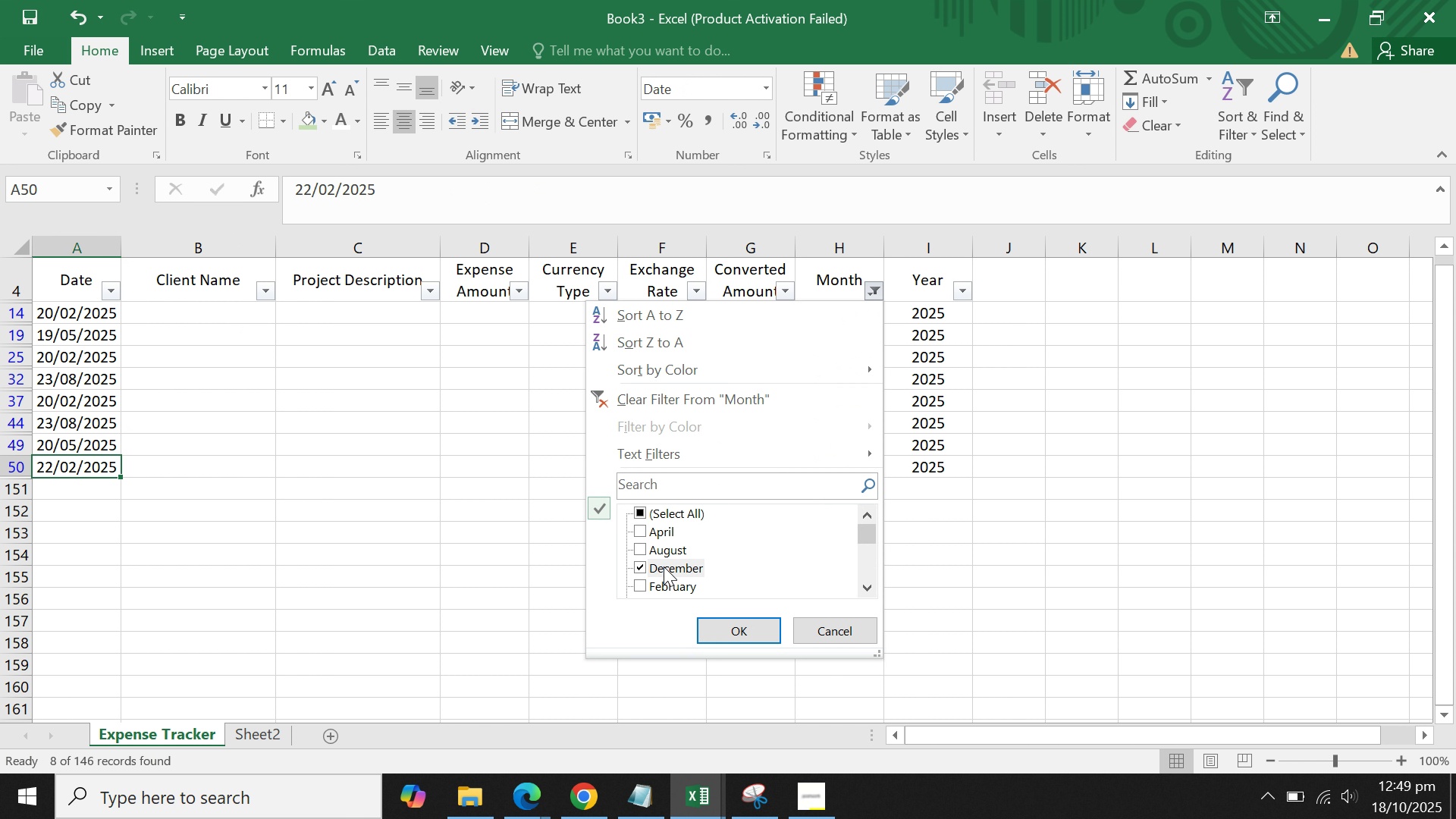 
left_click([664, 566])
 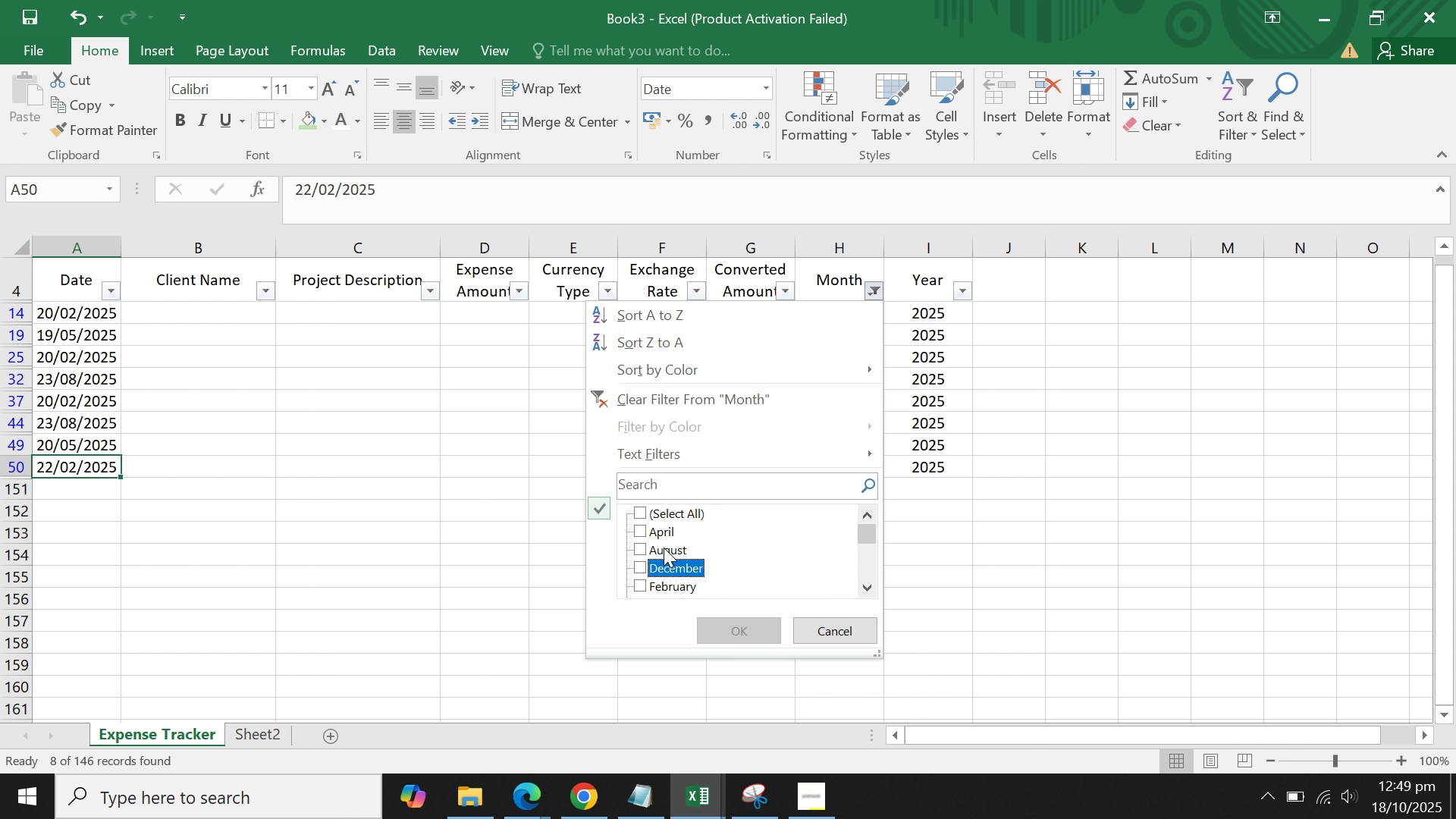 
double_click([663, 548])
 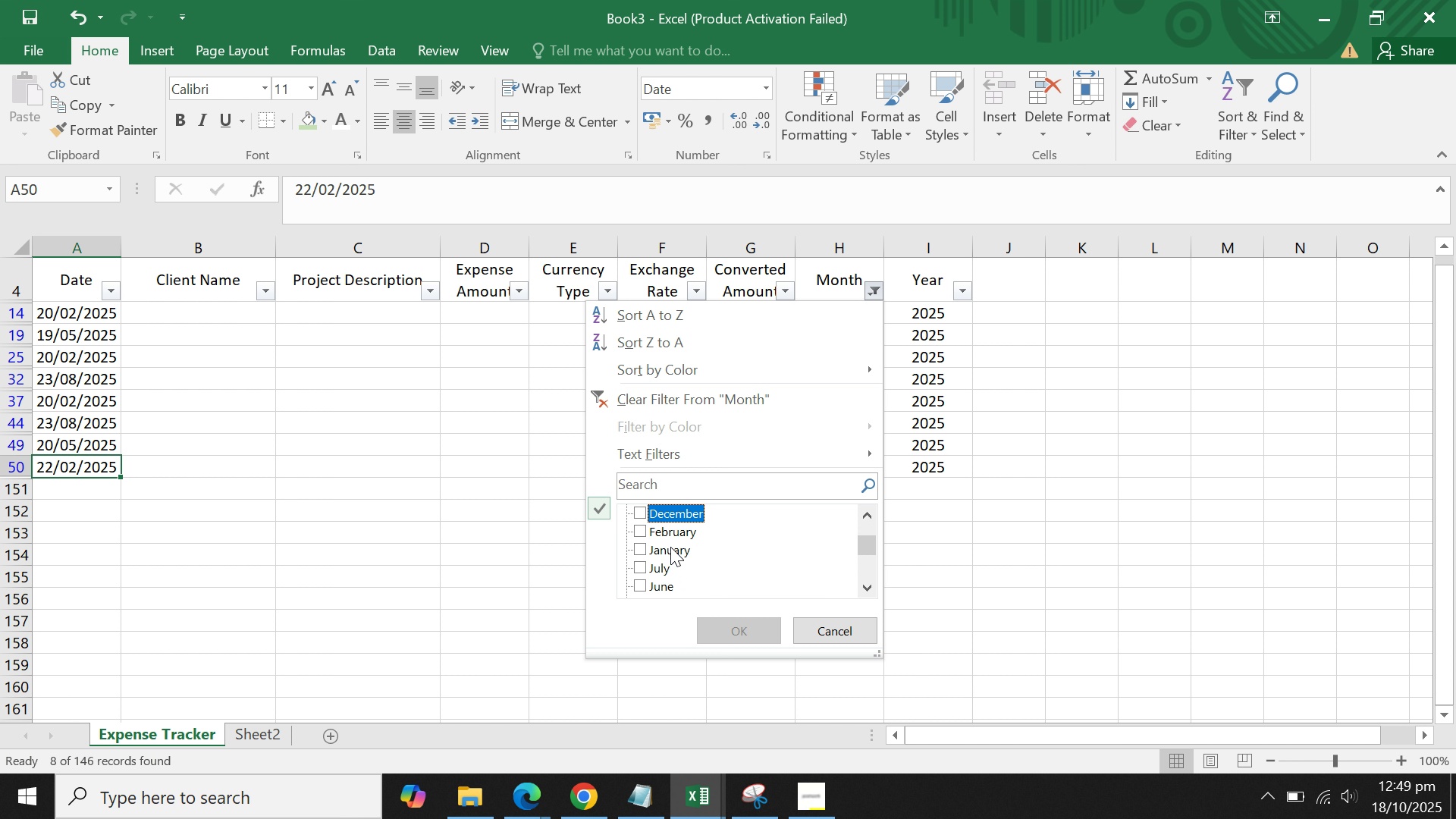 
scroll: coordinate [670, 547], scroll_direction: down, amount: 2.0
 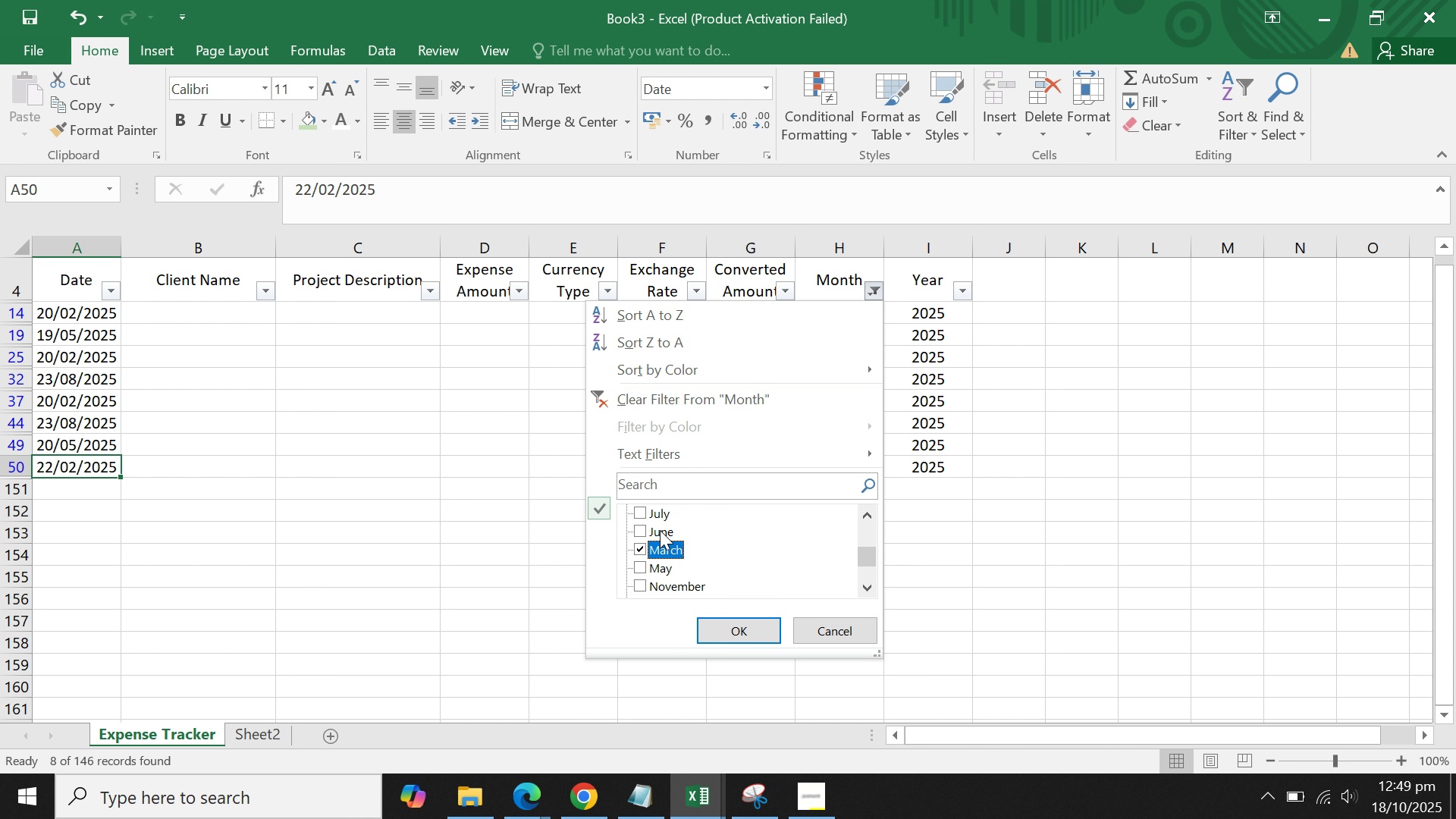 
double_click([660, 530])
 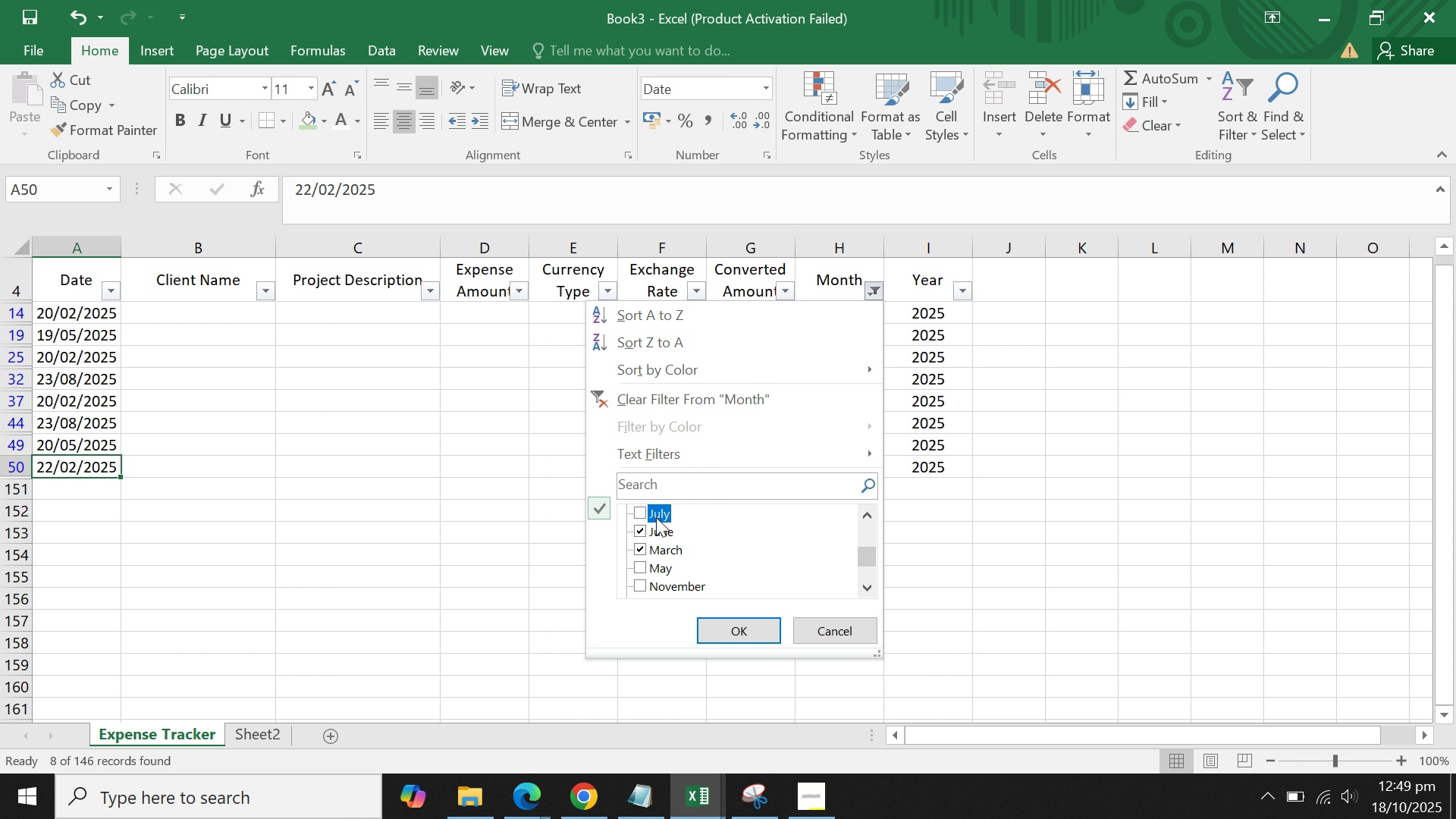 
left_click([656, 517])
 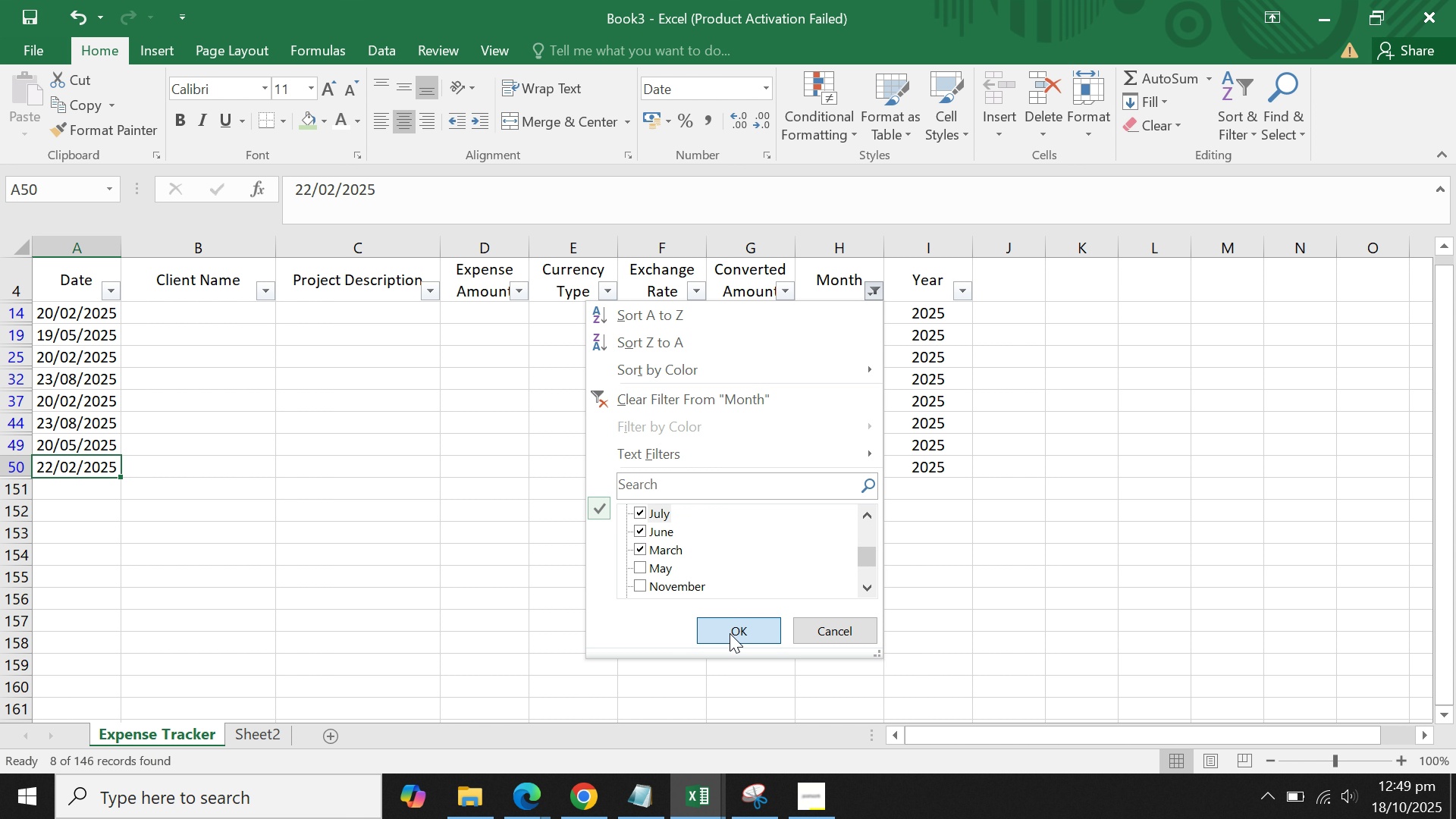 
left_click([730, 633])
 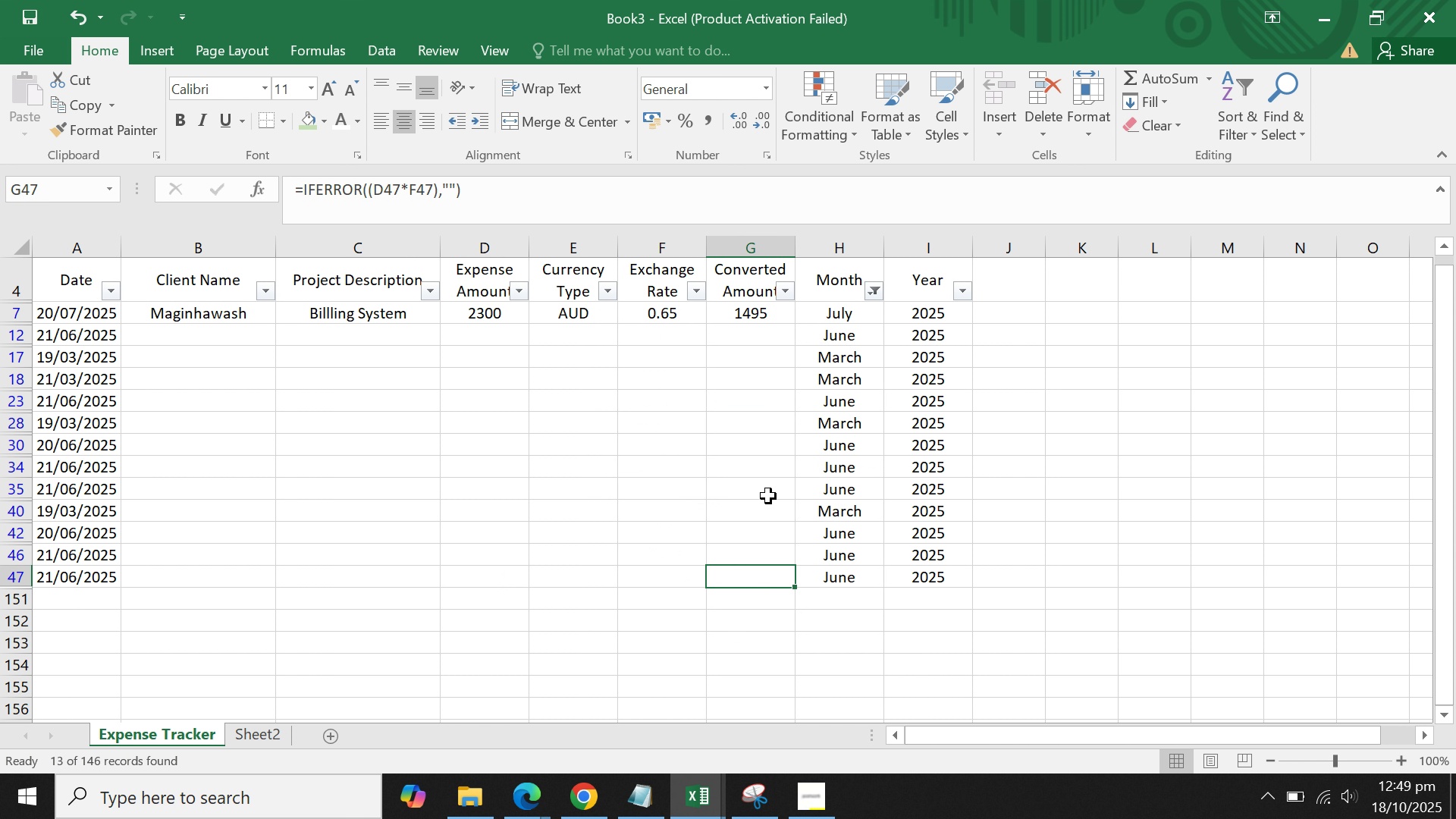 
double_click([768, 493])
 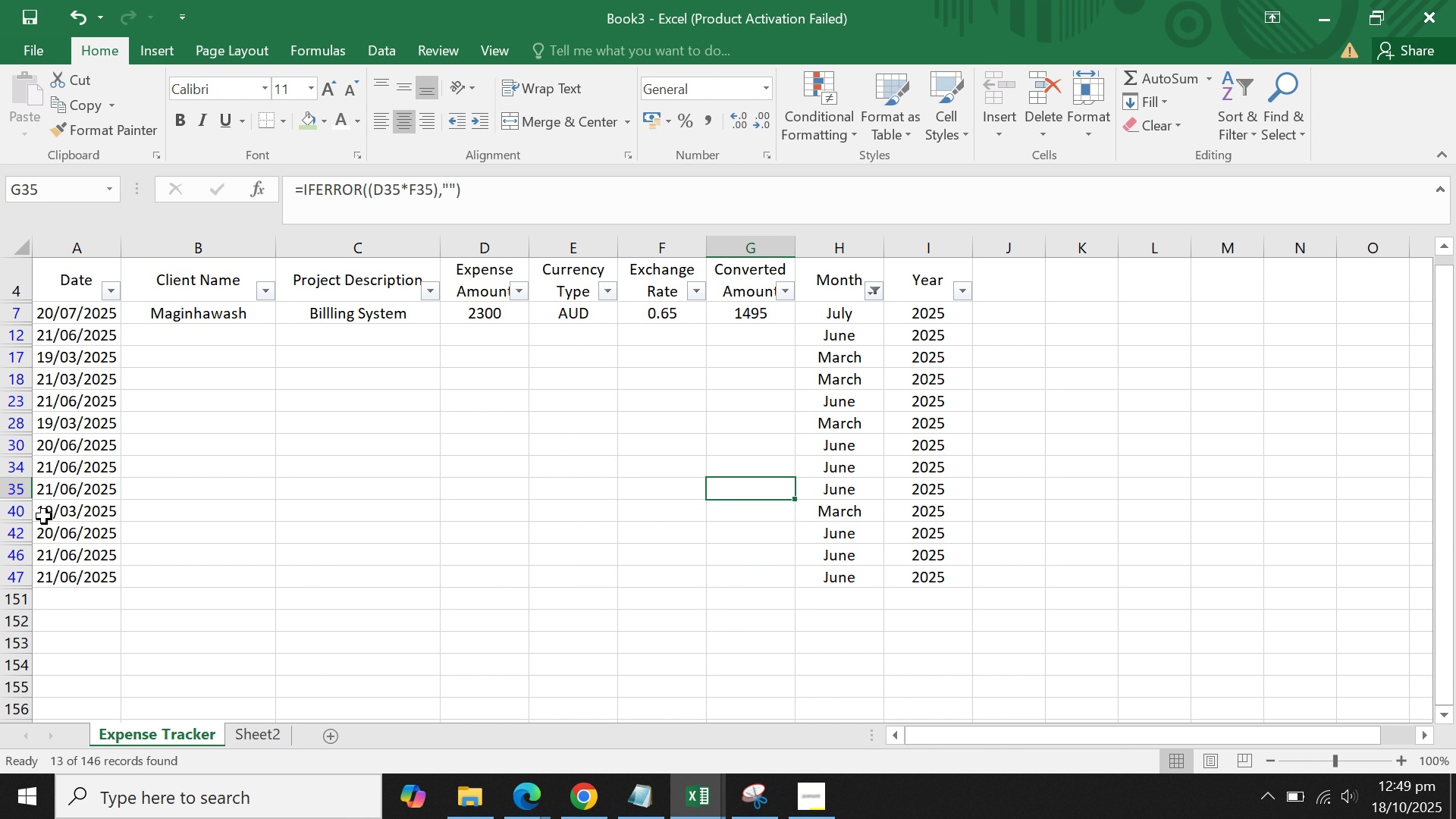 
left_click([67, 541])
 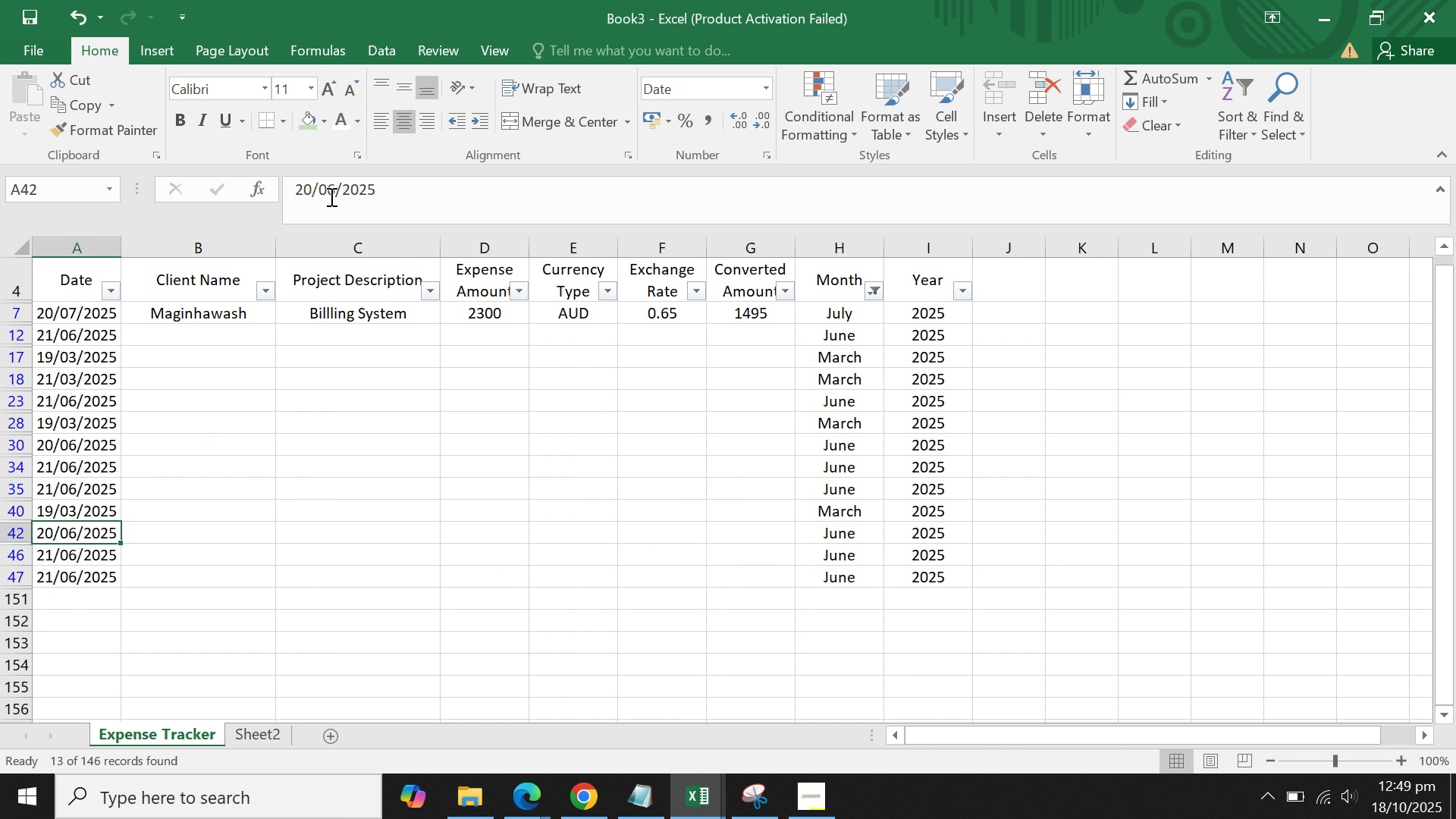 
left_click([333, 191])
 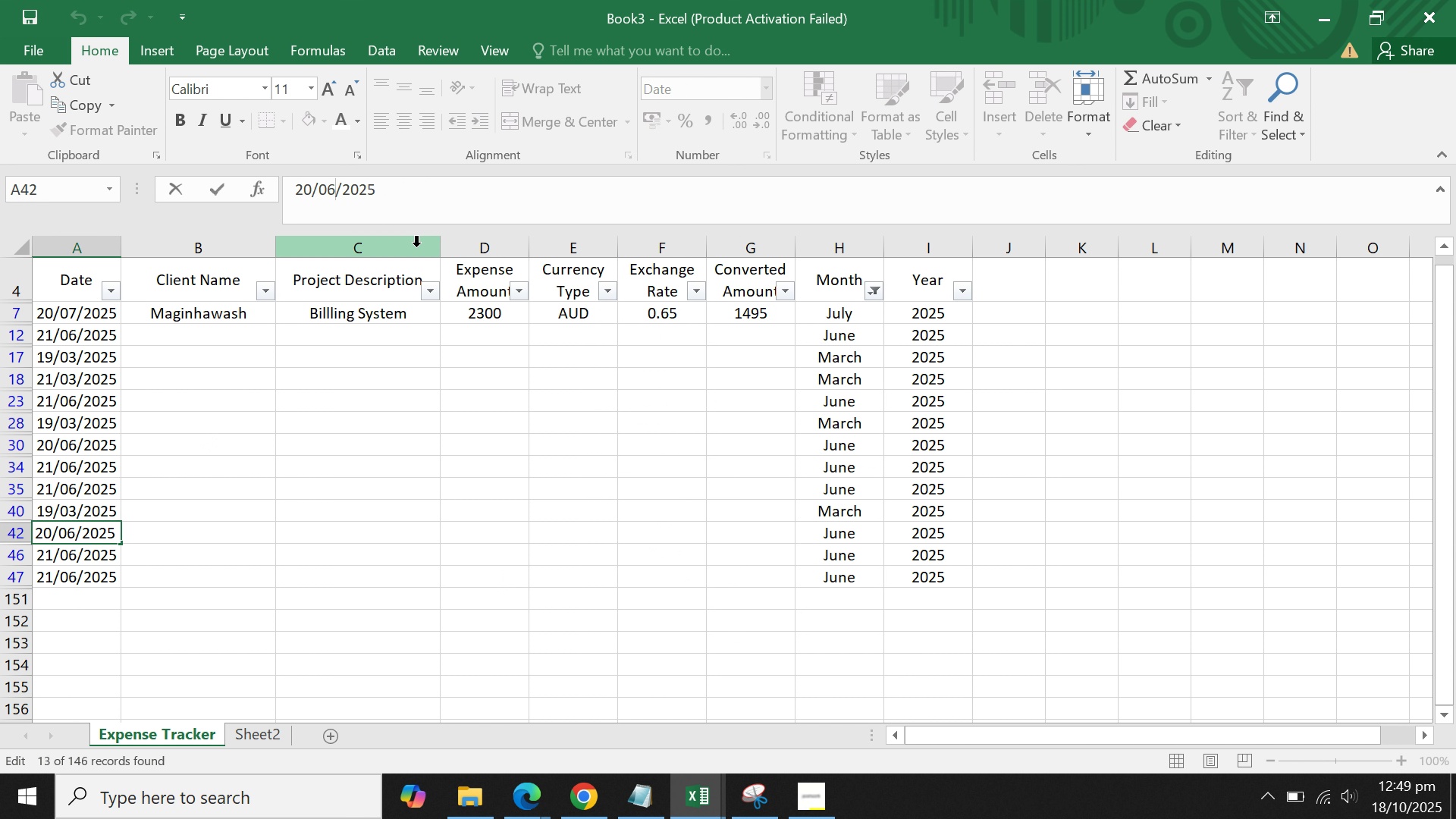 
key(Backspace)
 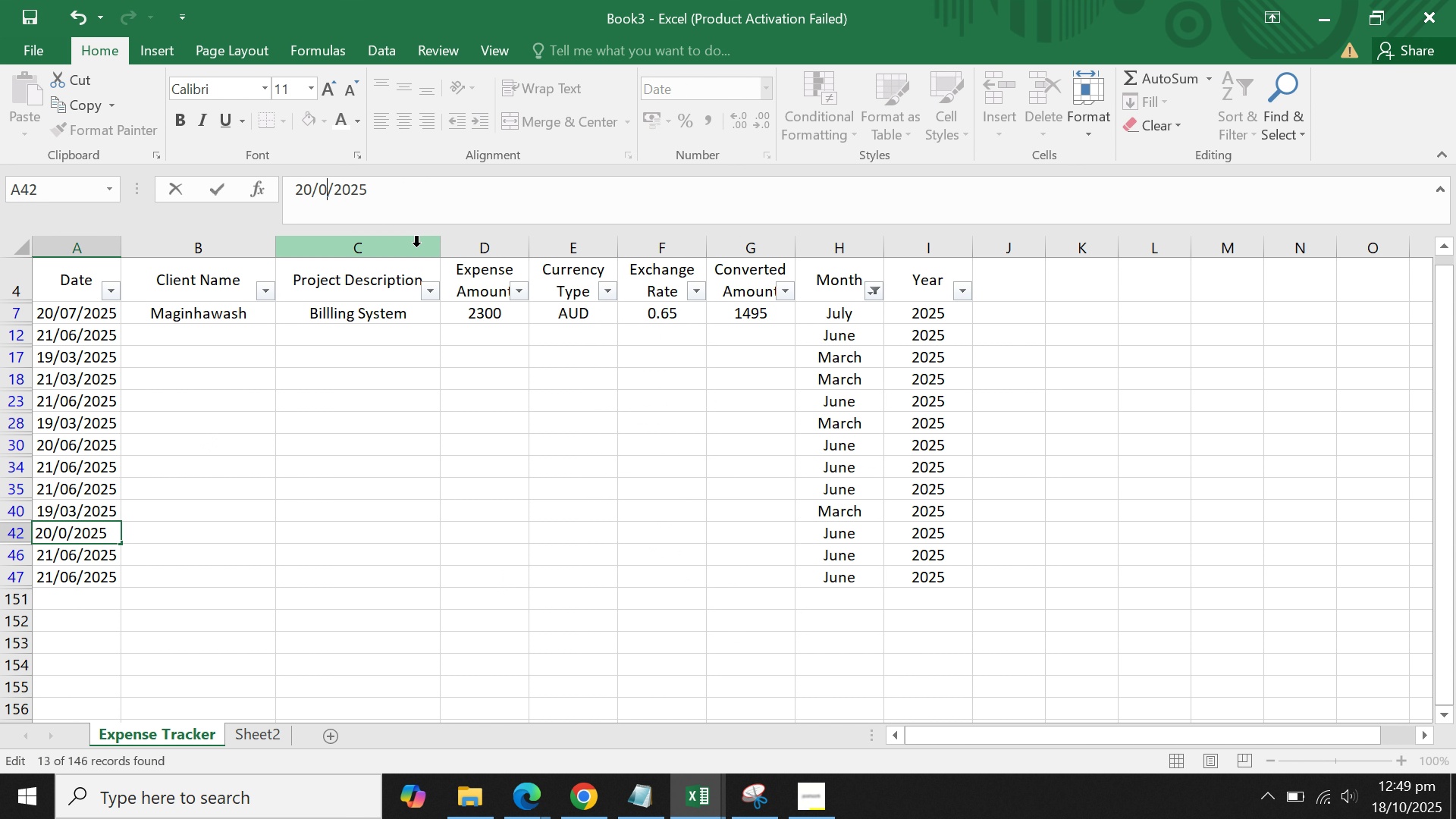 
key(5)
 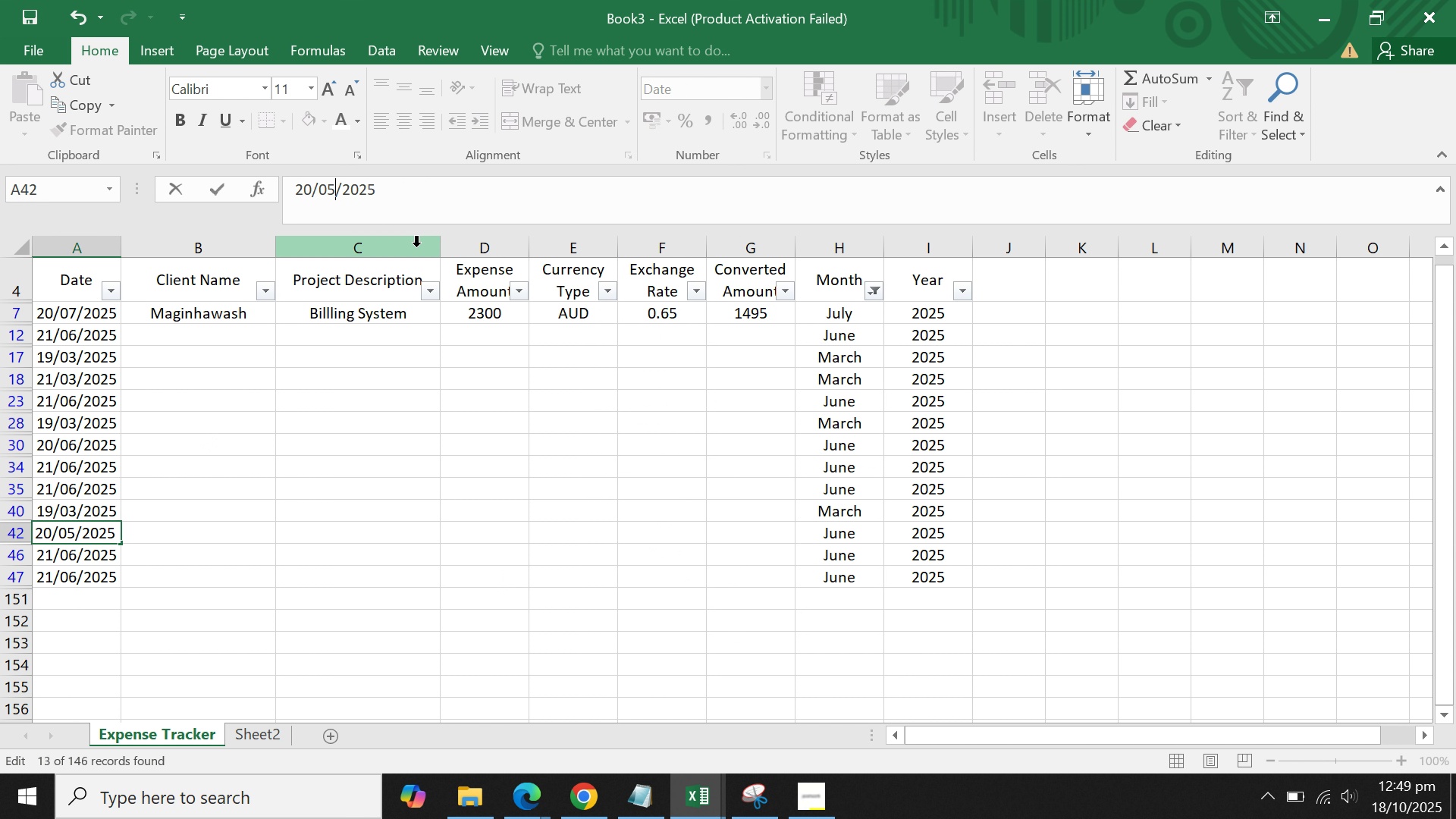 
key(Enter)
 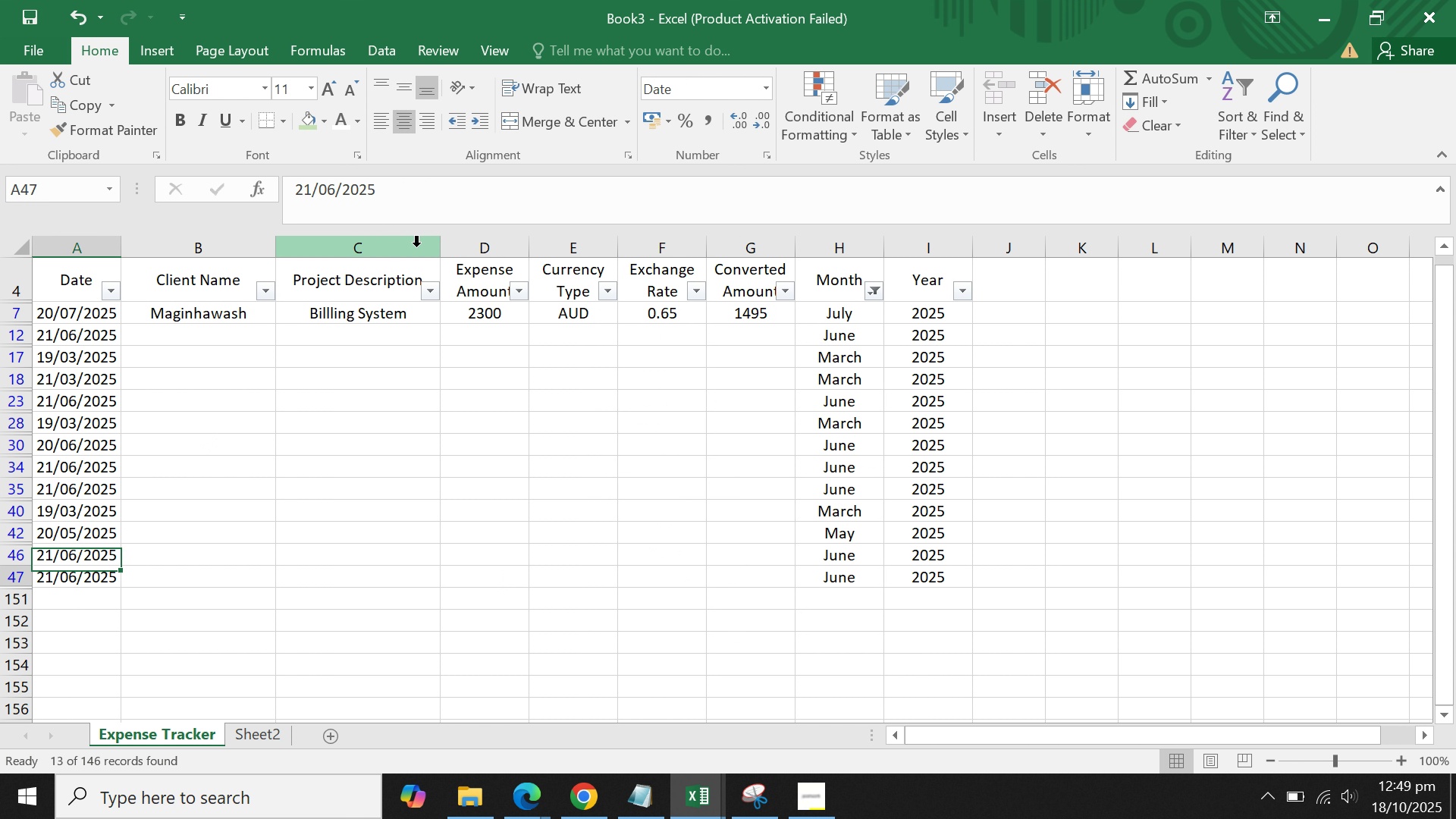 
key(Enter)
 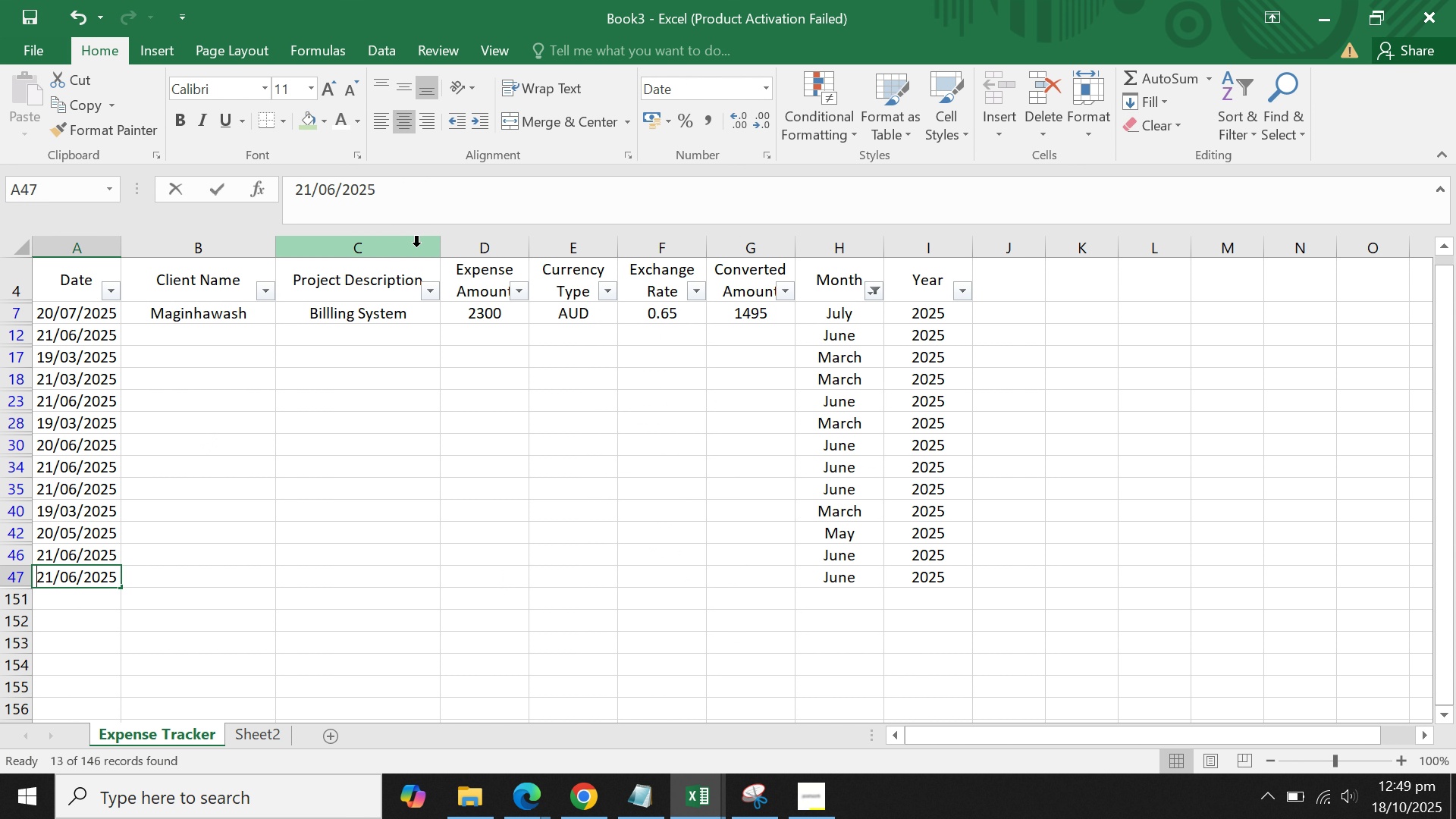 
key(Backspace)
type(19)
key(Backspace)
type(0/5/)
key(Backspace)
type(/2025)
 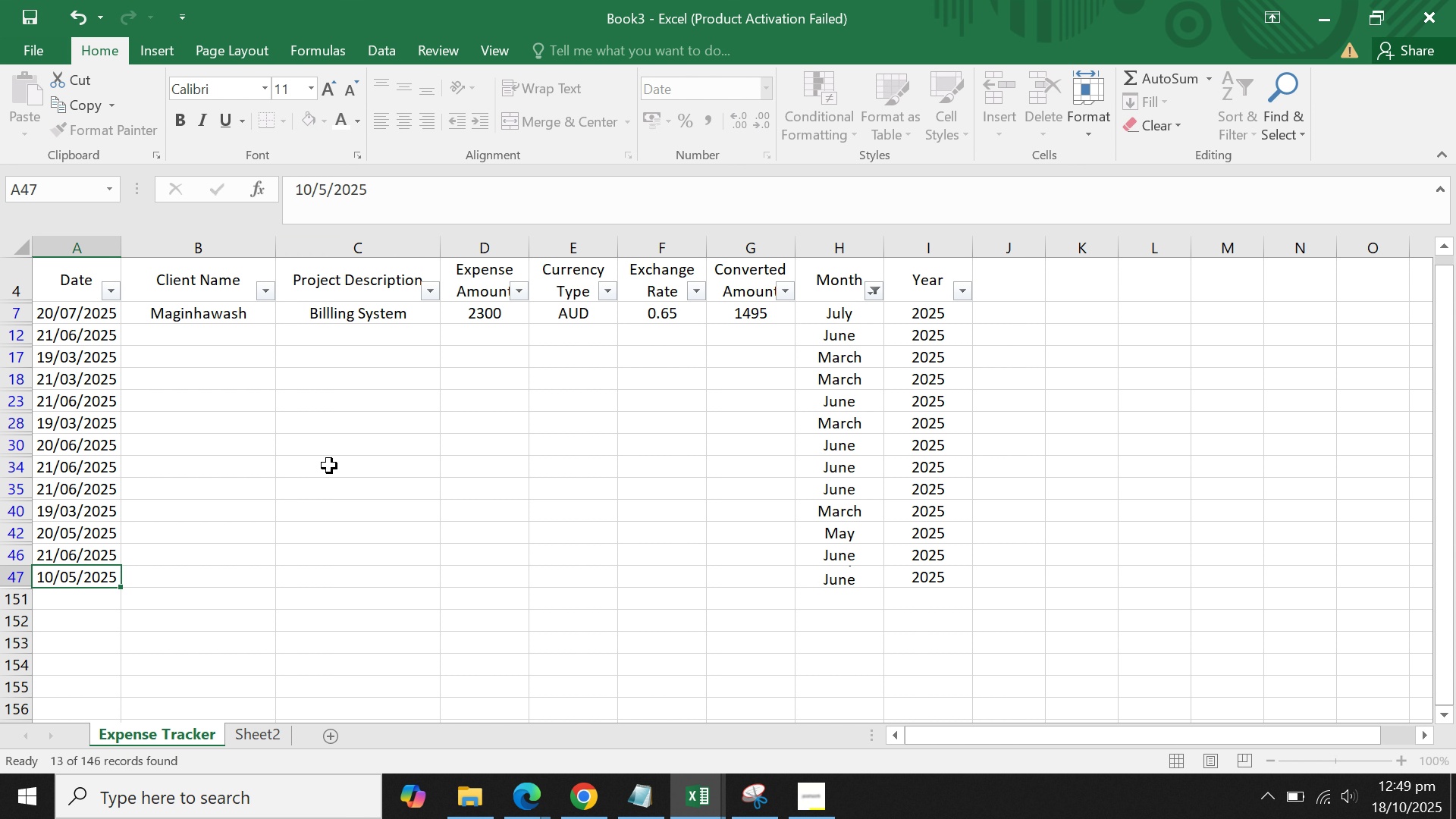 
key(Enter)
 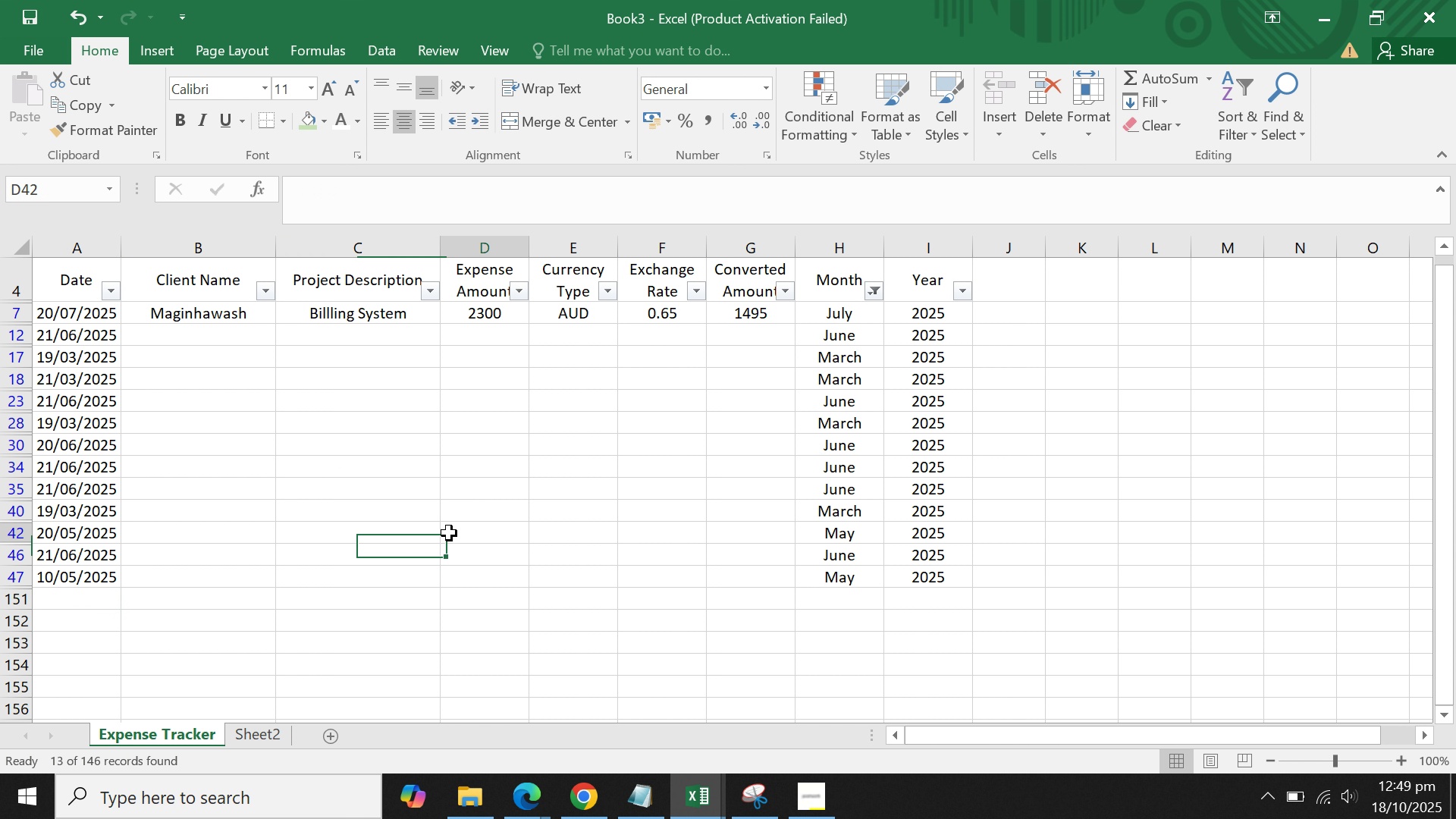 
double_click([660, 404])
 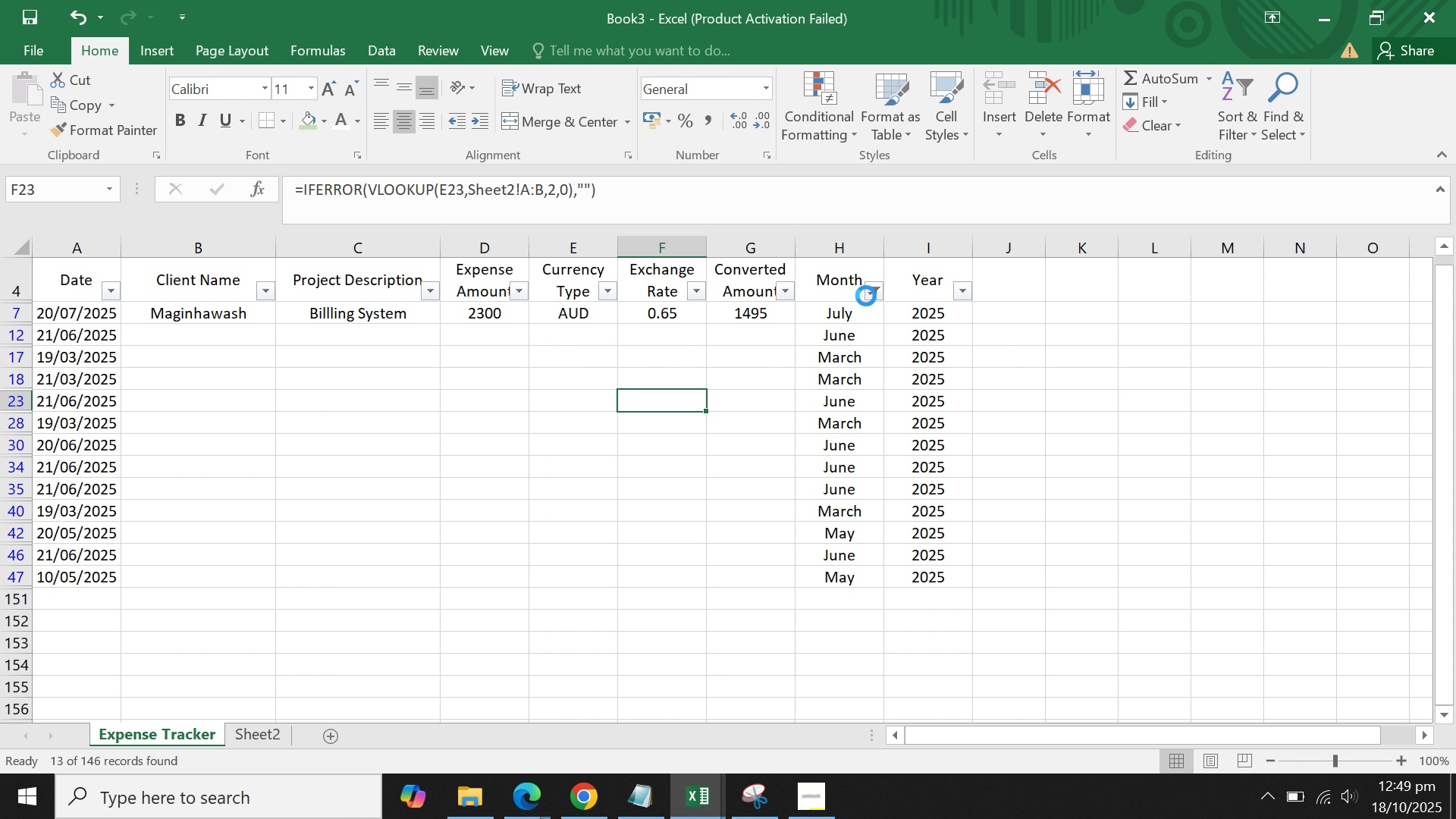 
left_click([866, 296])
 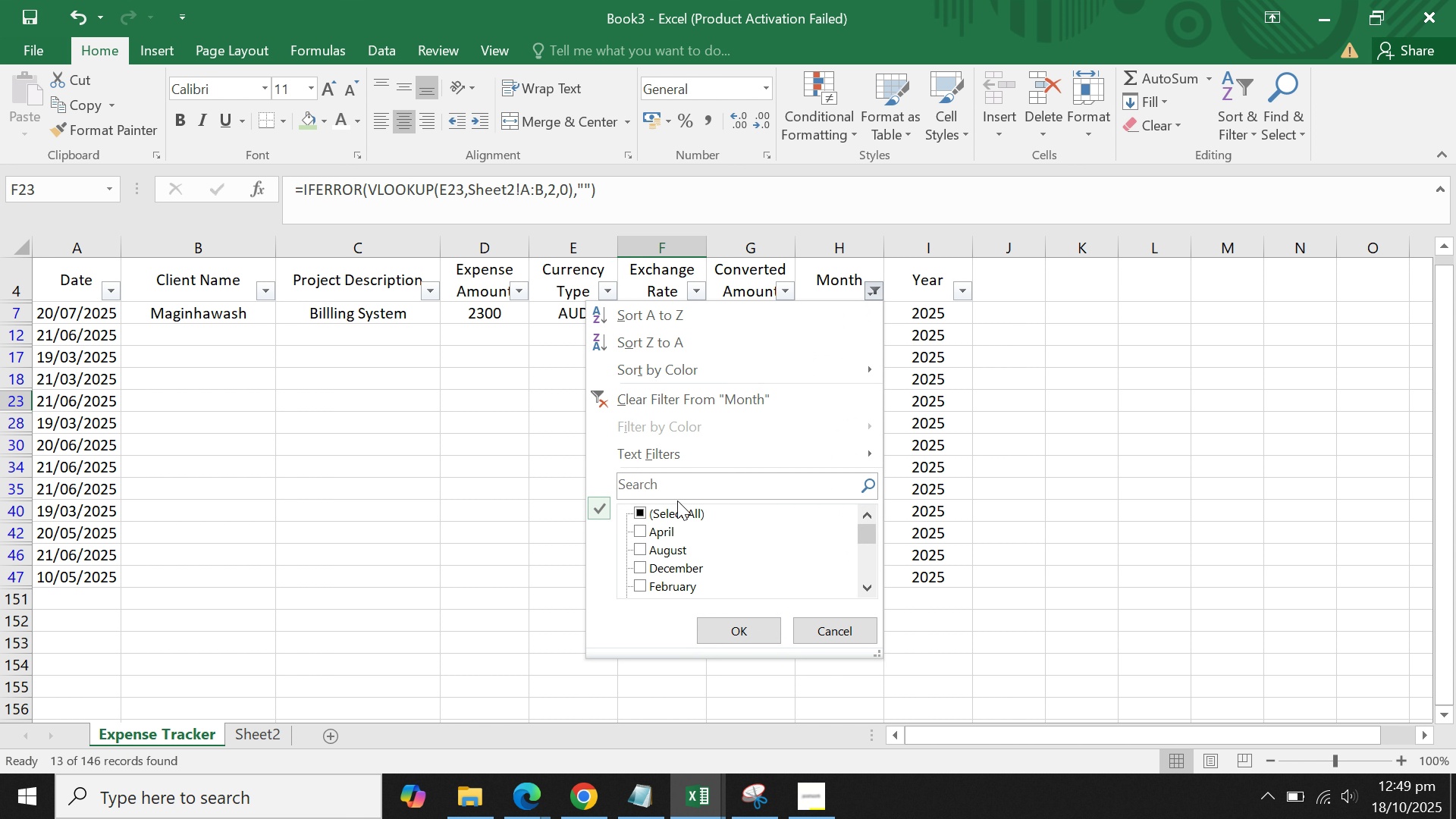 
left_click([674, 513])
 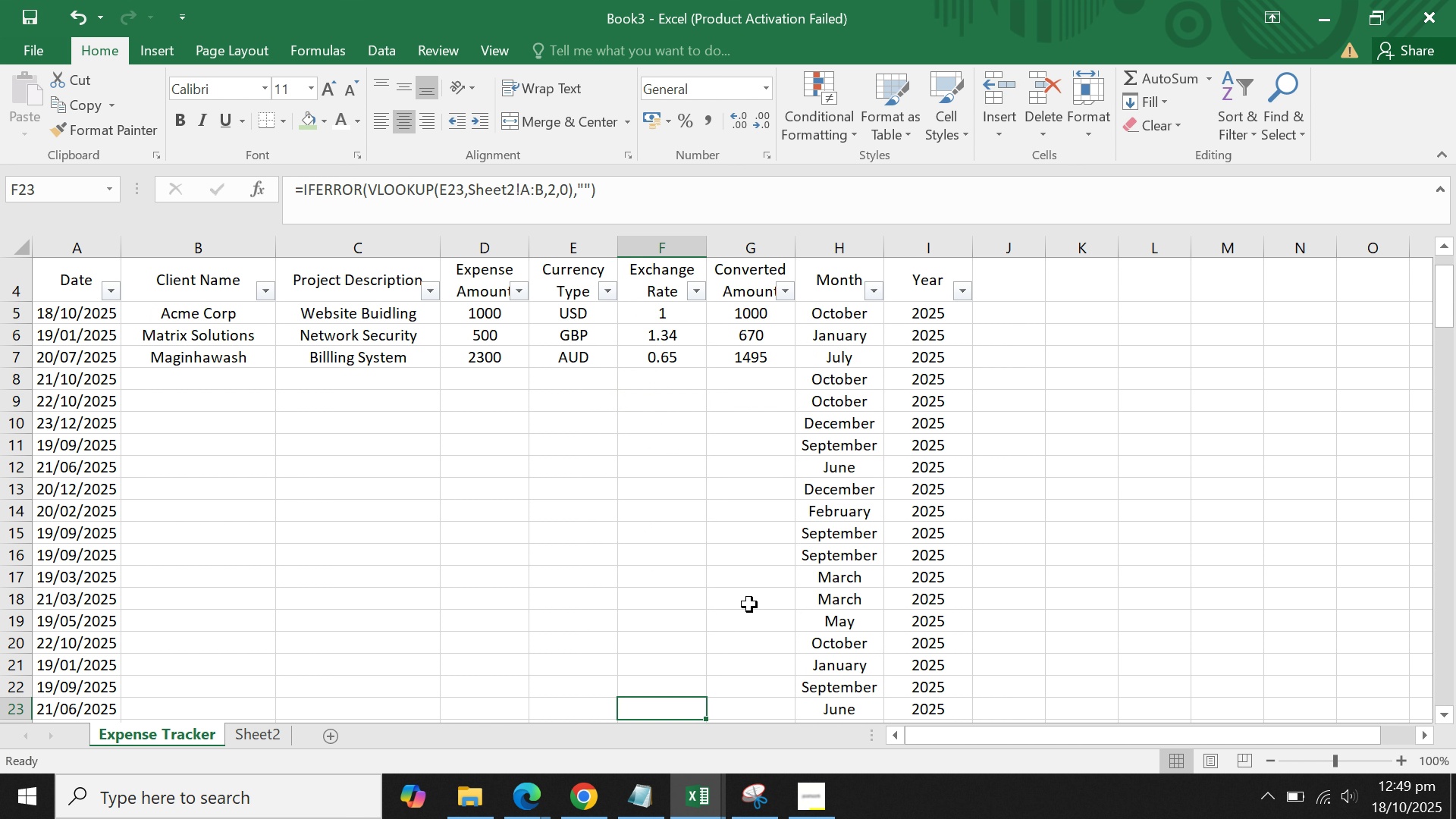 
double_click([749, 604])
 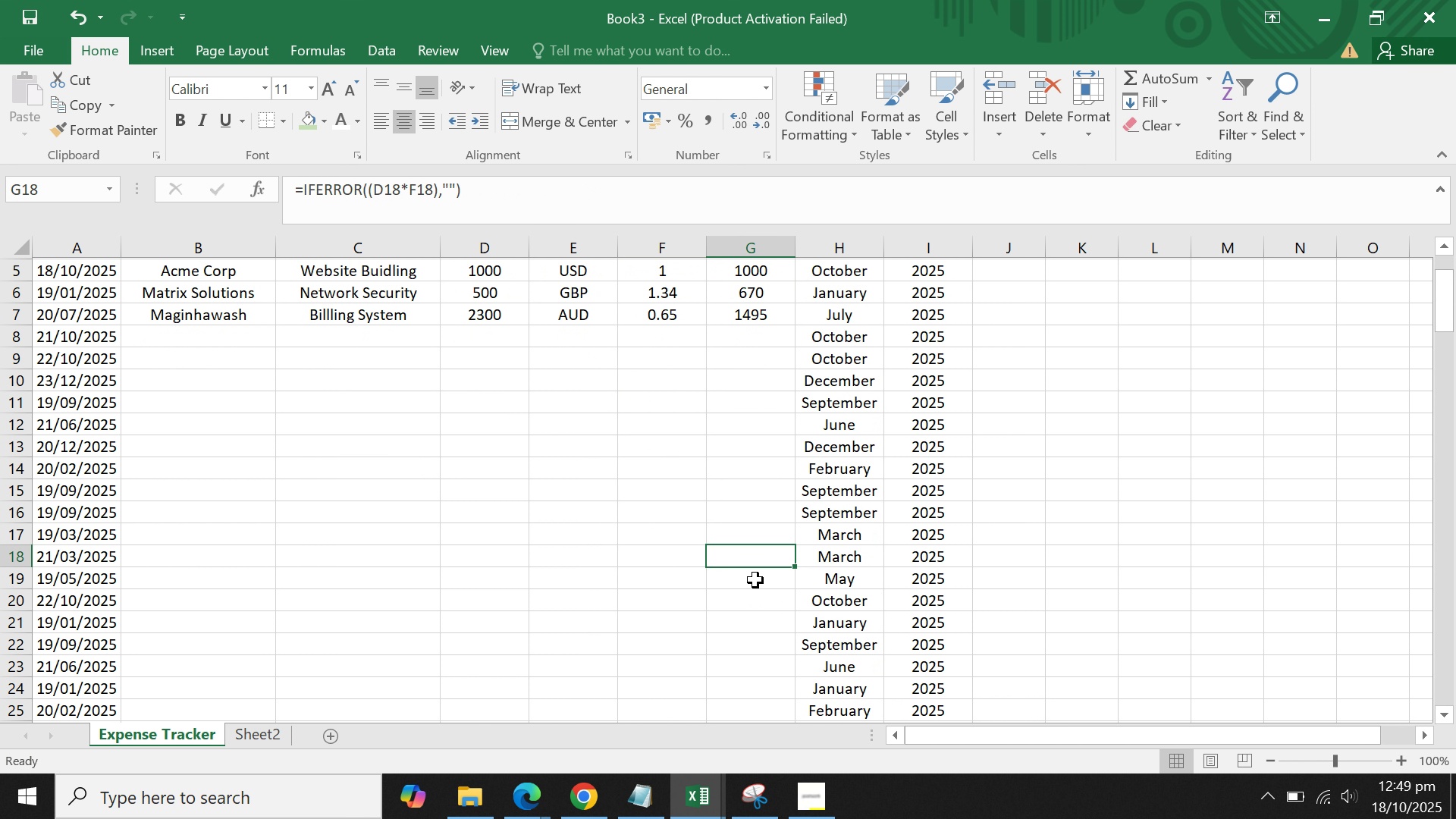 
scroll: coordinate [758, 576], scroll_direction: up, amount: 1.0
 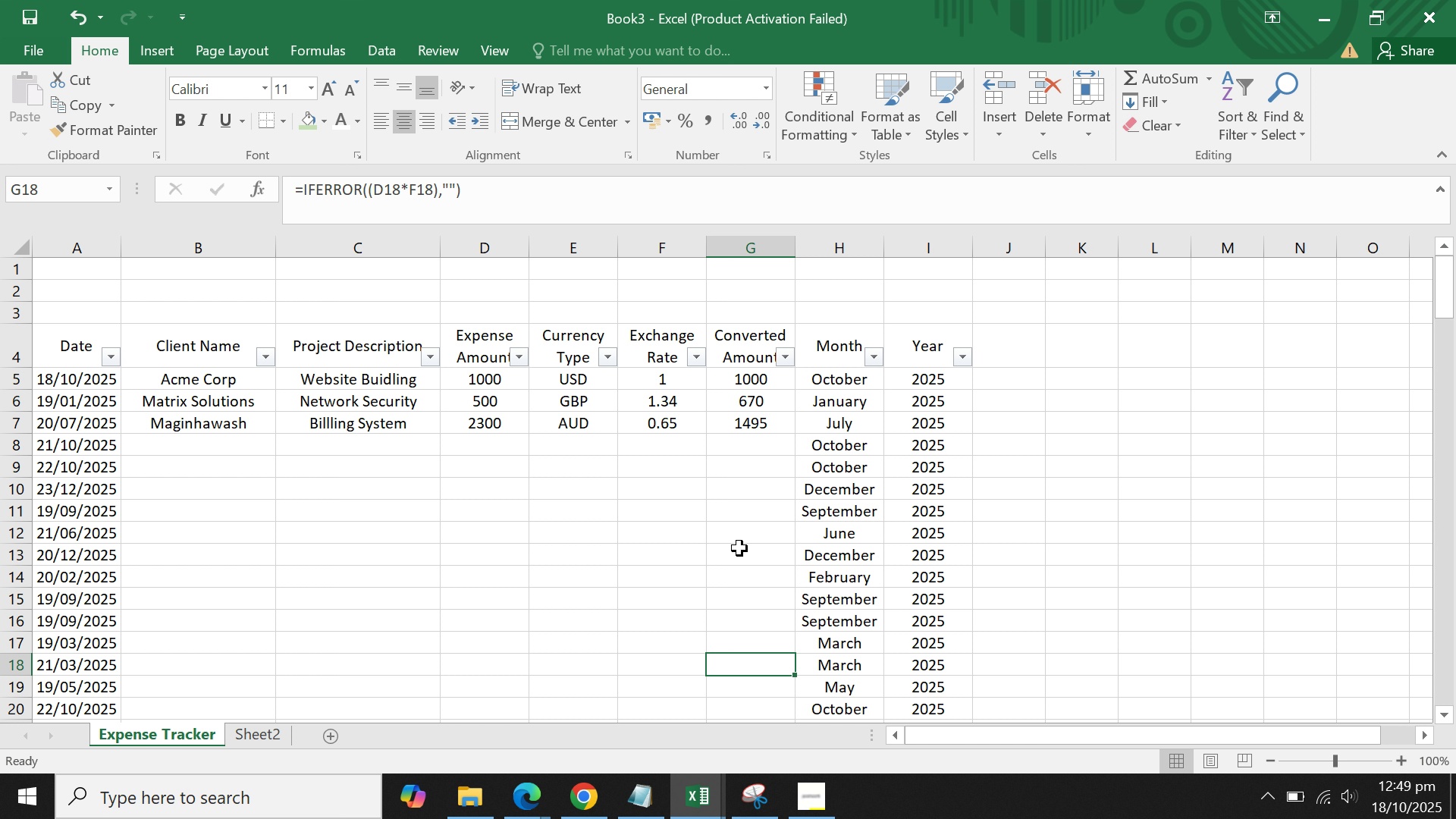 
wait(12.89)
 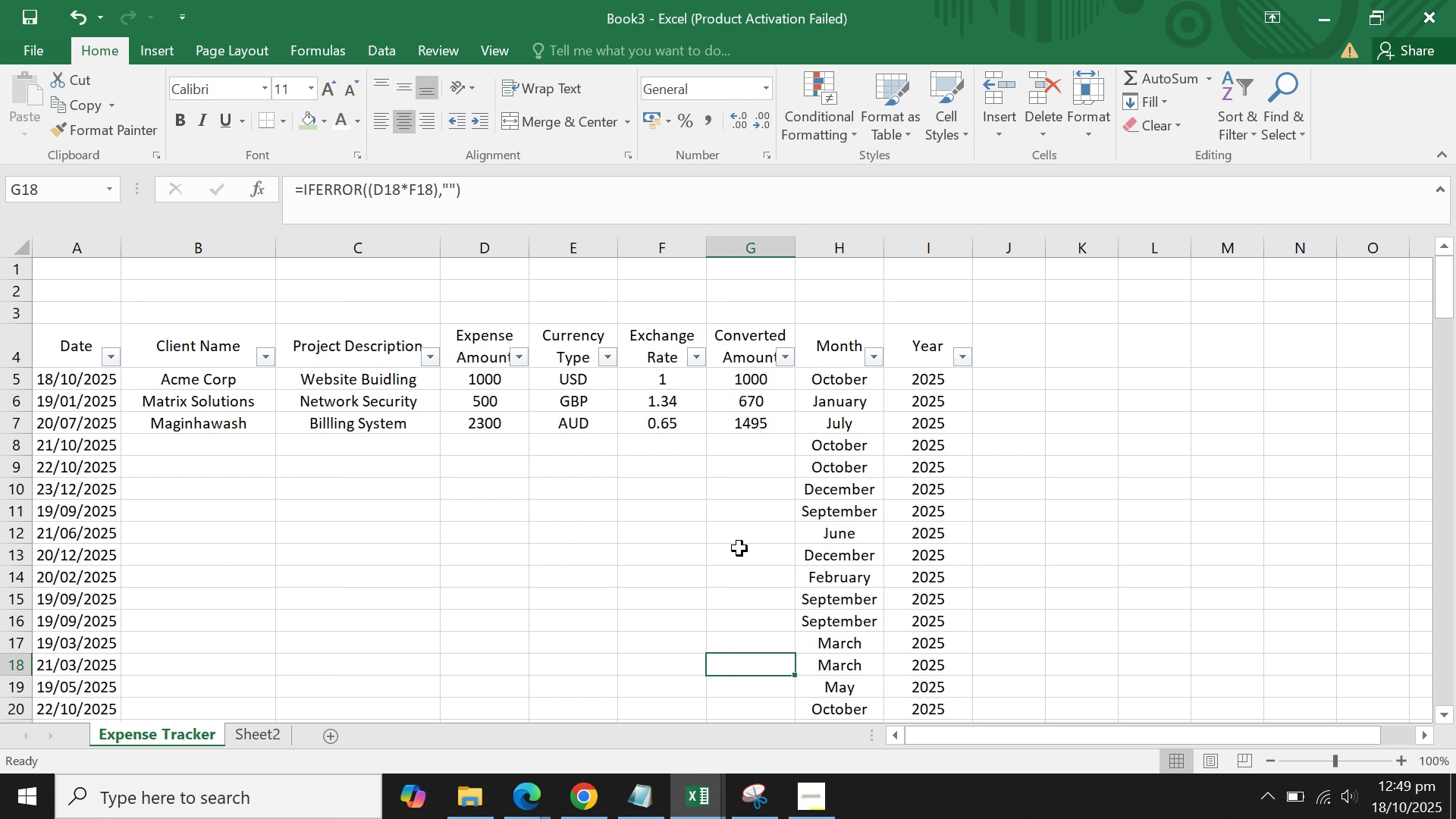 
scroll: coordinate [546, 526], scroll_direction: up, amount: 4.0
 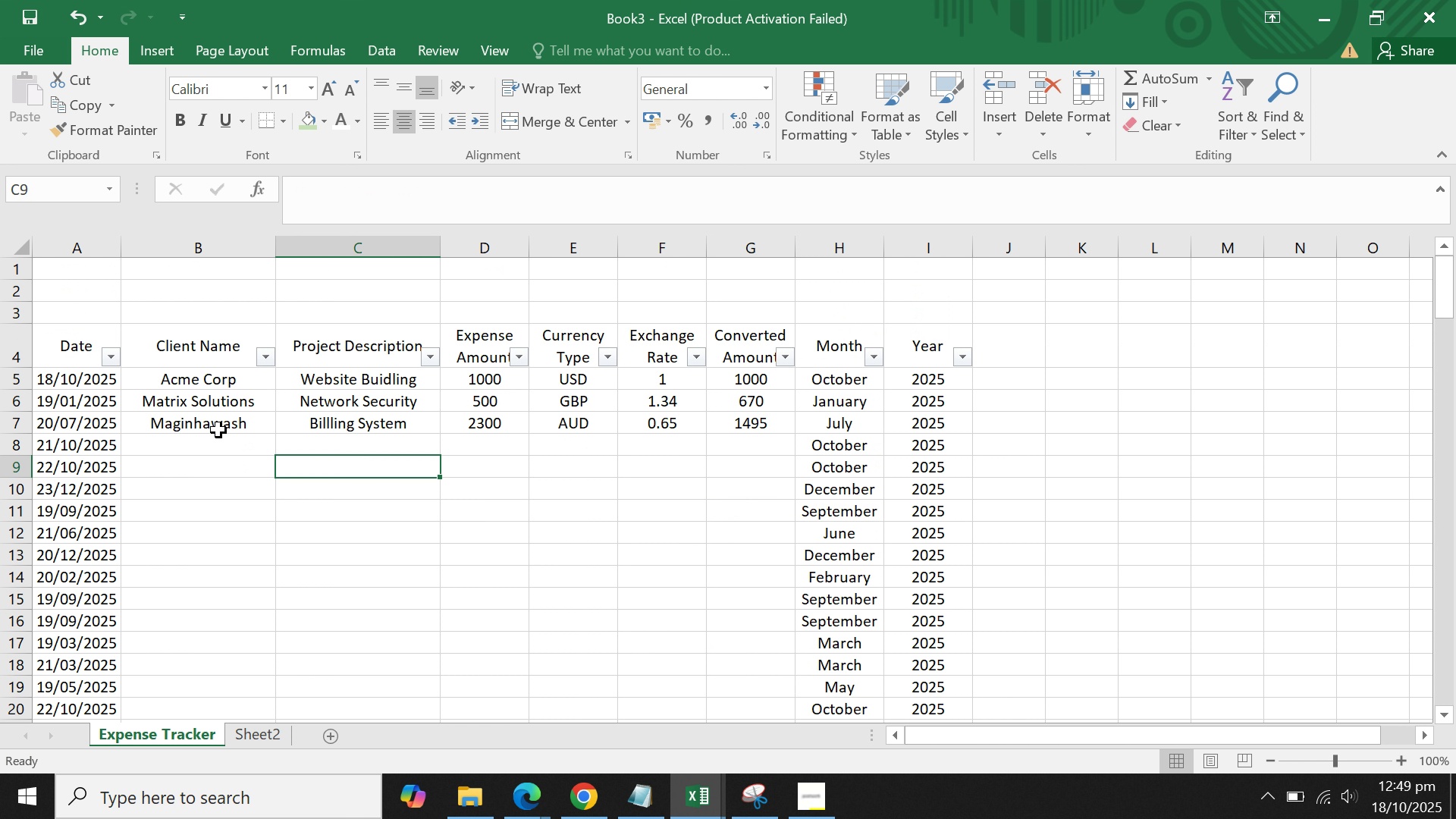 
double_click([209, 428])
 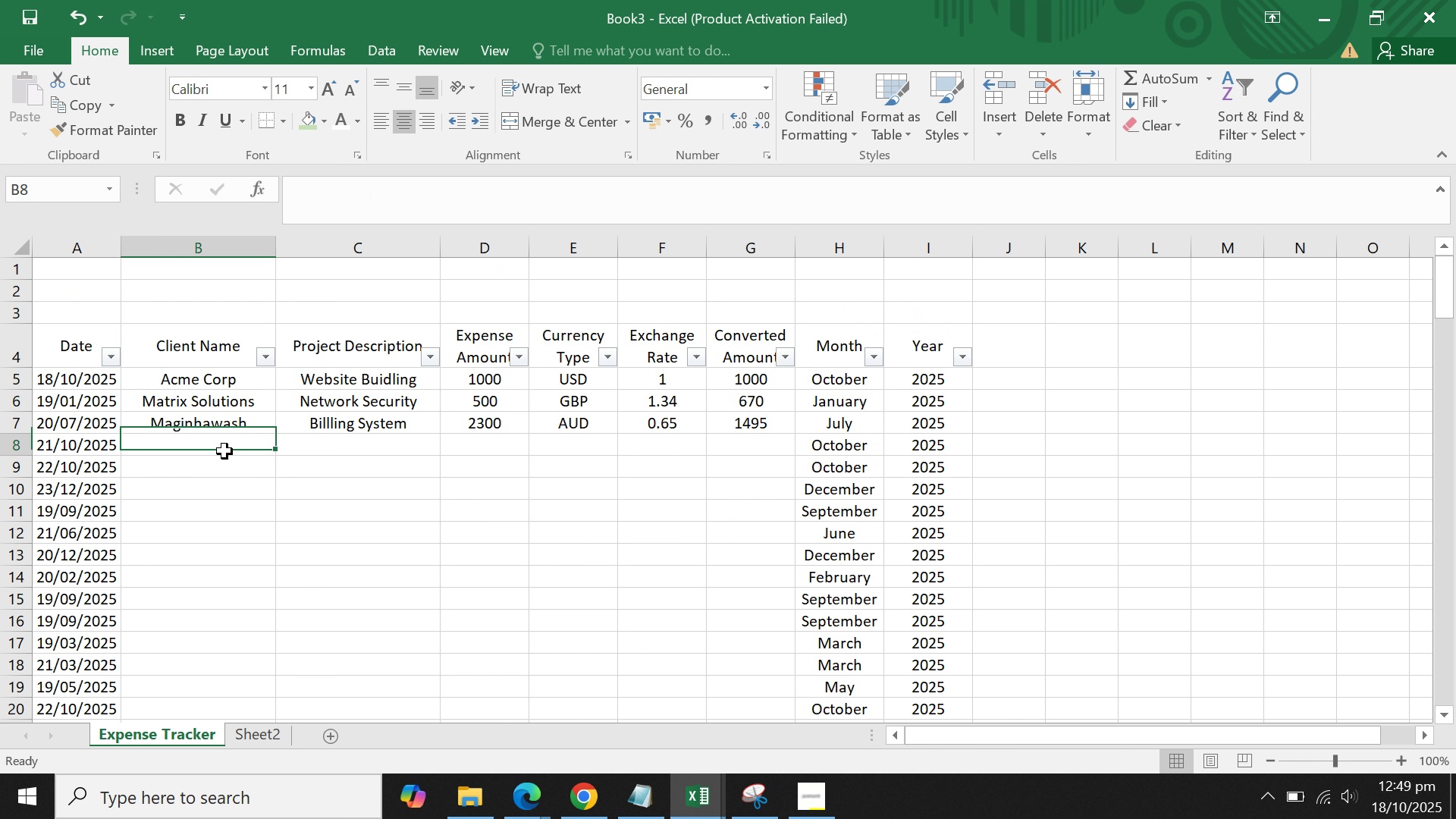 
triple_click([224, 451])
 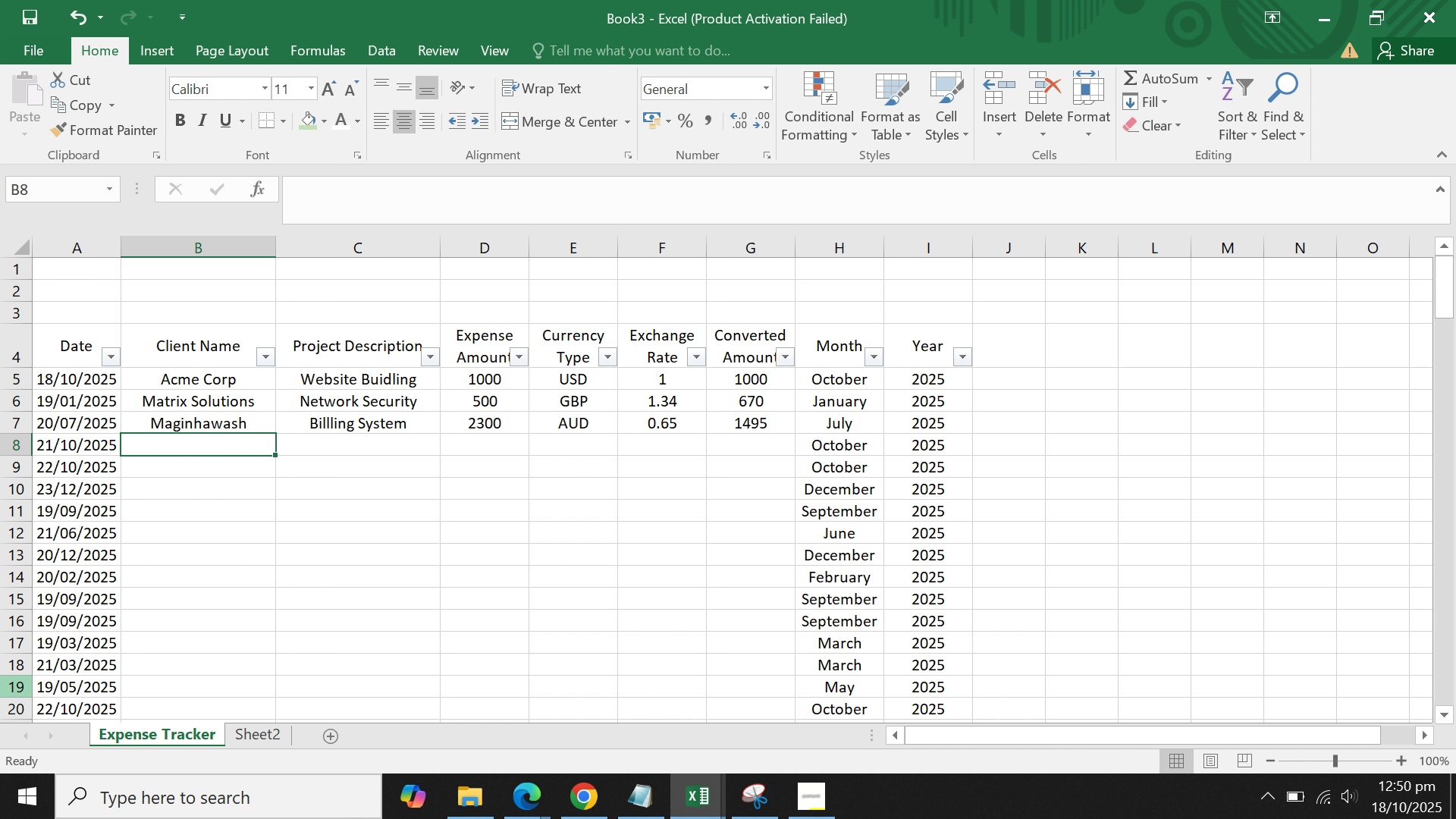 
wait(29.9)
 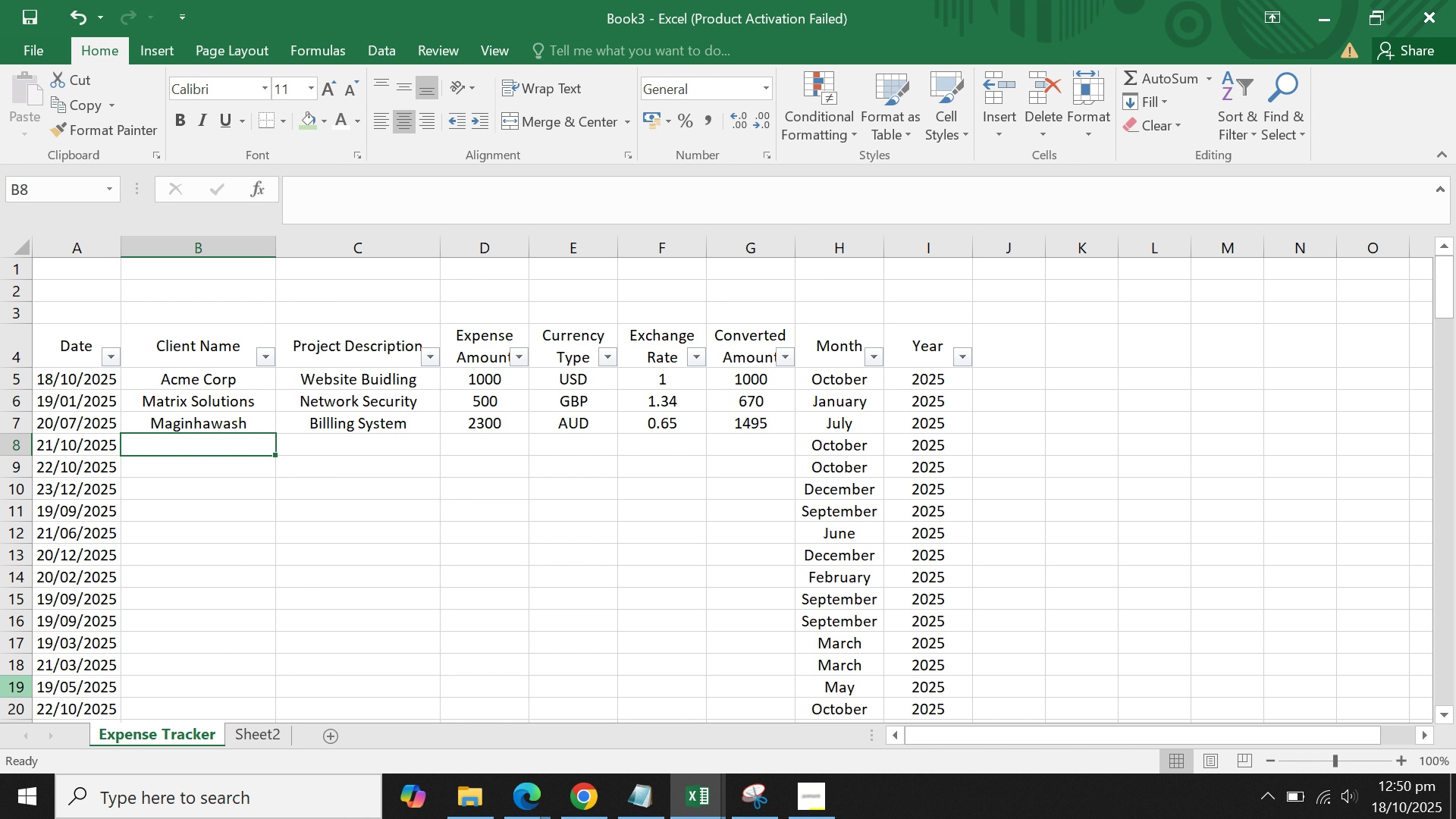 
type(Wander Lus)
key(Backspace)
key(Backspace)
key(Backspace)
key(Backspace)
type(Lust)
key(Tab)
 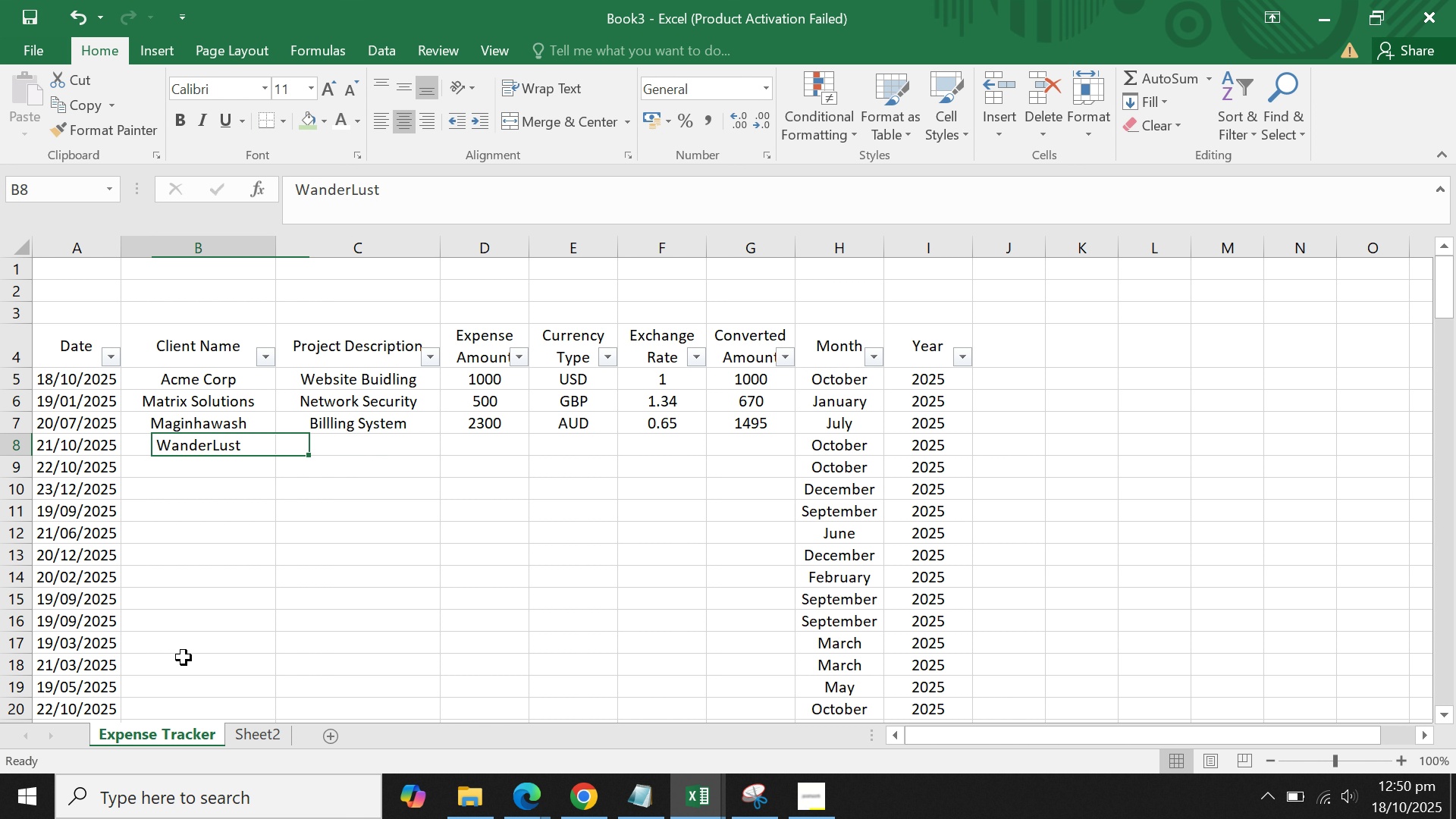 
key(ArrowLeft)
 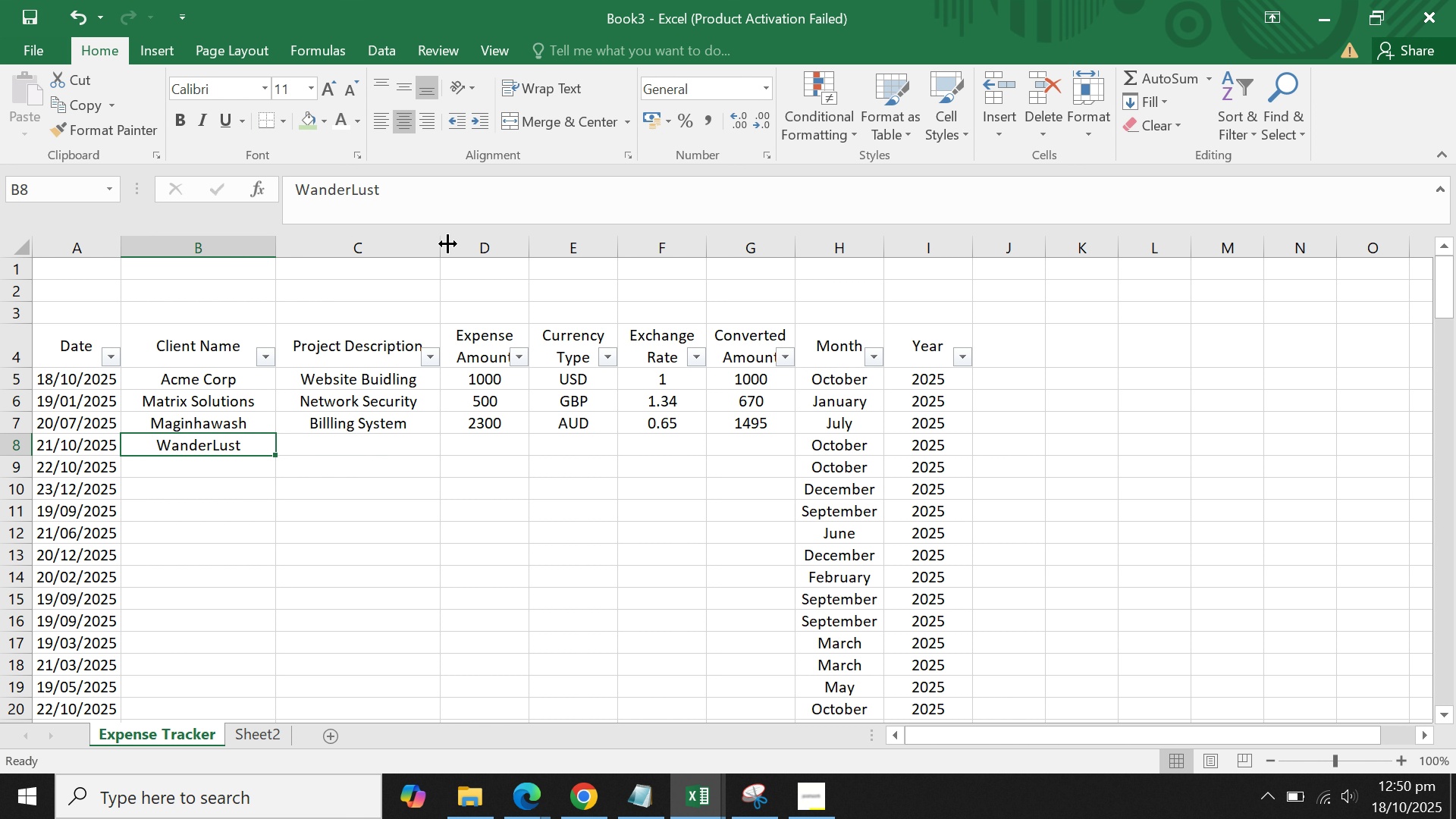 
left_click([457, 226])
 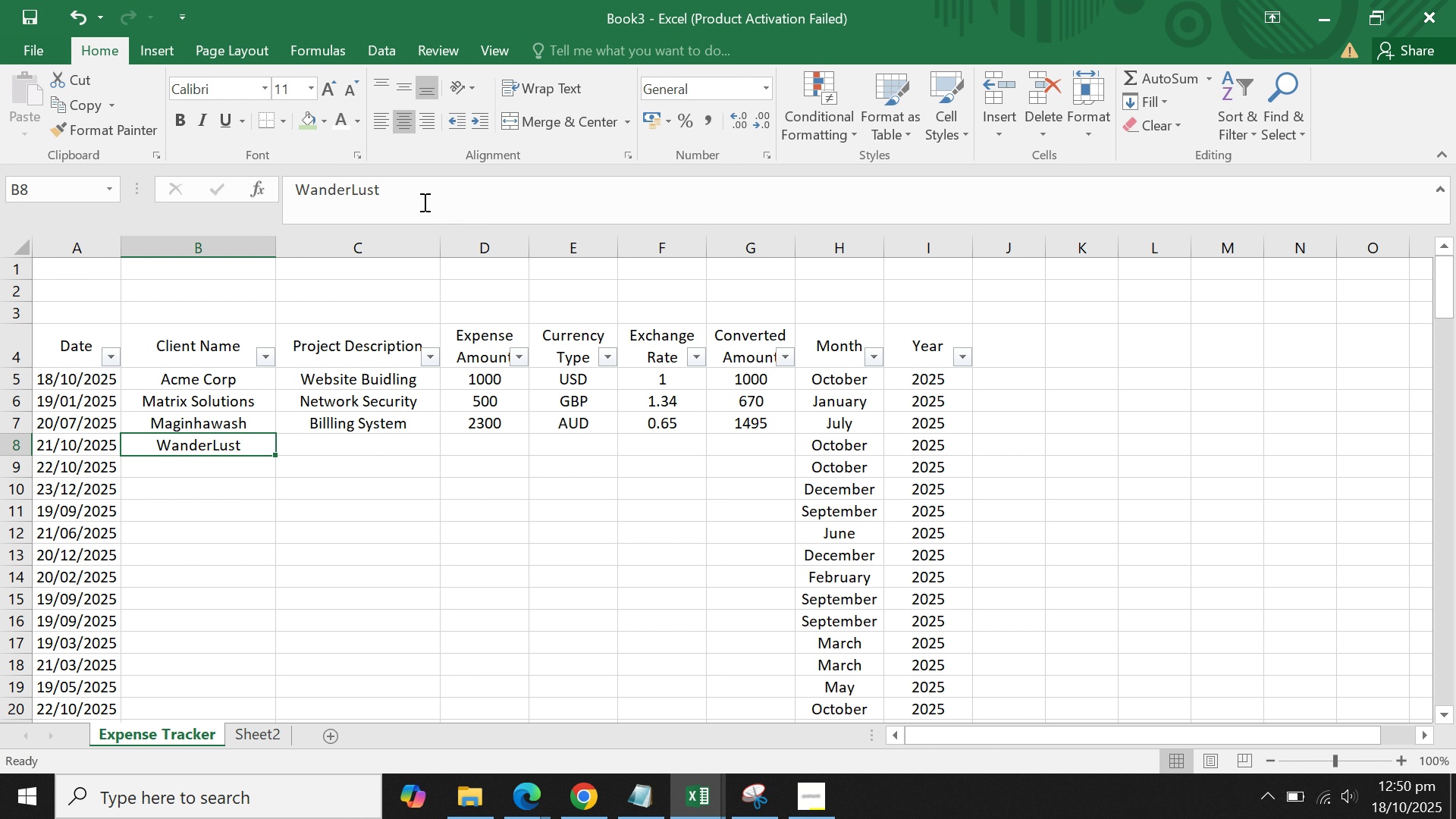 
left_click([449, 199])
 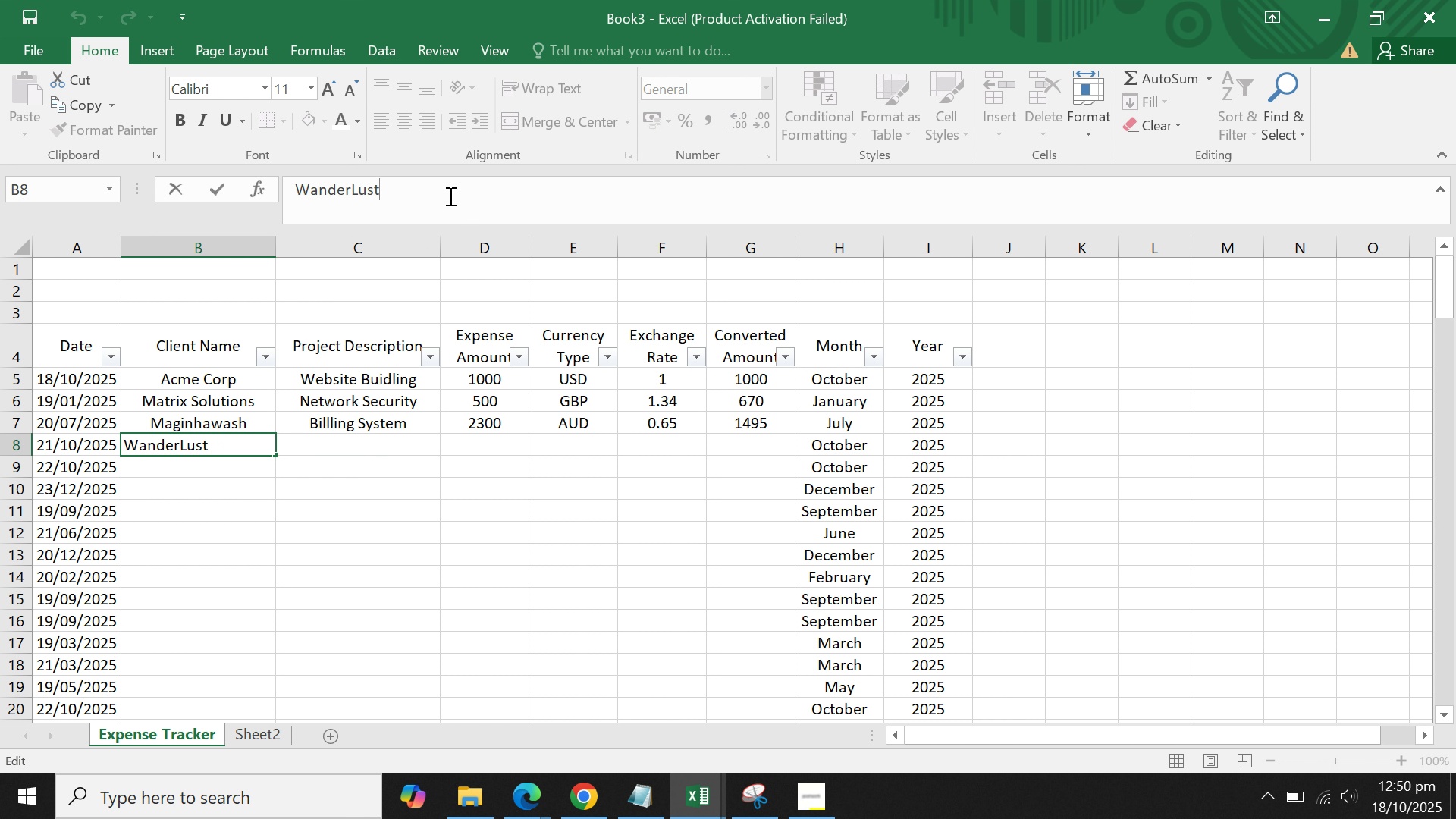 
type( bazza)
key(Backspace)
key(Backspace)
key(Backspace)
key(Backspace)
key(Backspace)
type(Bazaar)
 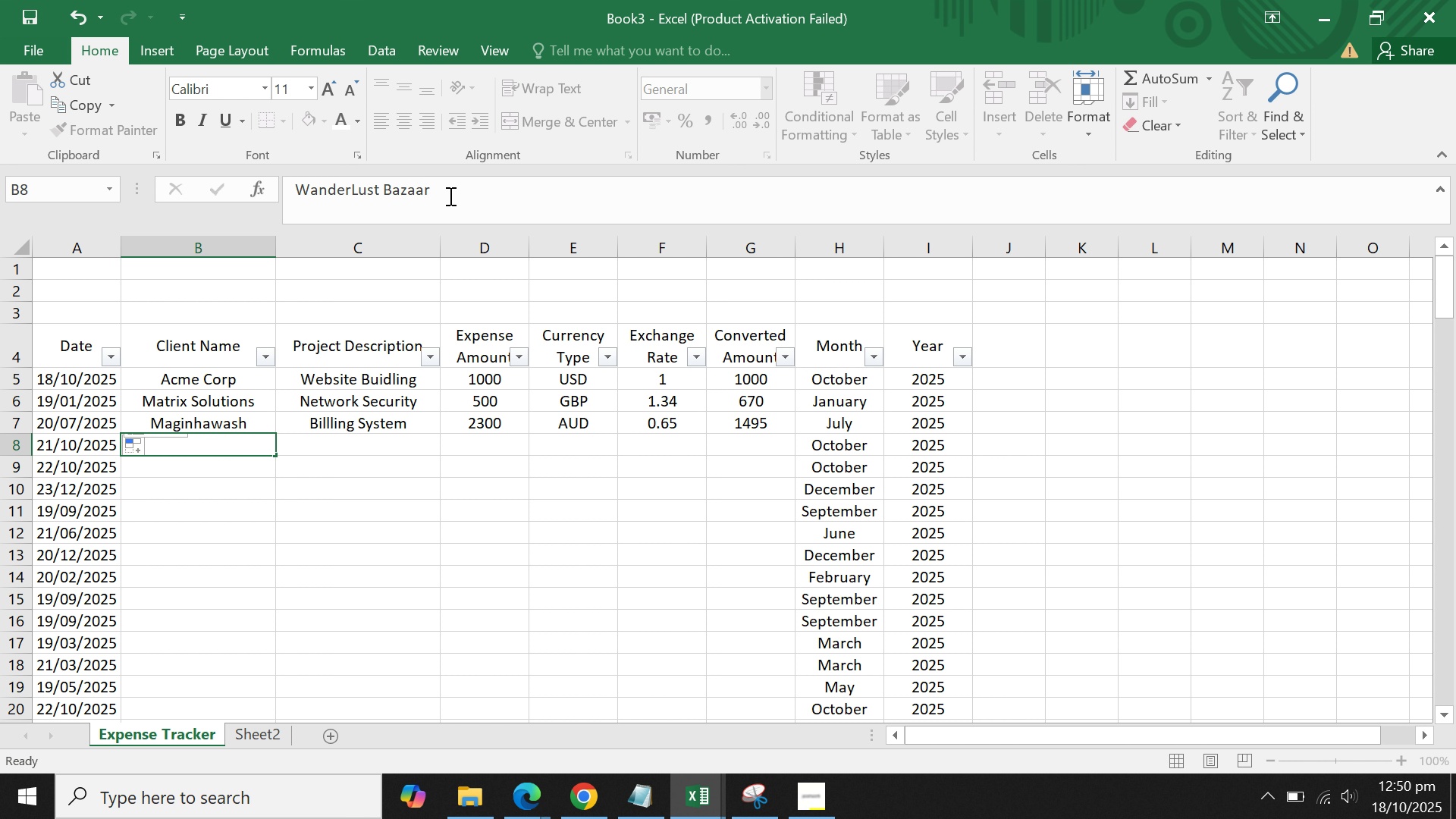 
 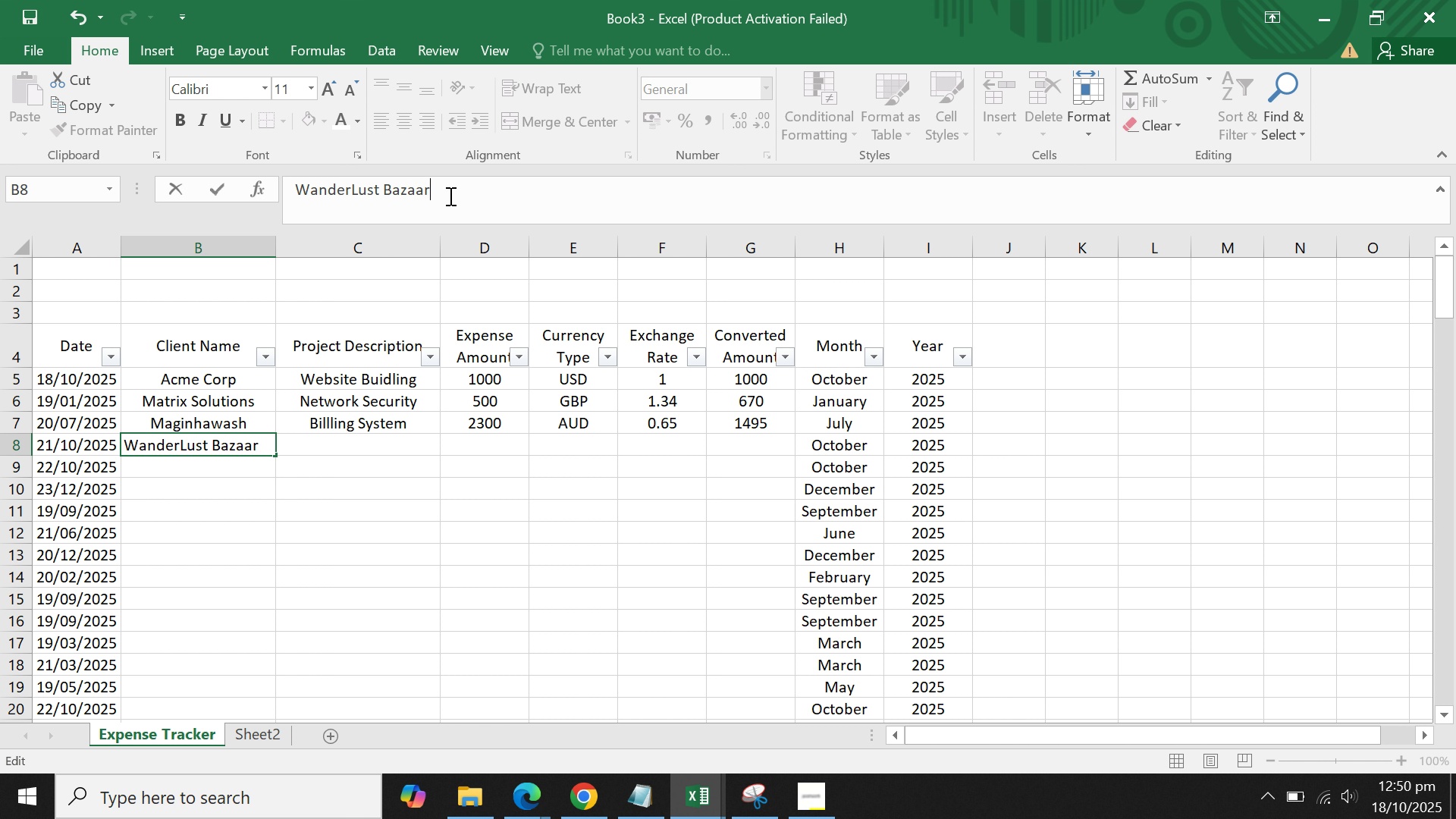 
key(Enter)
 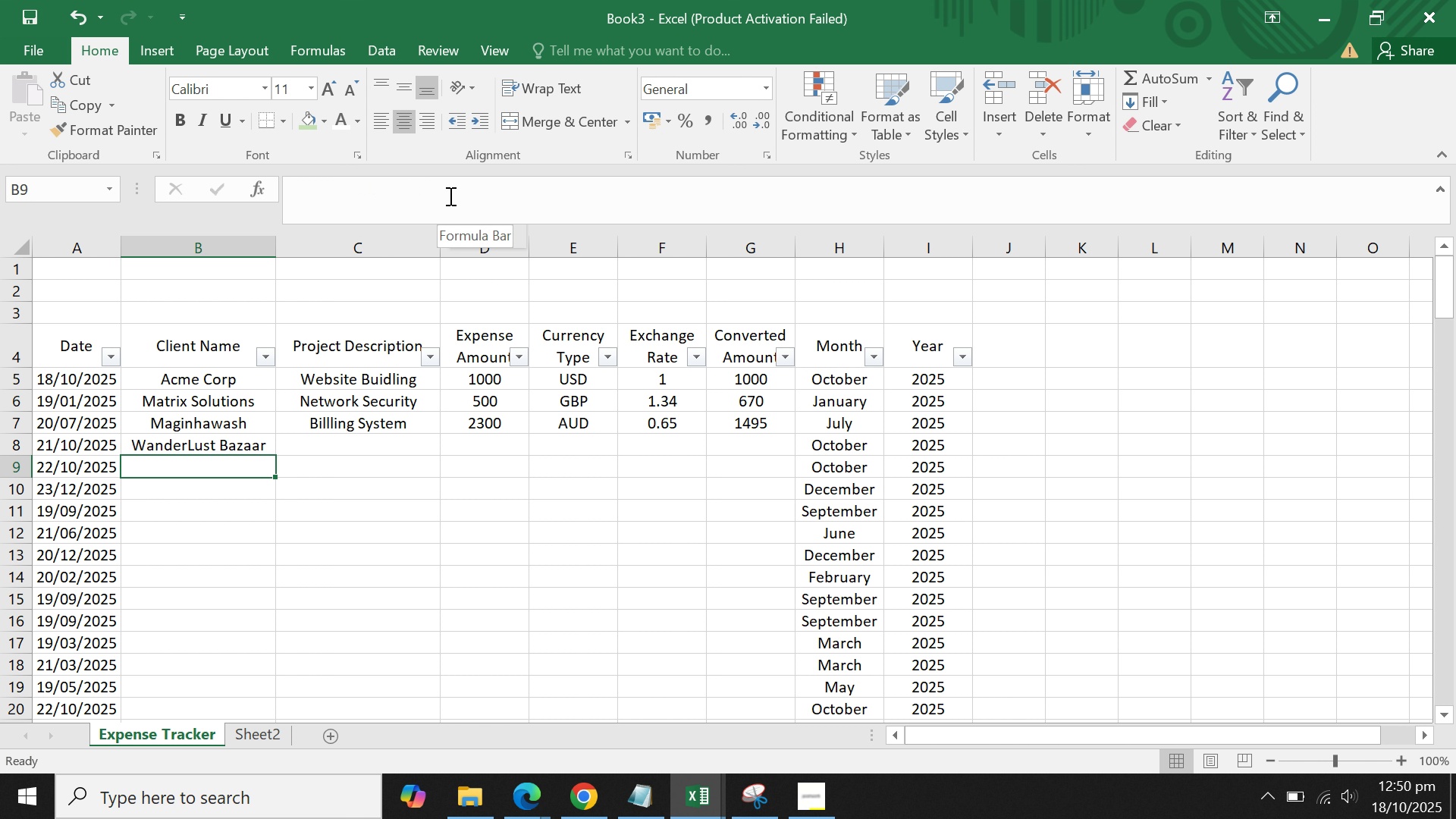 
hold_key(key=ShiftLeft, duration=1.52)
 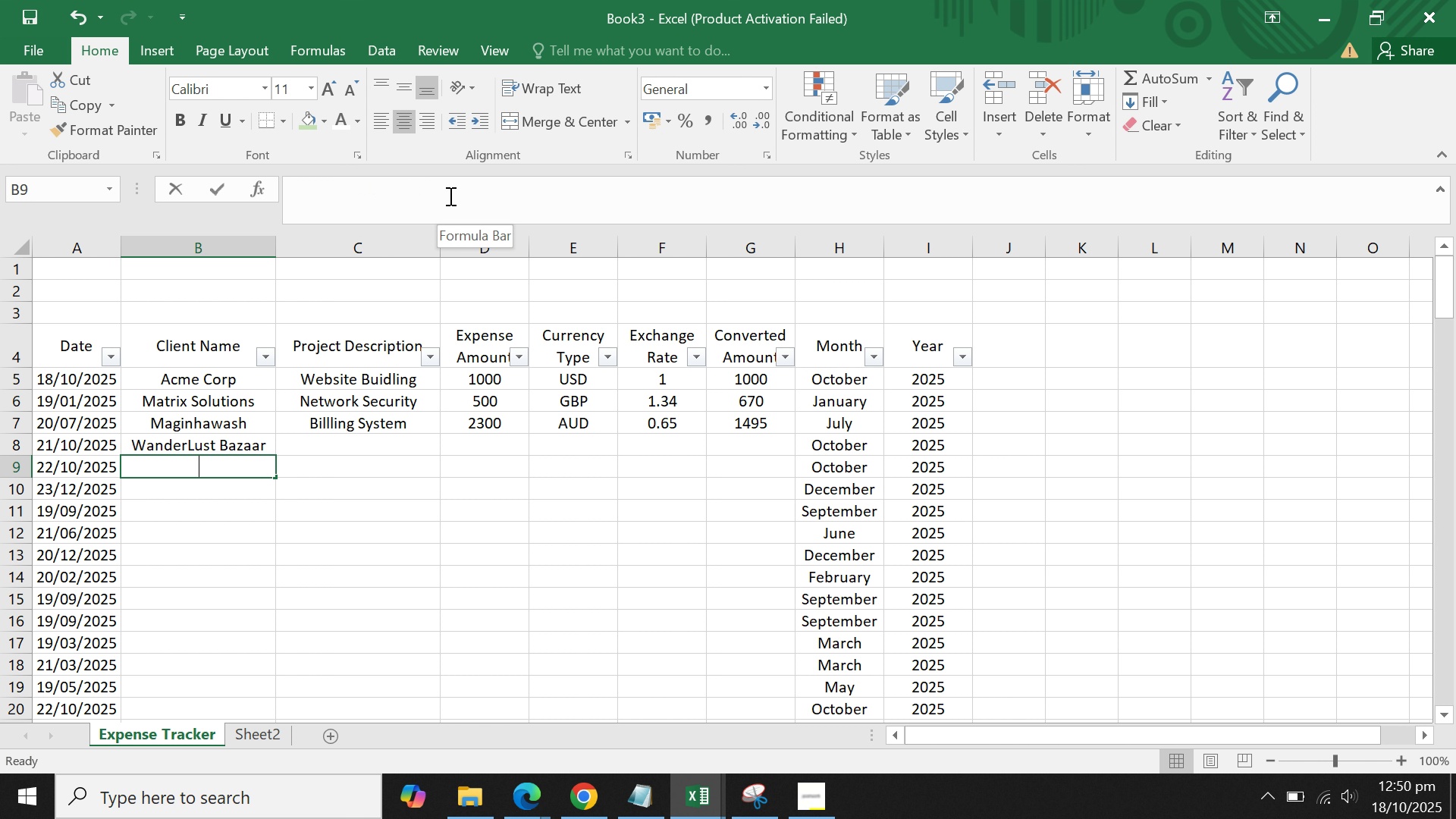 
type(VMC College)
 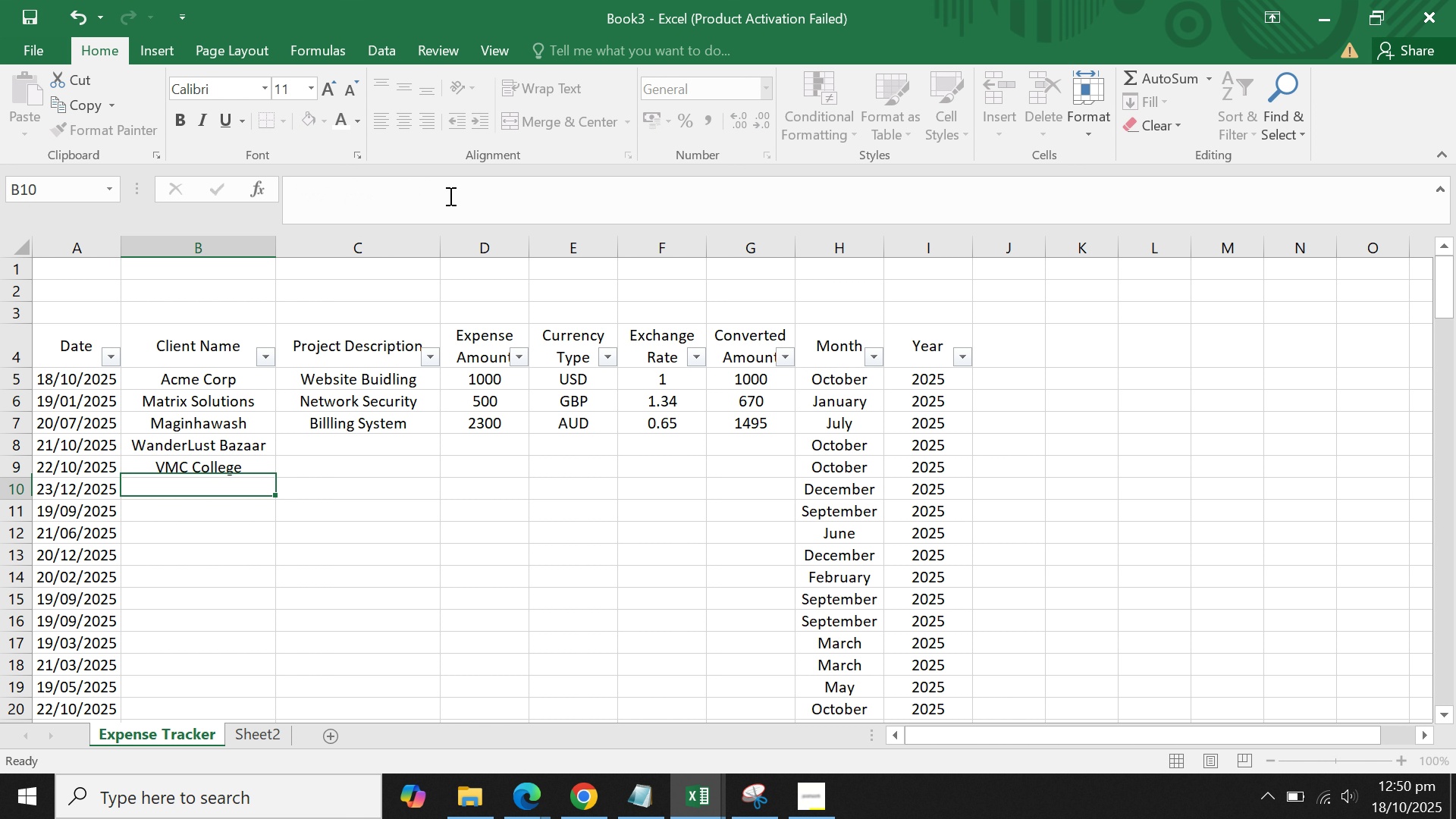 
 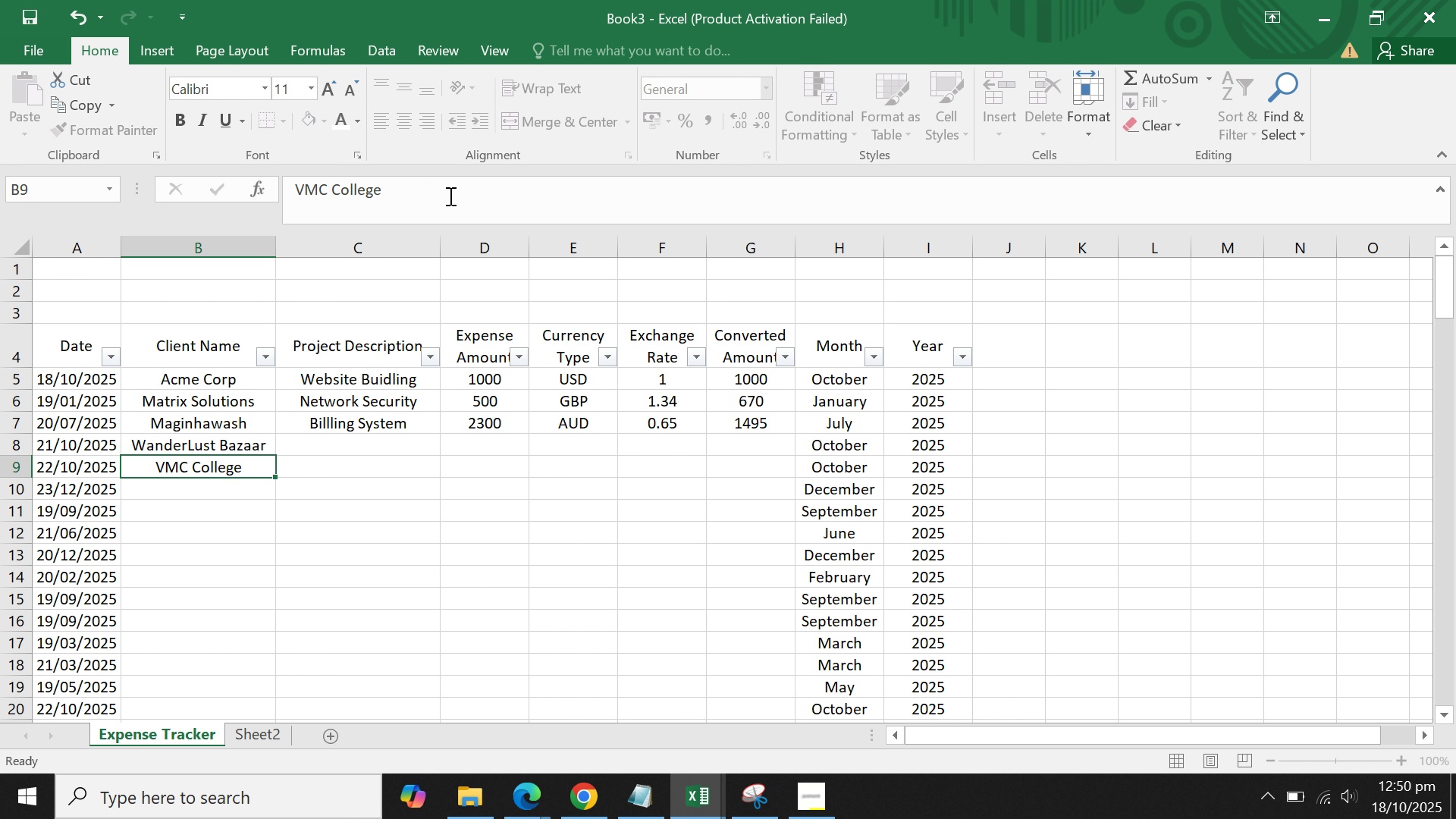 
key(Enter)
 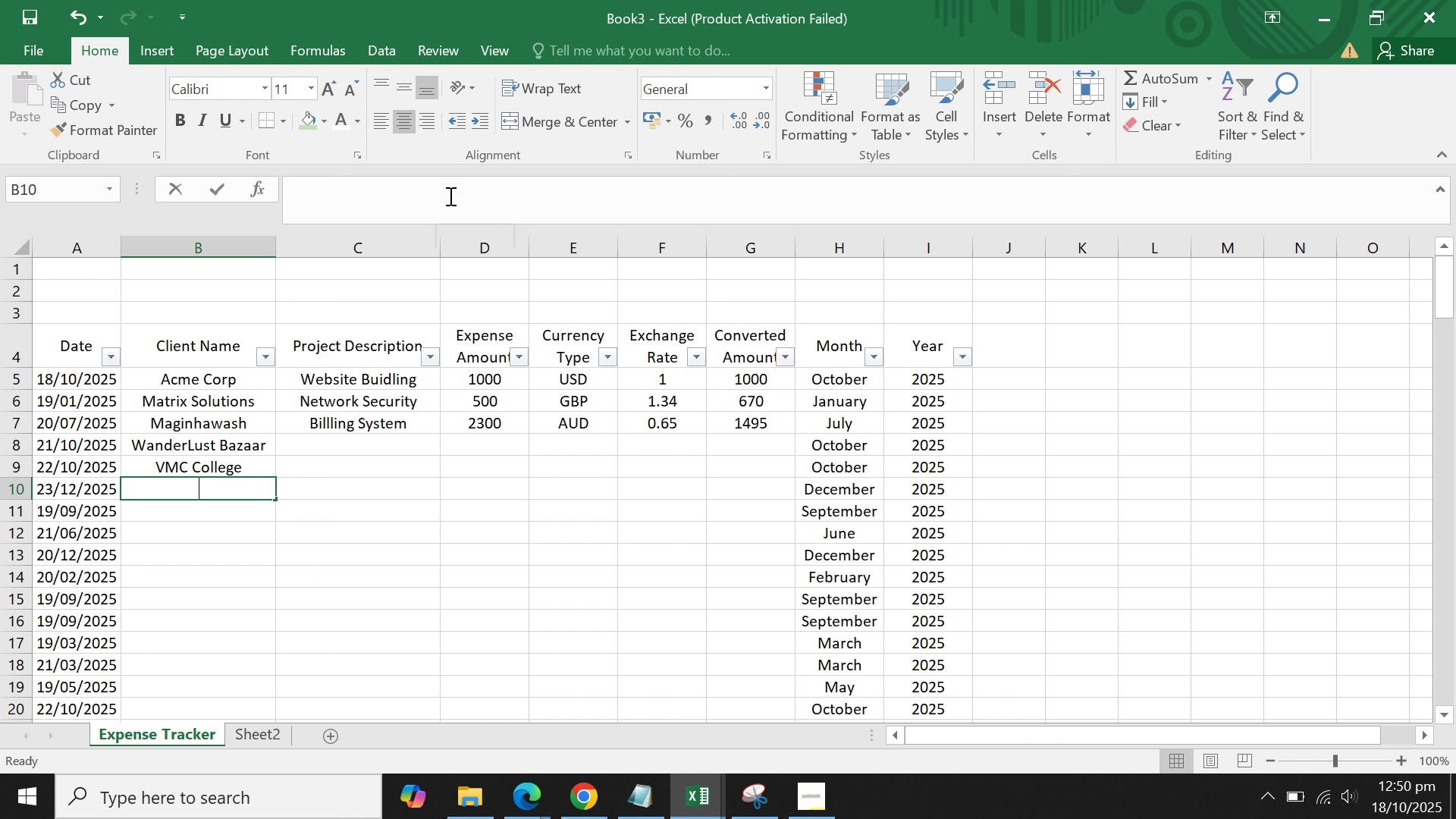 
wait(6.63)
 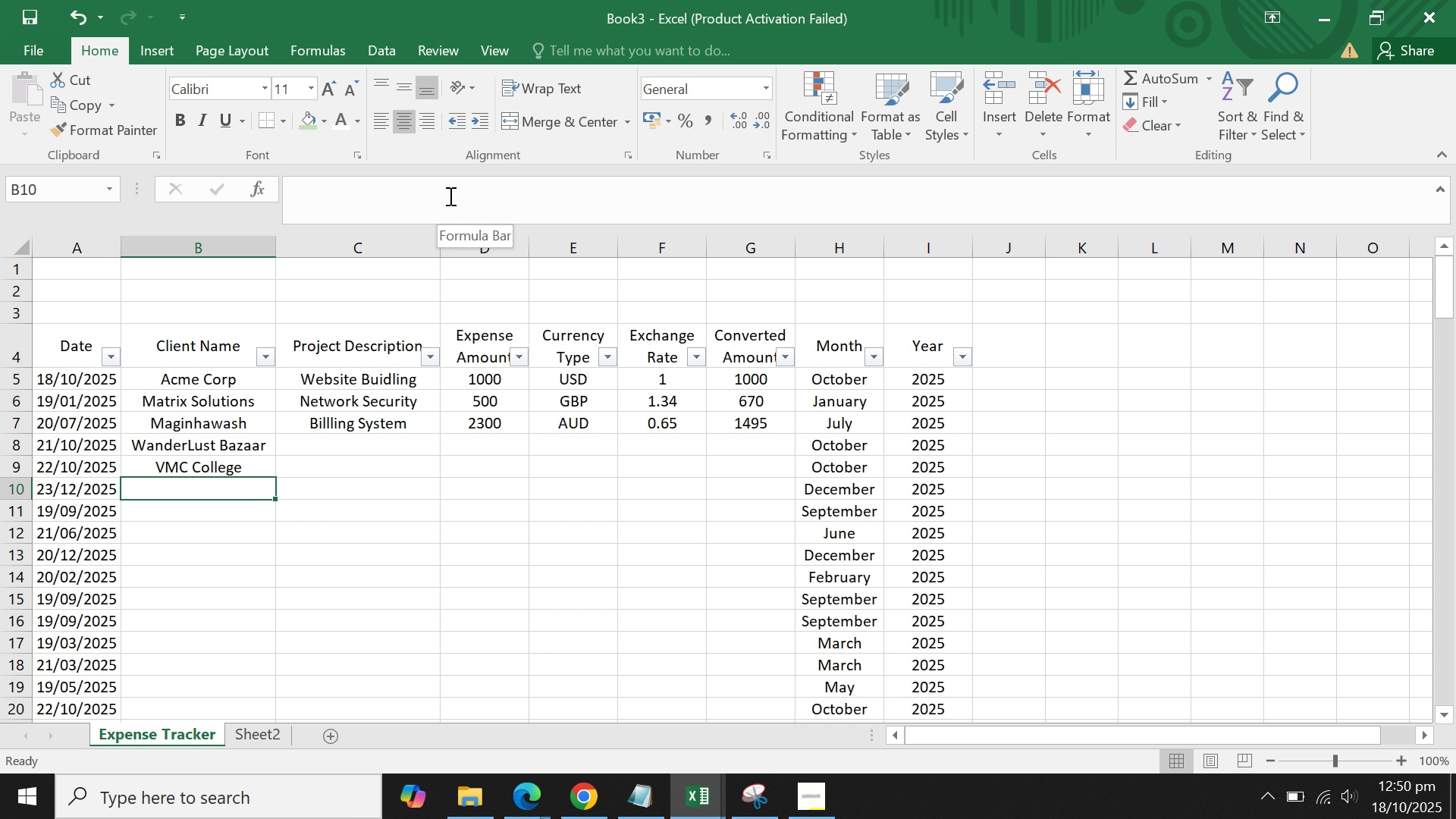 
type(Urban oasis)
key(Backspace)
key(Backspace)
key(Backspace)
key(Backspace)
key(Backspace)
type(Oasis)
 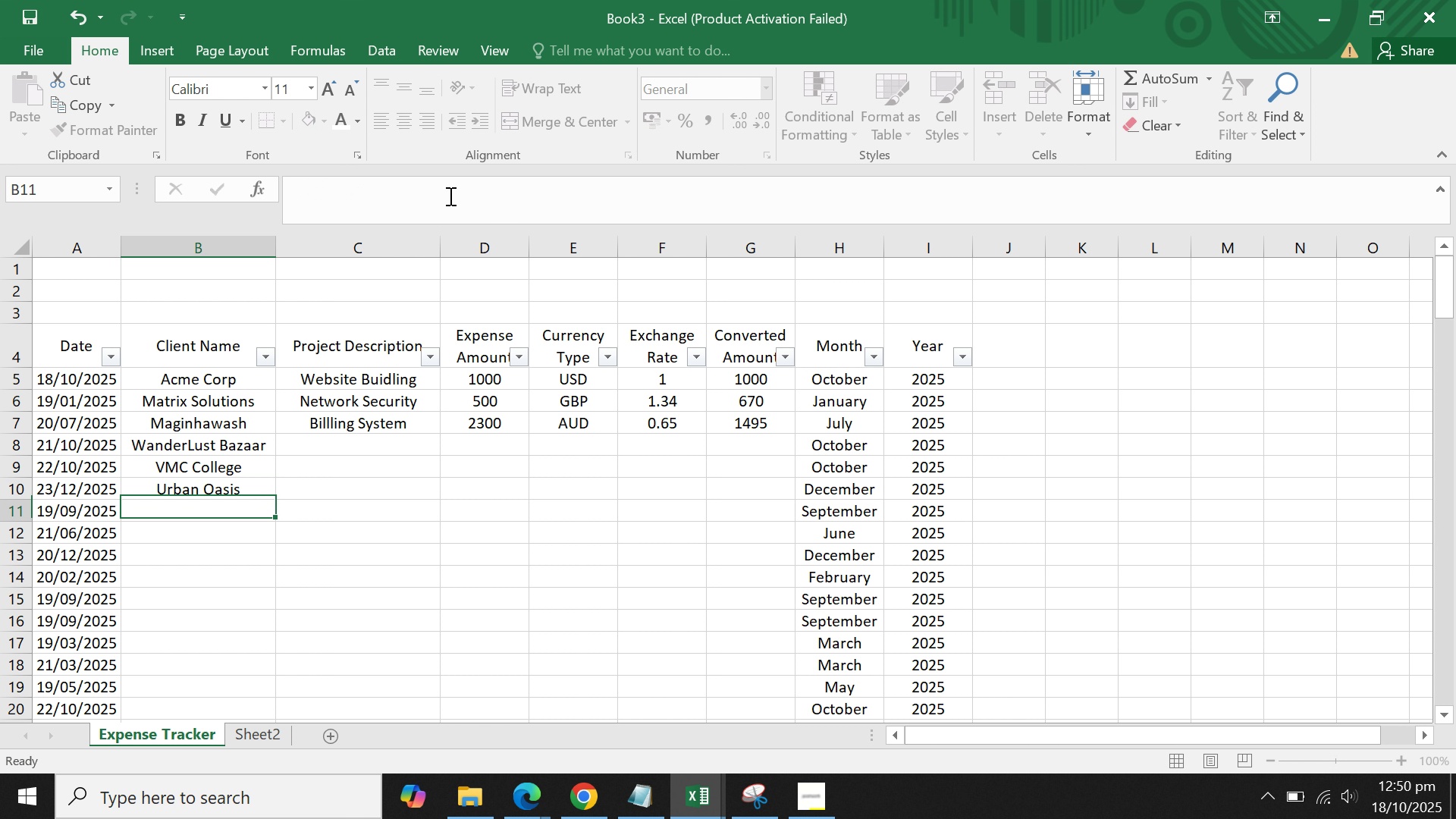 
 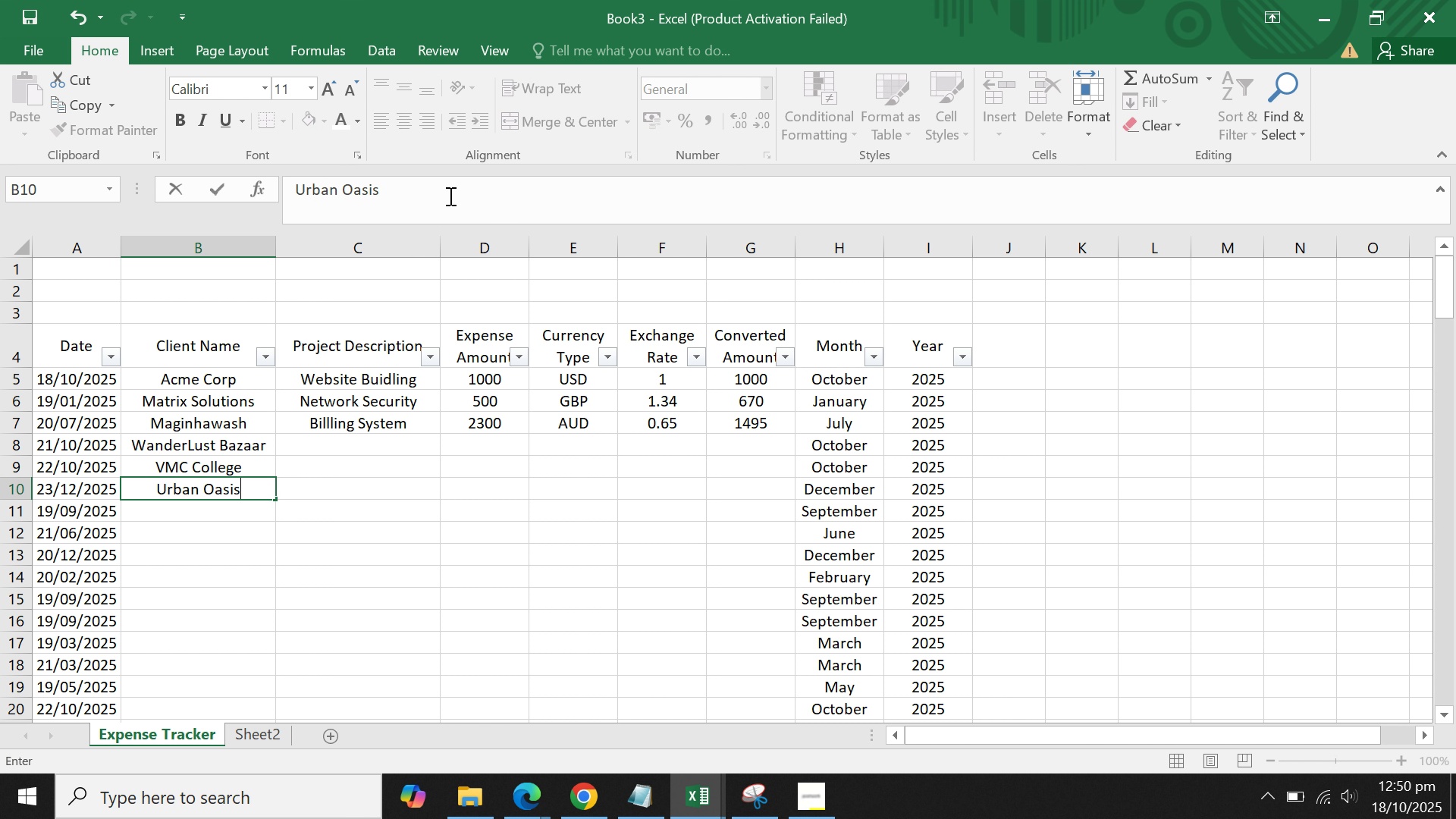 
key(Enter)
 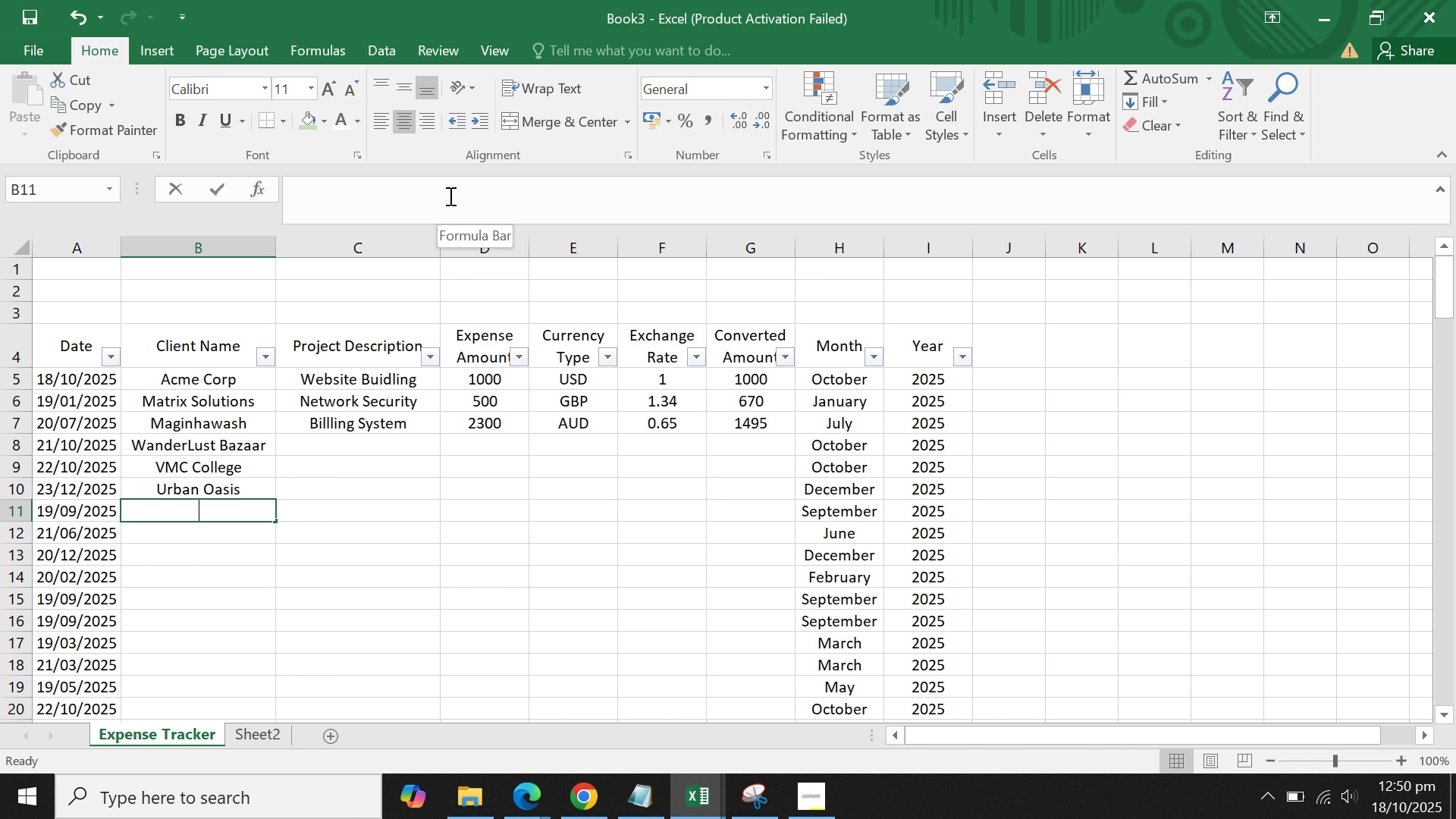 
key(Shift+B)
 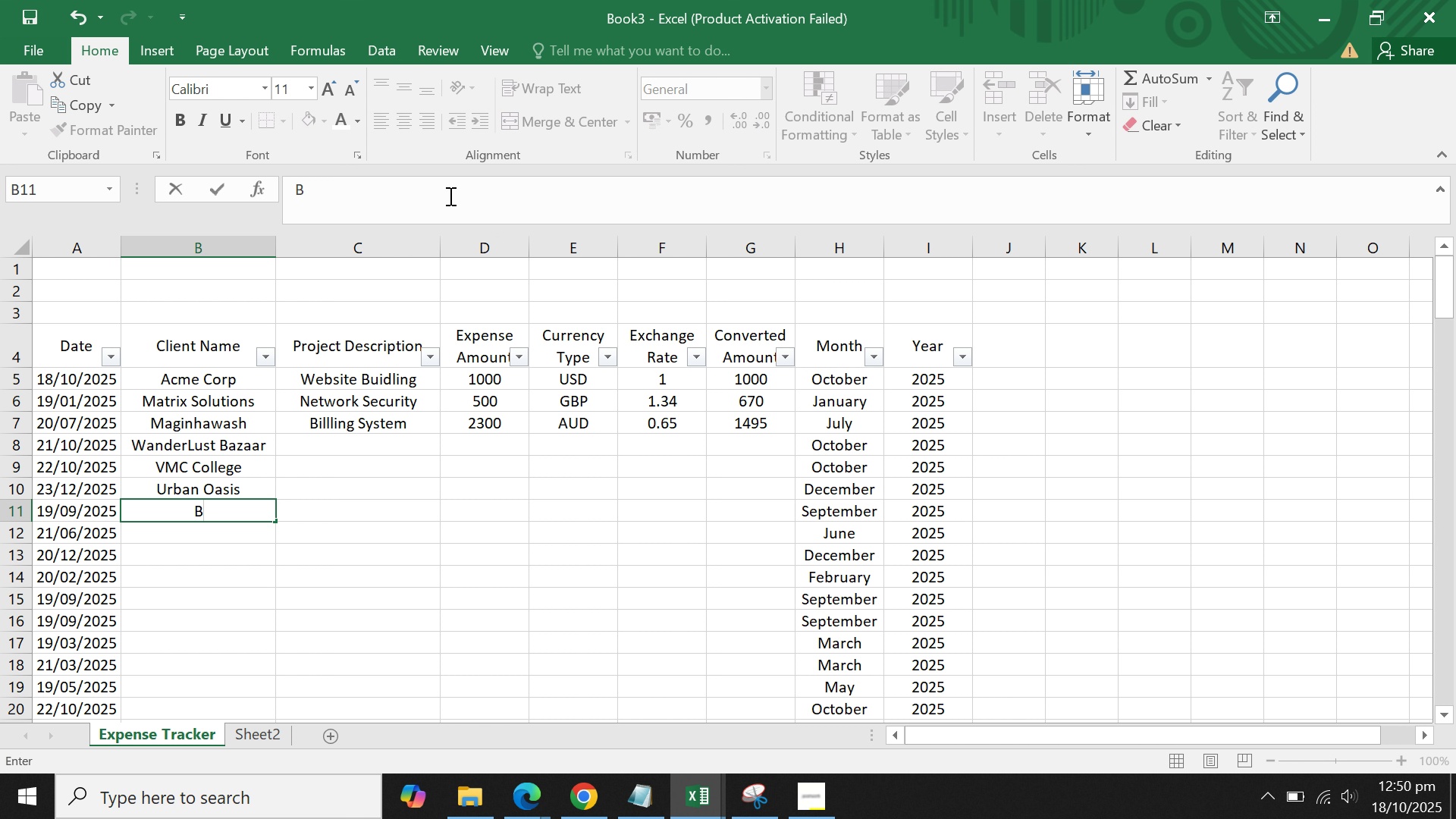 
key(Backspace)
key(Backspace)
type(Wayne Enterpriser)
key(Backspace)
type(s)
 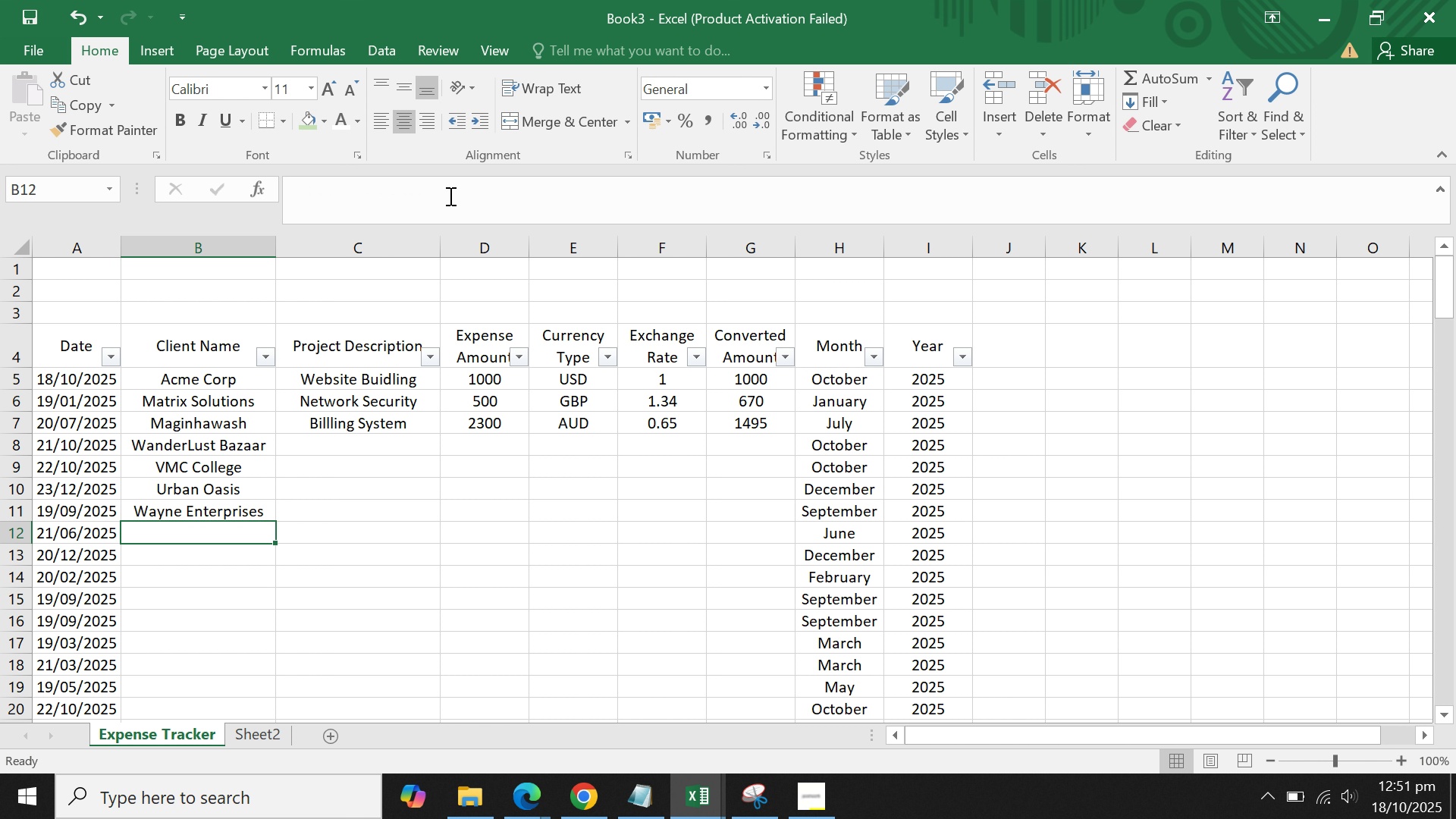 
 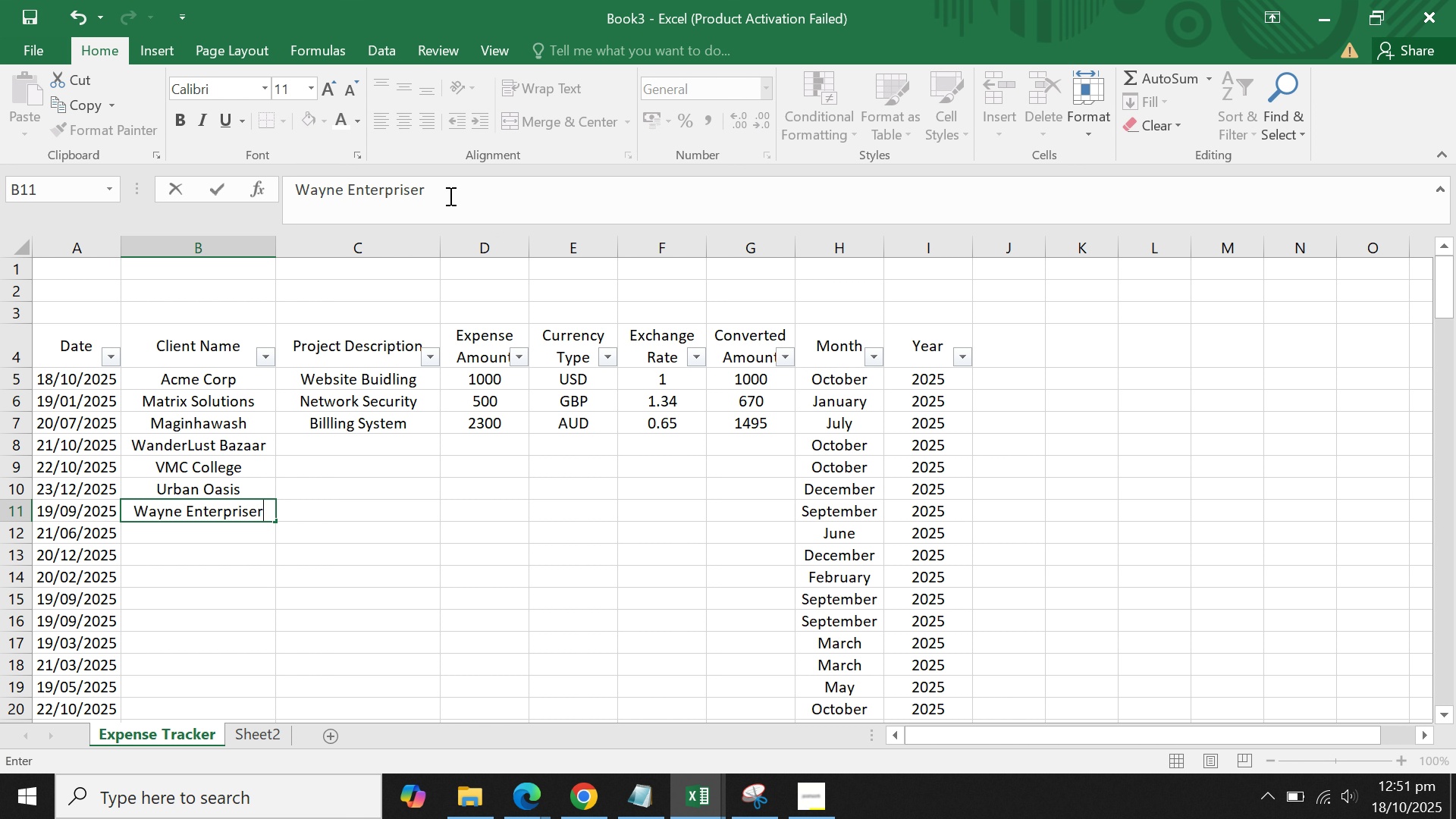 
key(Enter)
 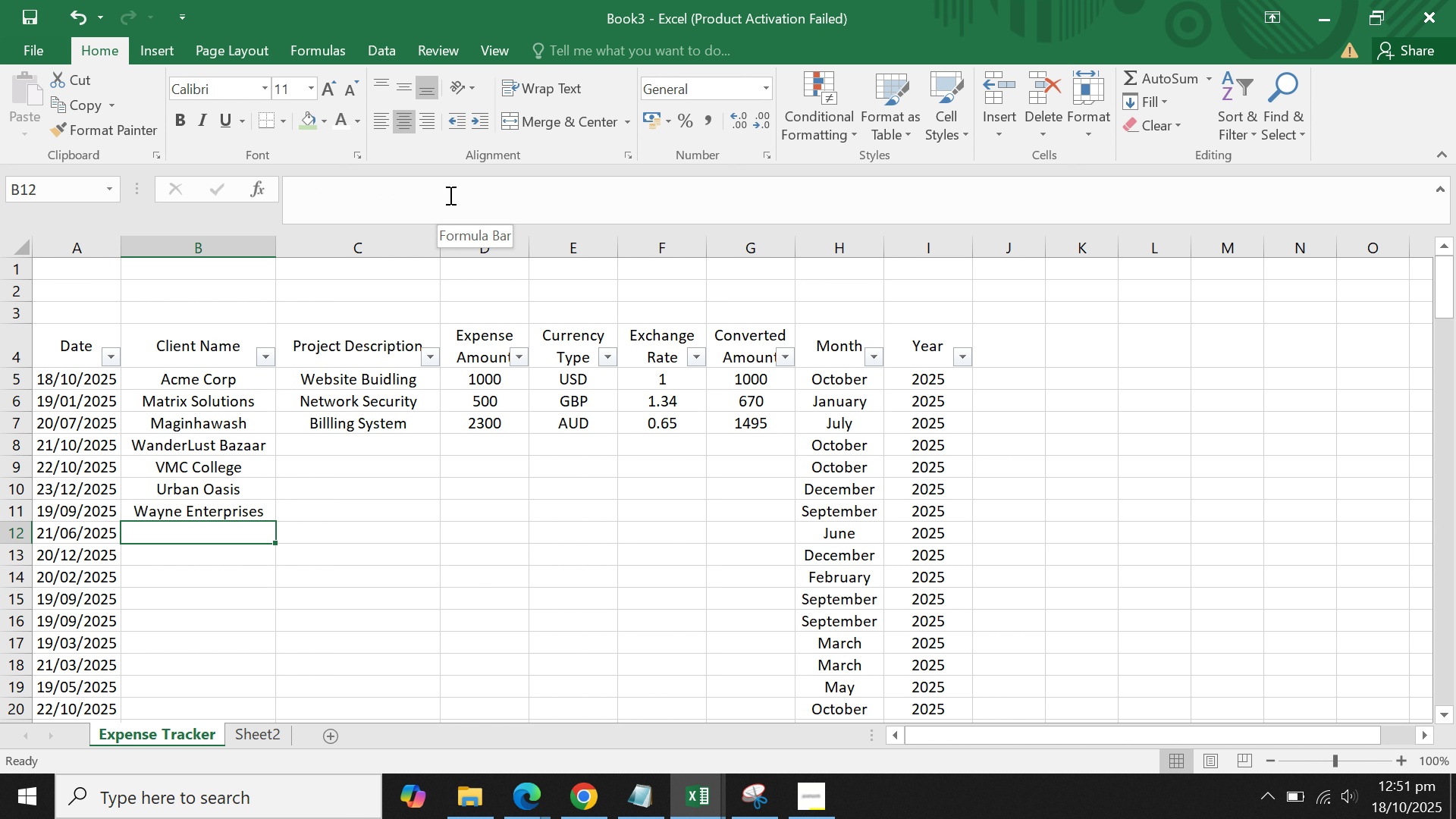 
wait(9.5)
 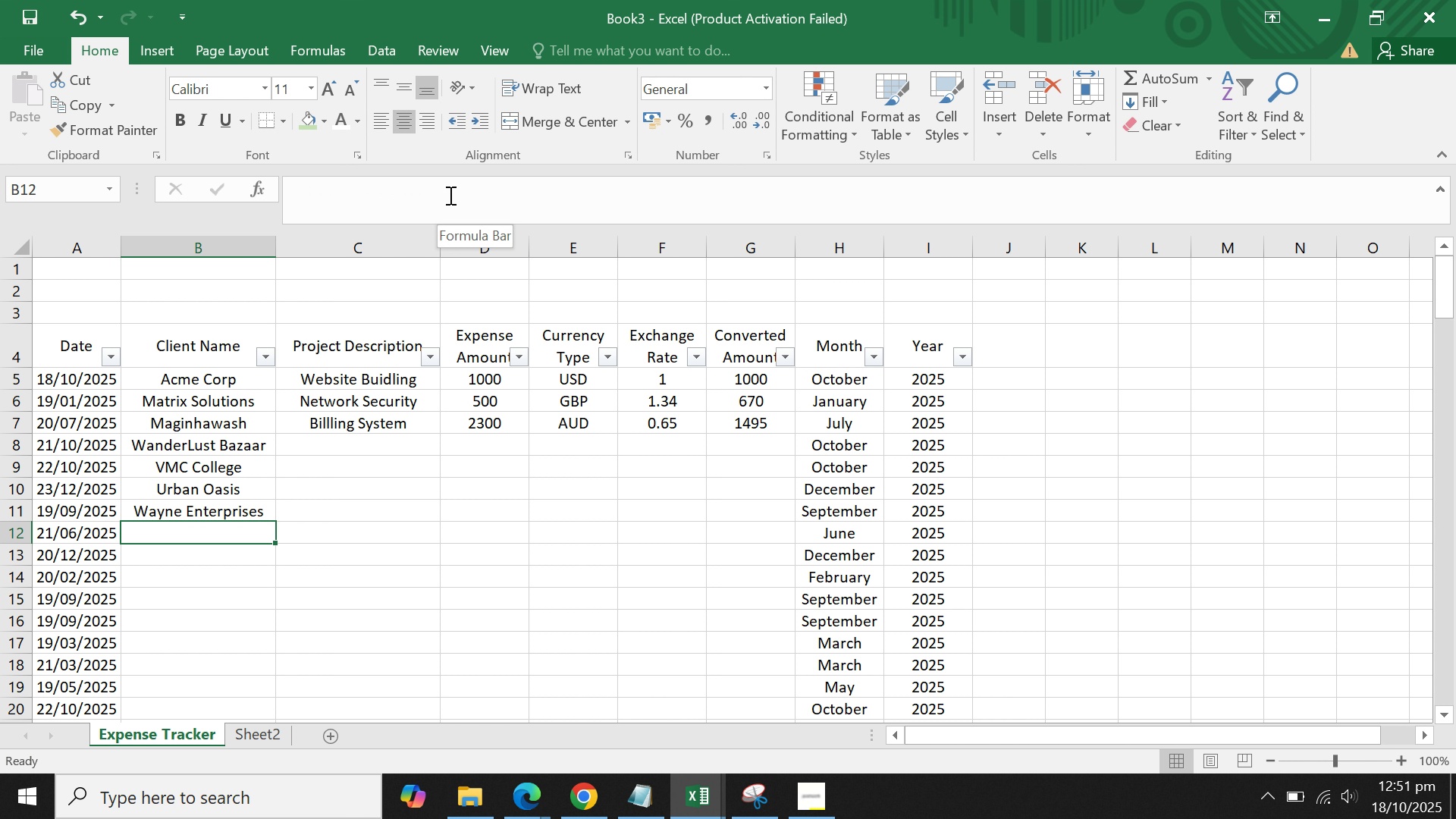 
left_click([381, 456])
 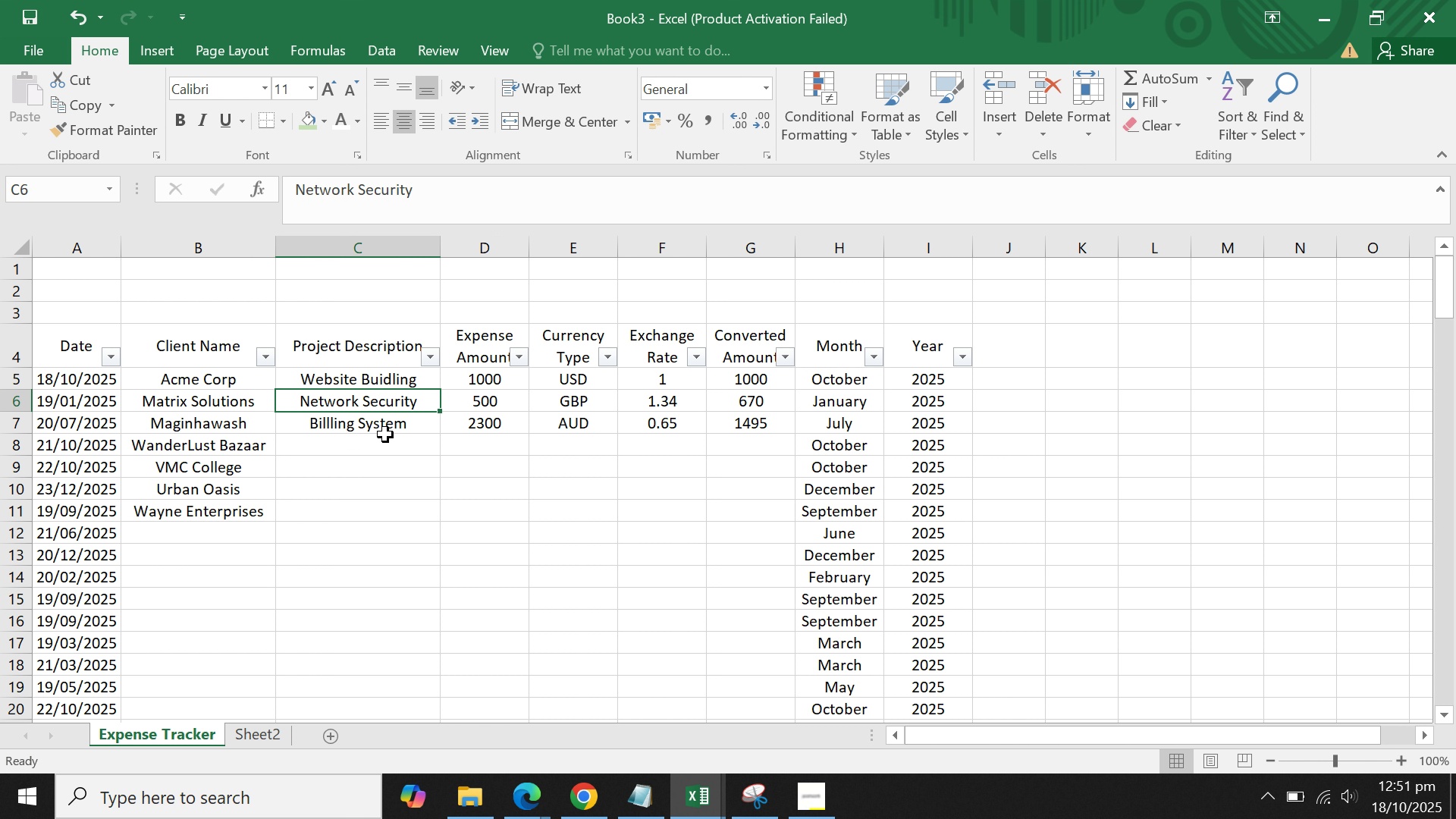 
double_click([385, 435])
 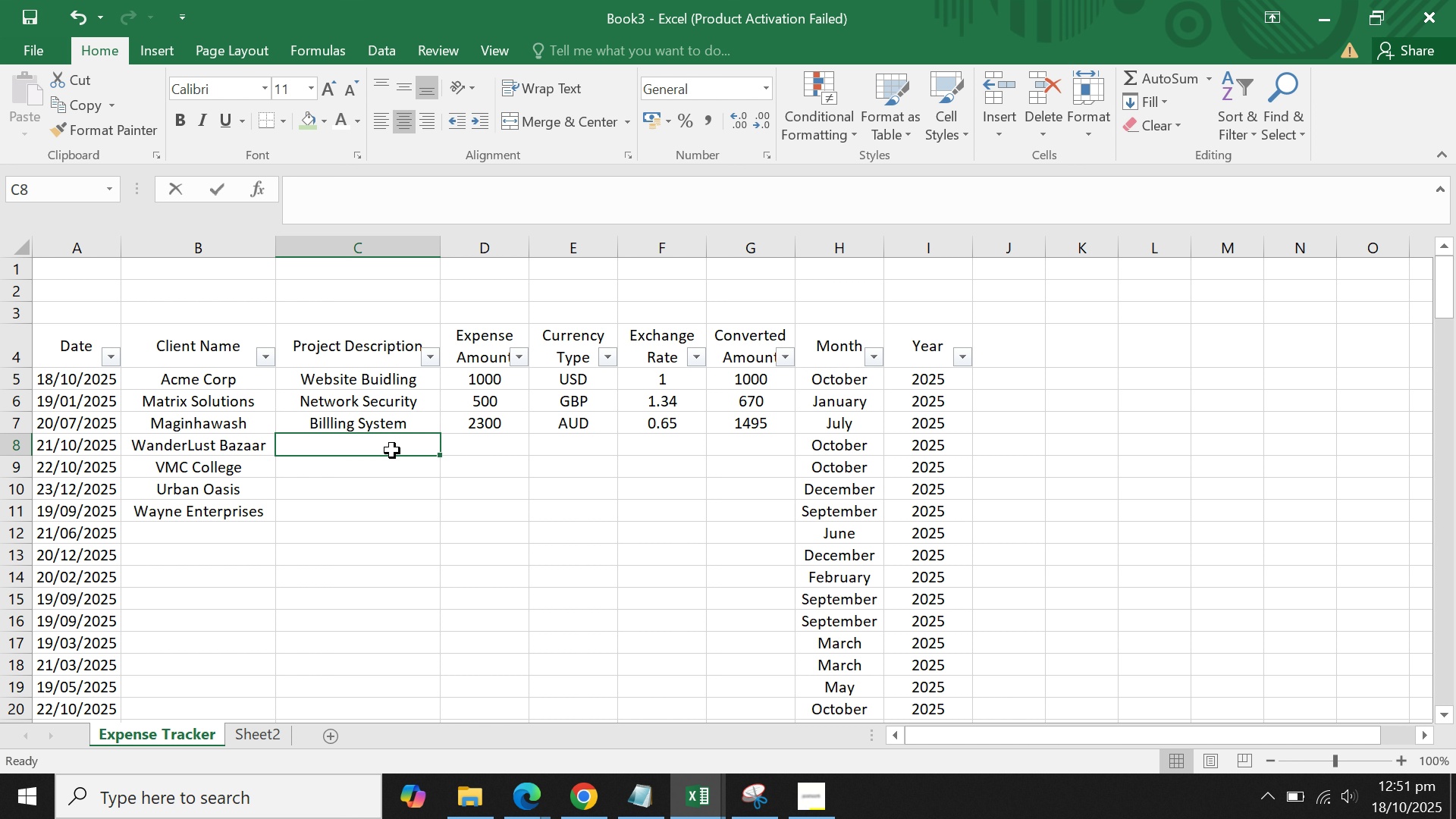 
type(So)
key(Backspace)
key(Backspace)
key(Backspace)
type(T)
key(Backspace)
key(Backspace)
type(technicTechnical Support)
 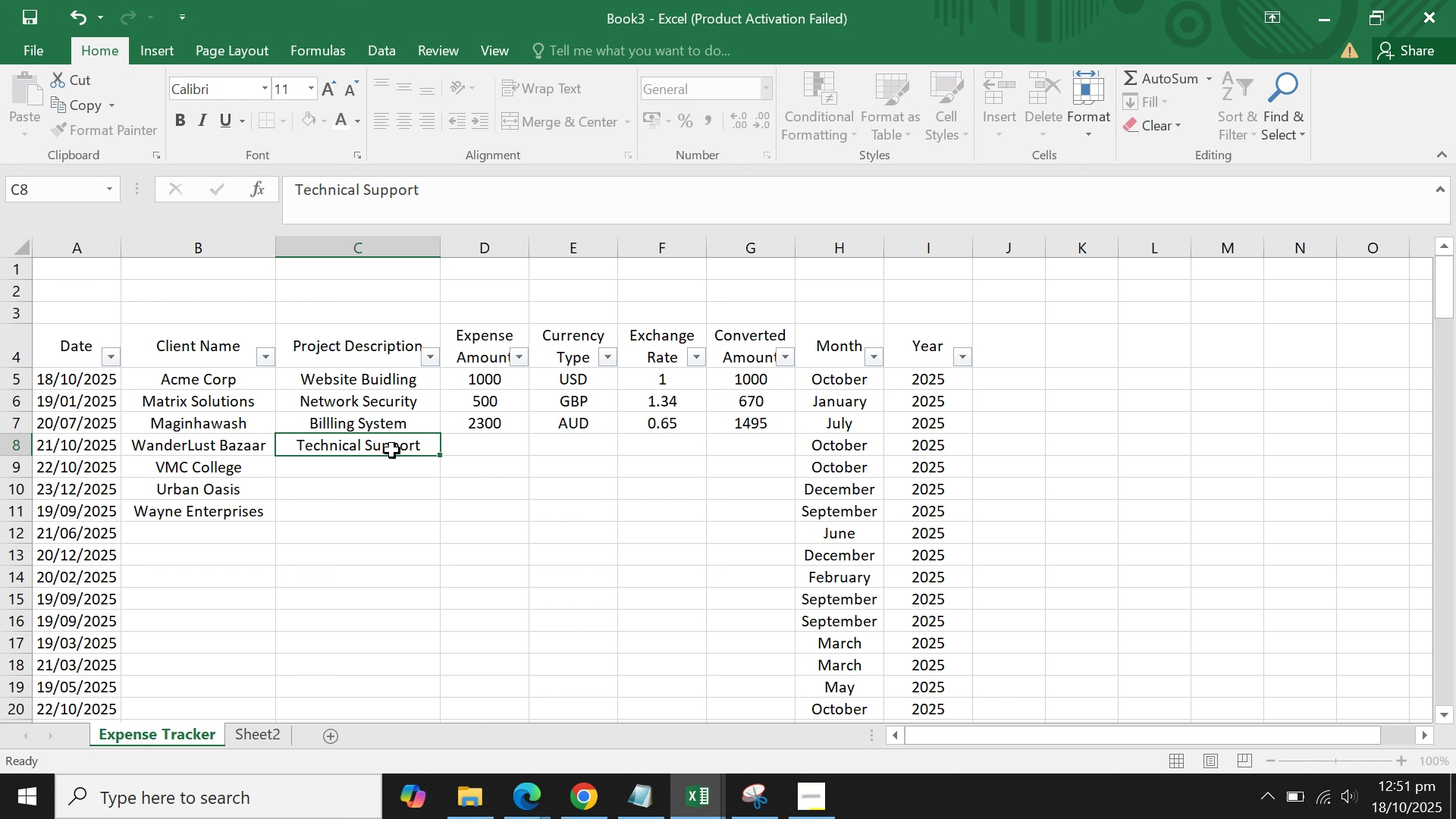 
 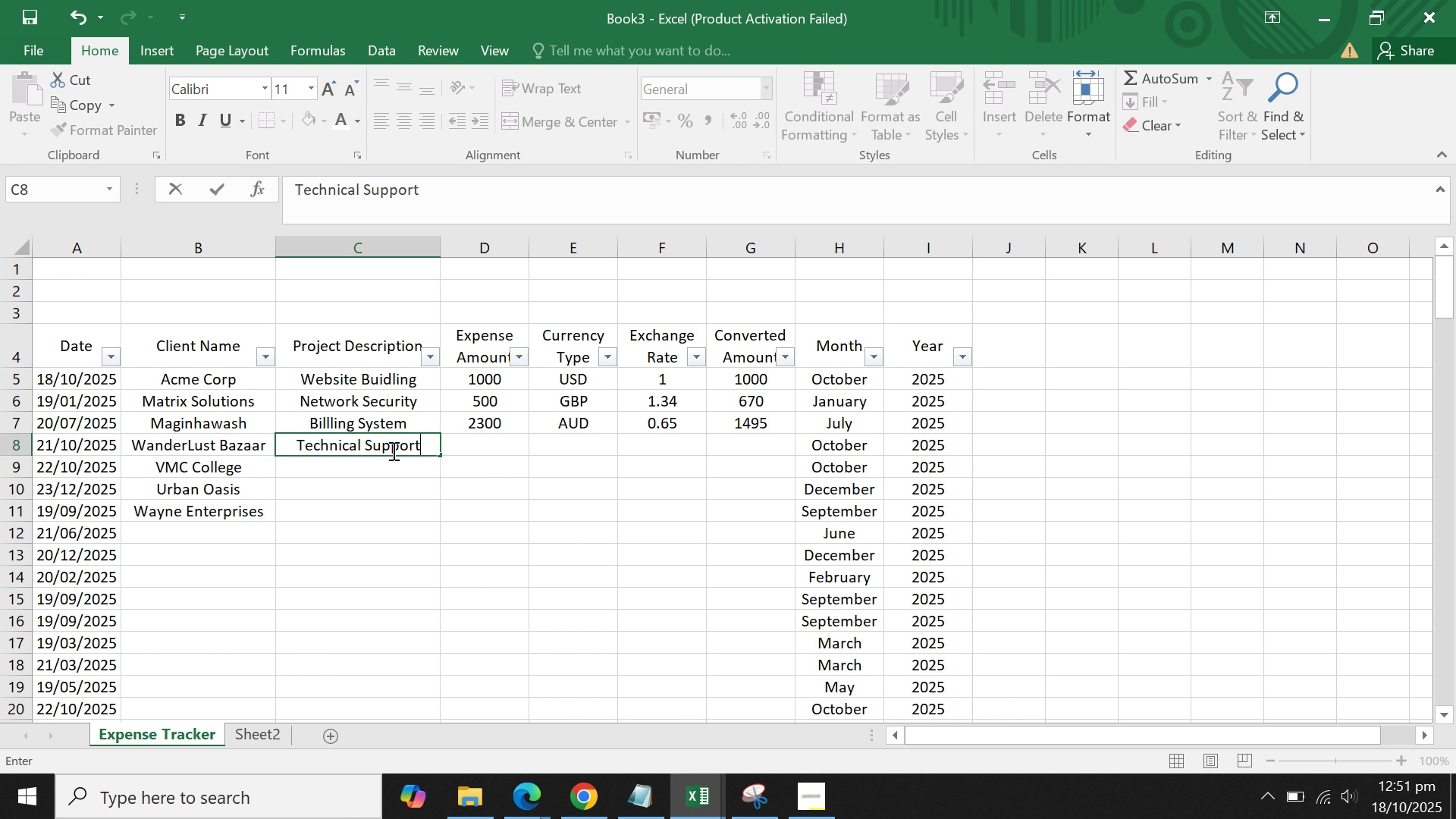 
key(Enter)
 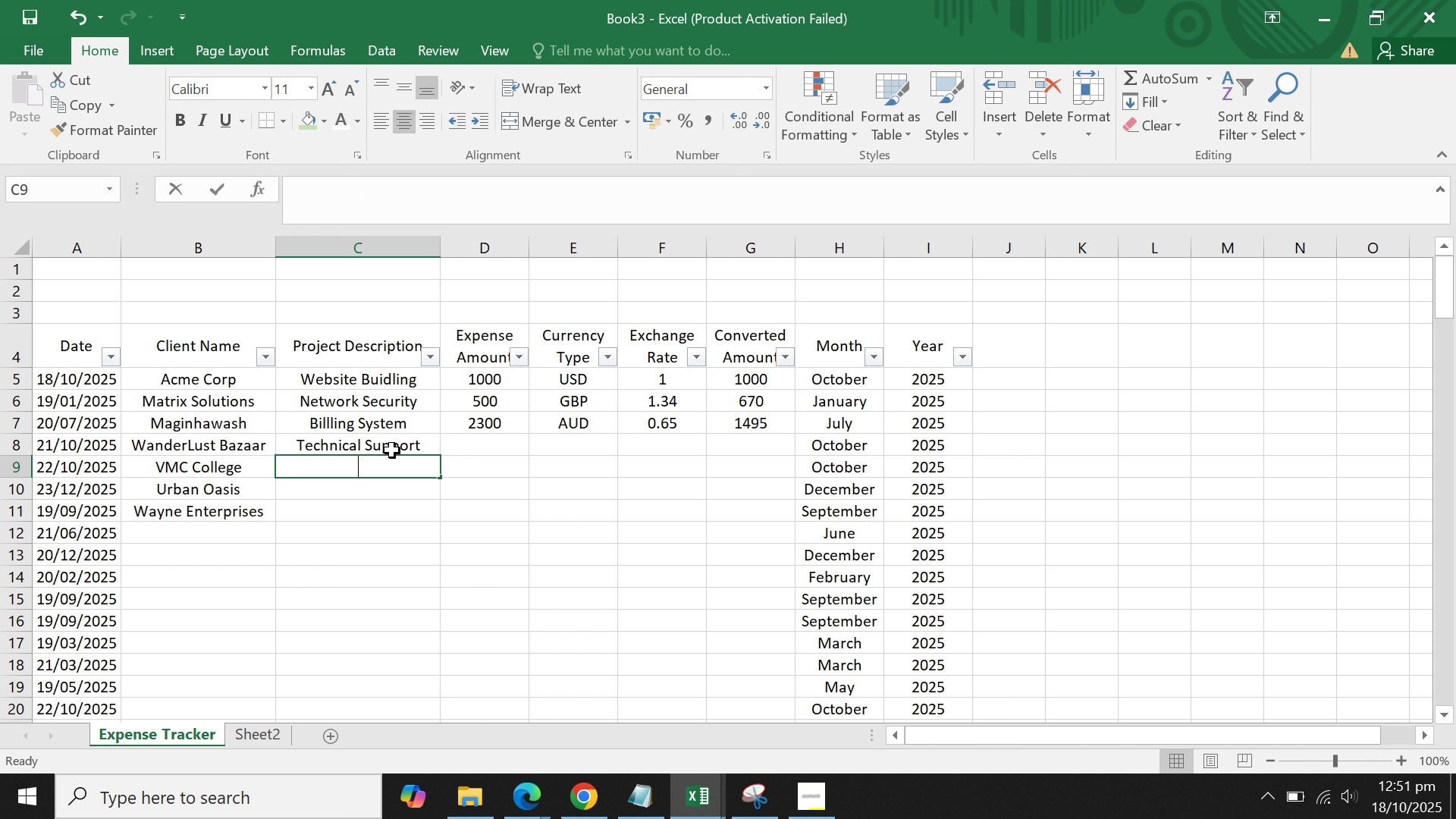 
type(Bi)
key(Backspace)
key(Backspace)
key(Backspace)
key(Backspace)
type(Enrollment Systrem)
key(Backspace)
key(Backspace)
key(Backspace)
key(Backspace)
type(tem)
 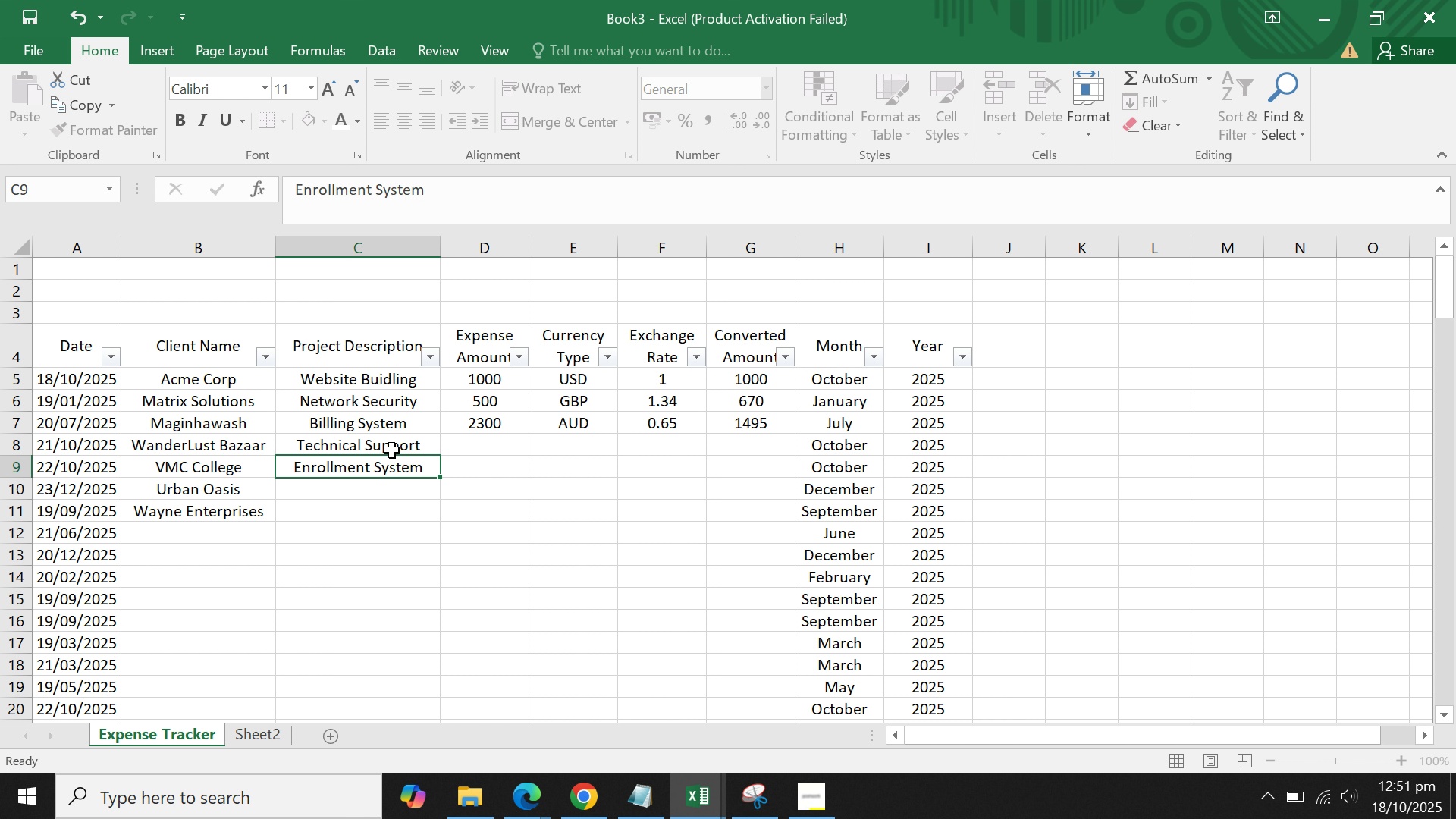 
 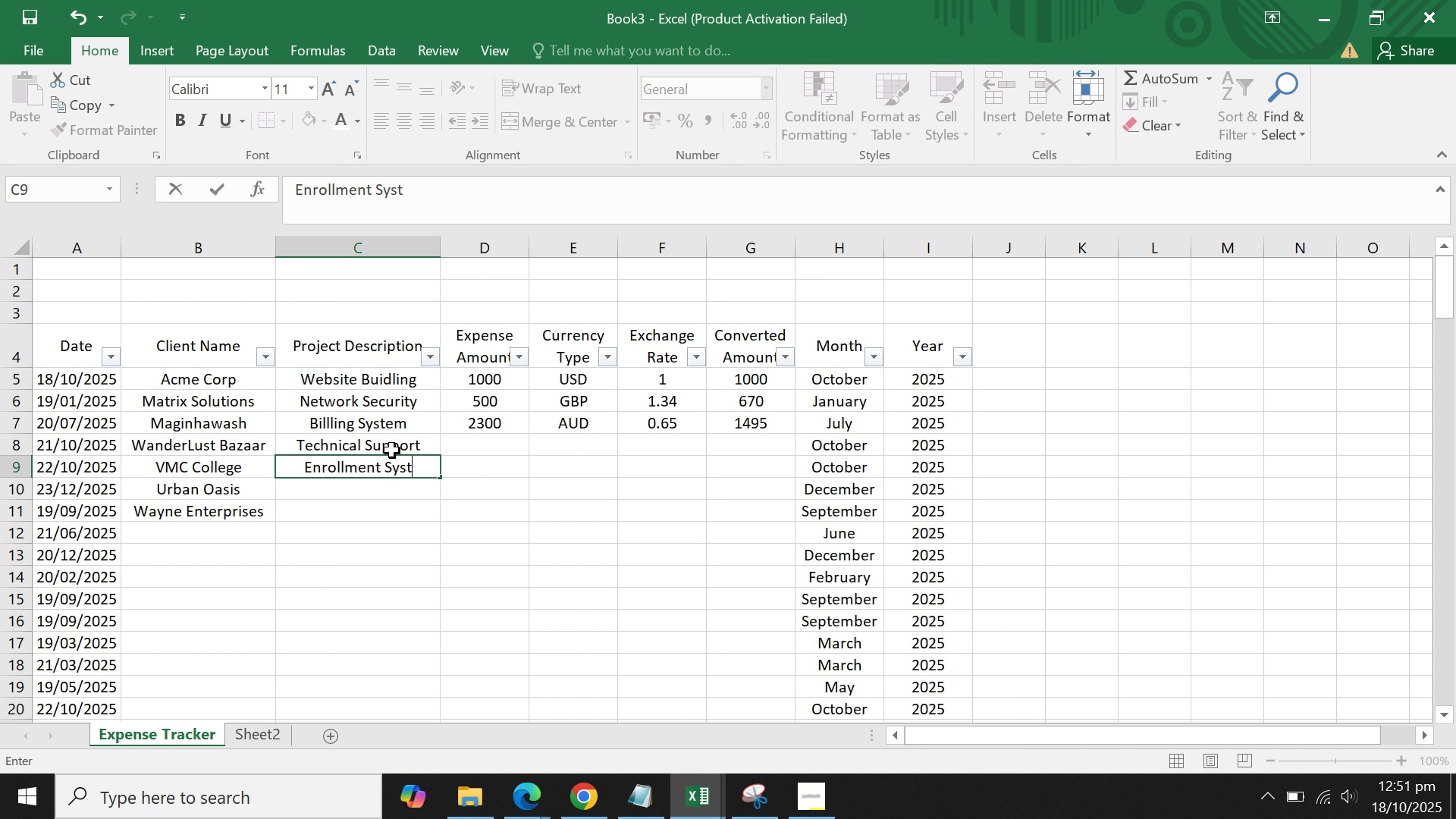 
key(Enter)
 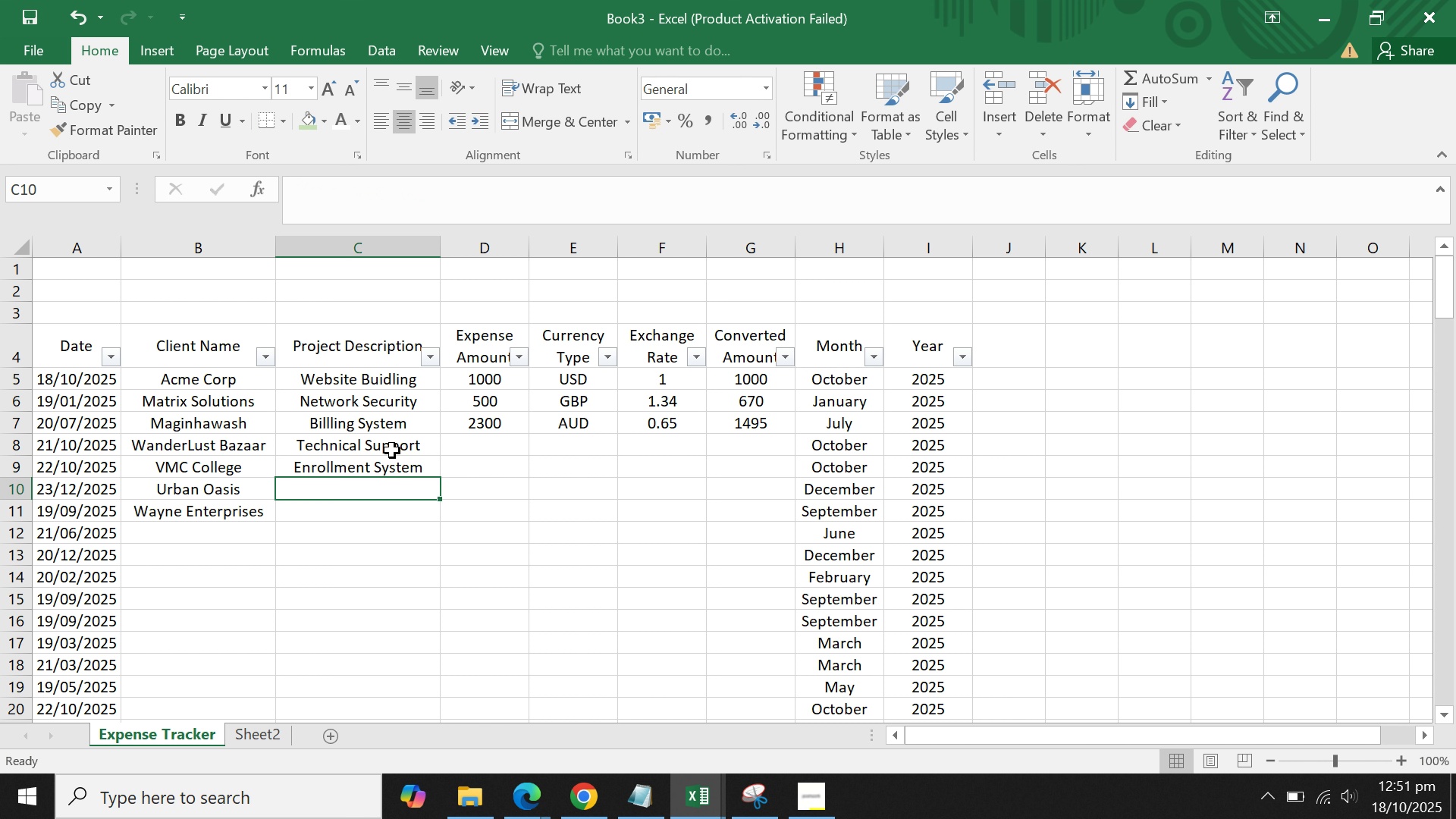 
key(Enter)
 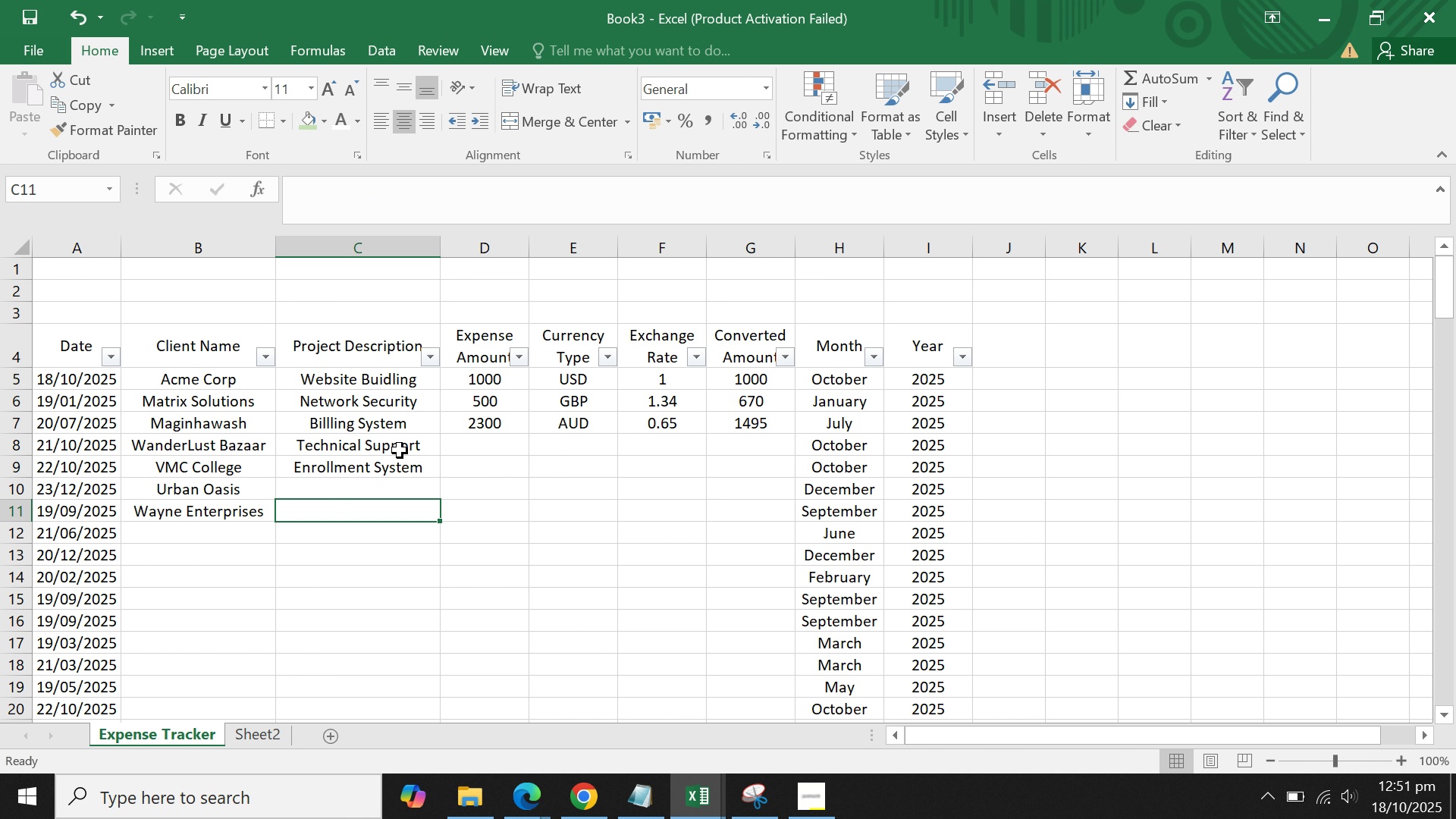 
wait(5.9)
 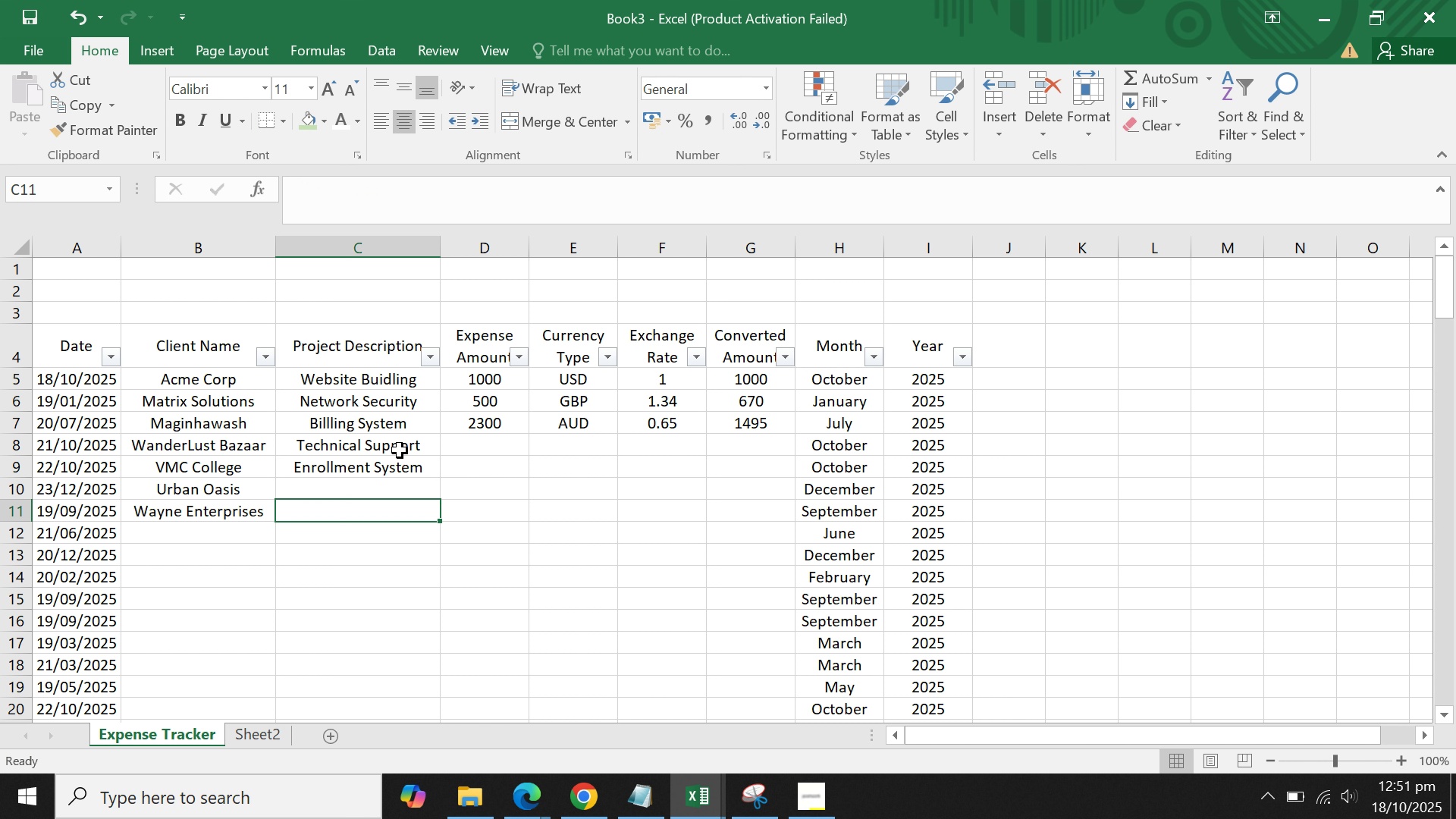 
double_click([384, 485])
 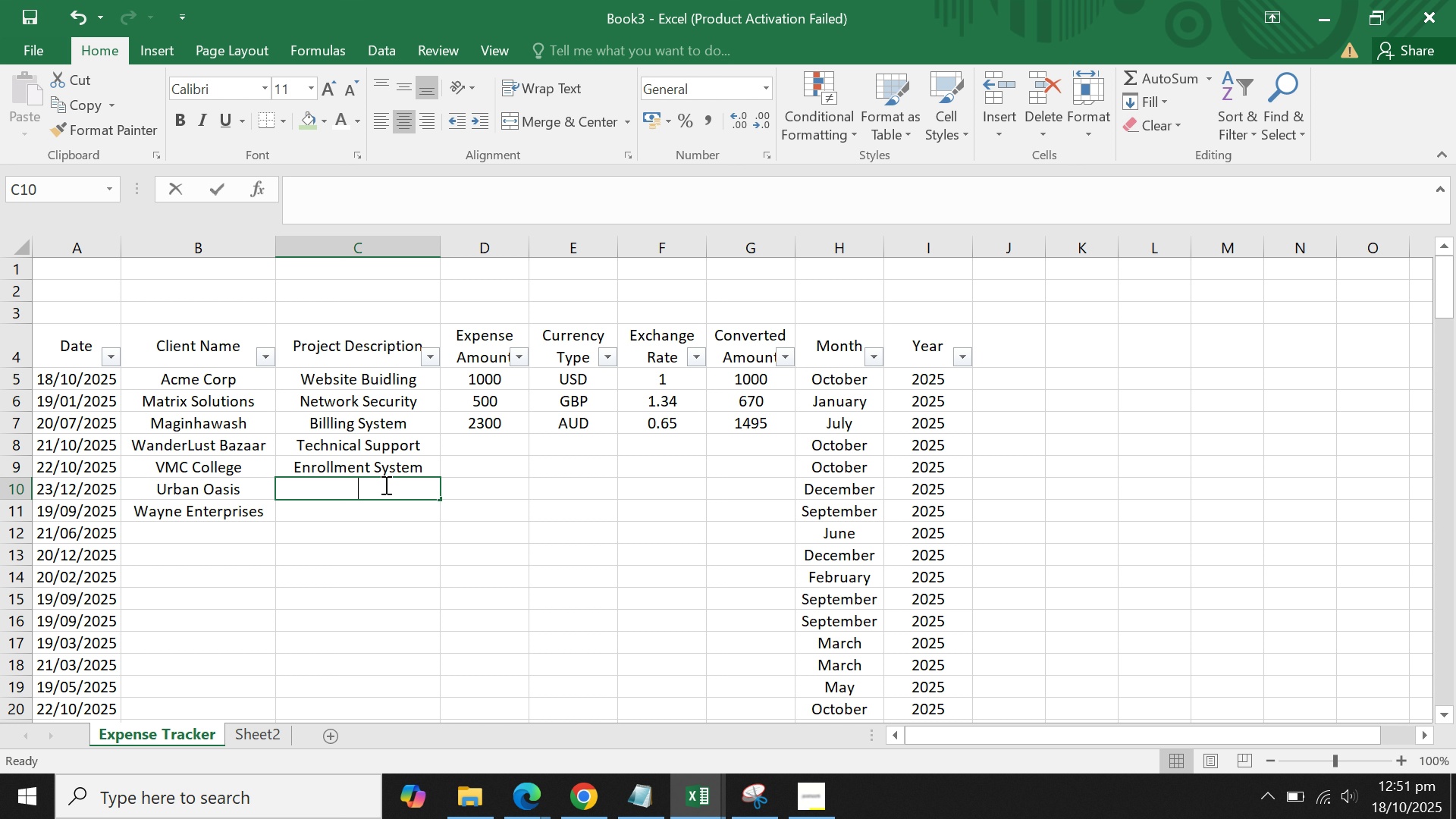 
type(We)
 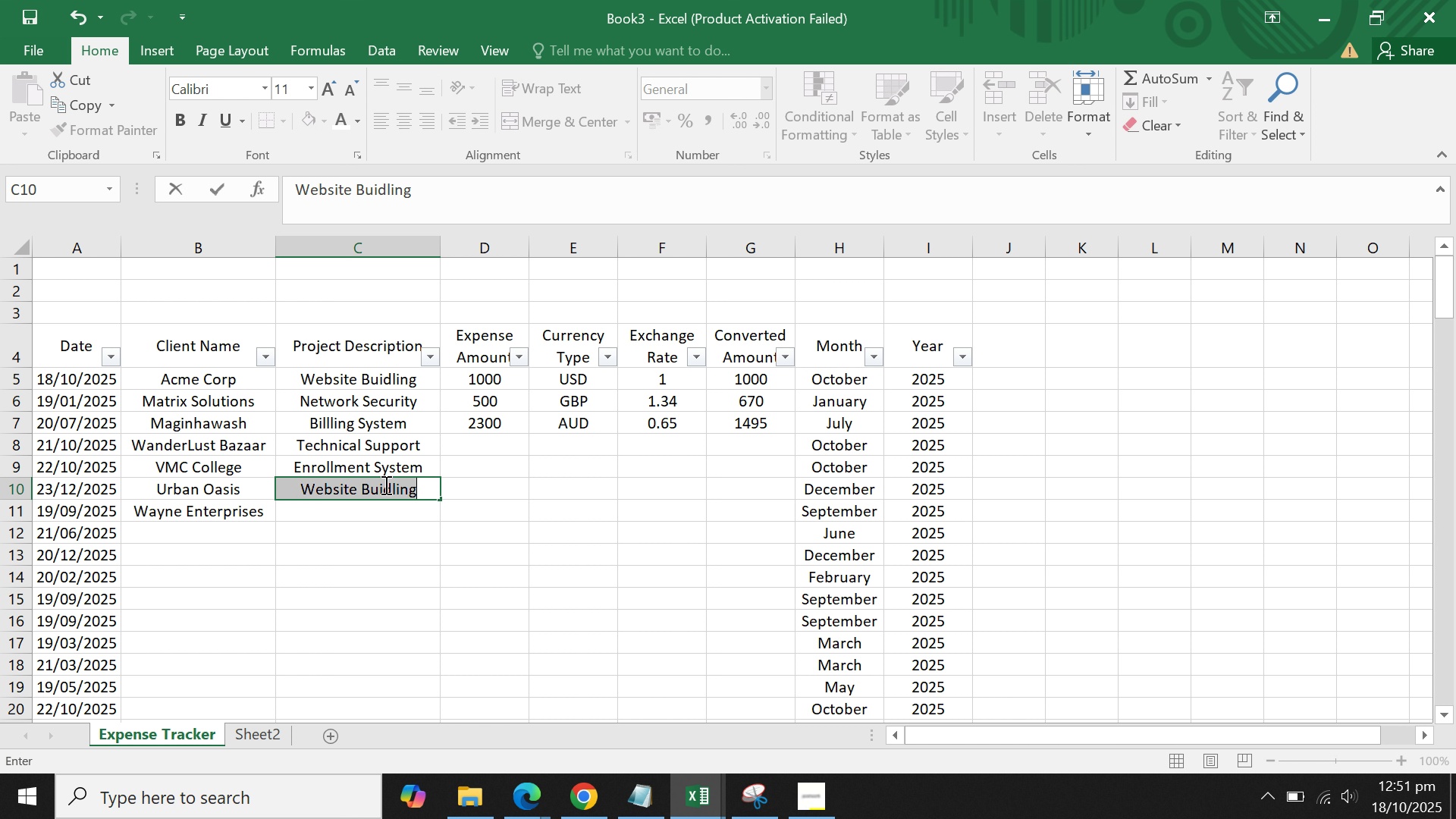 
key(Enter)
 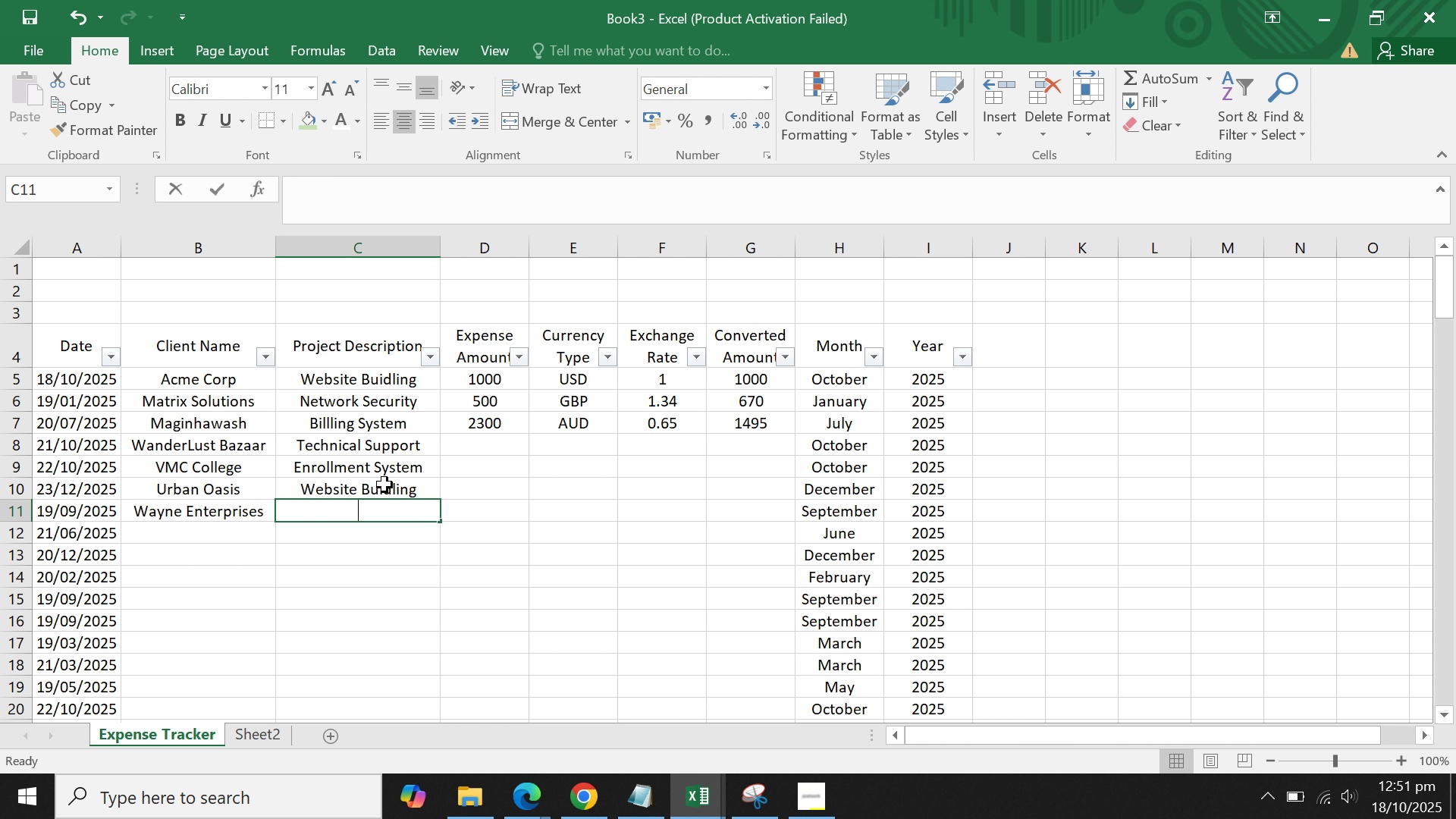 
hold_key(key=ShiftLeft, duration=1.5)
 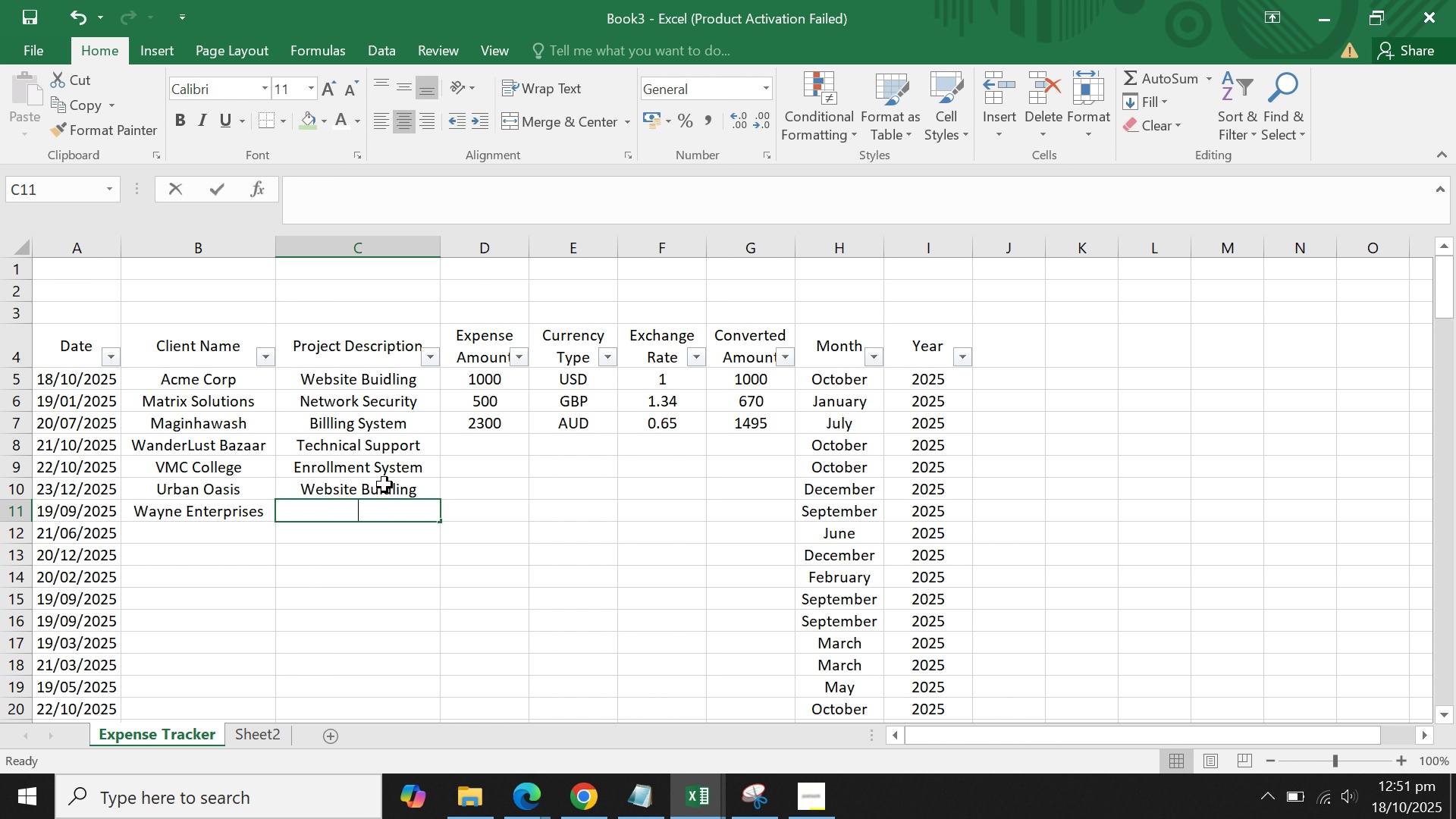 
key(Shift+ShiftLeft)
 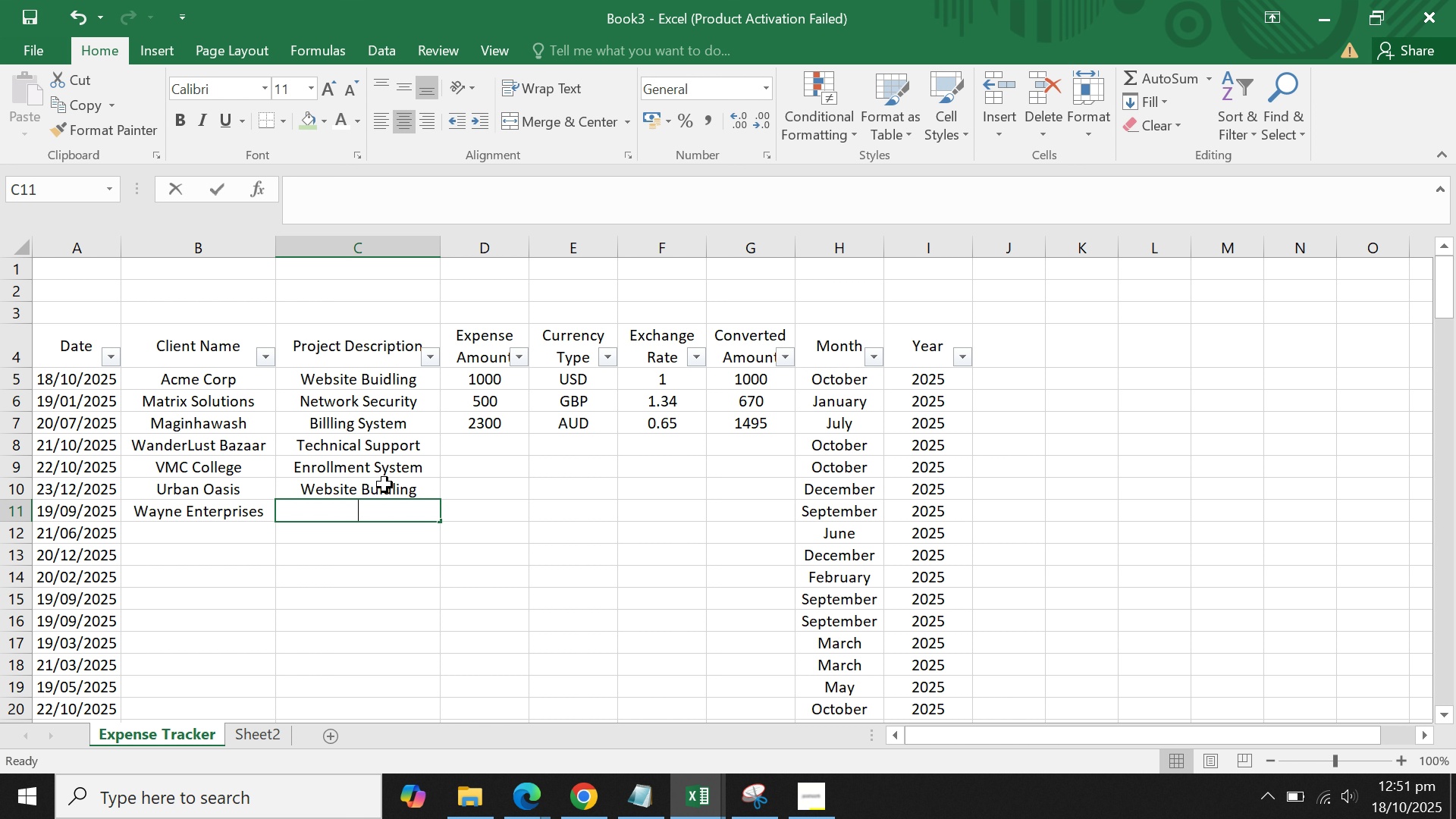 
key(Shift+ShiftLeft)
 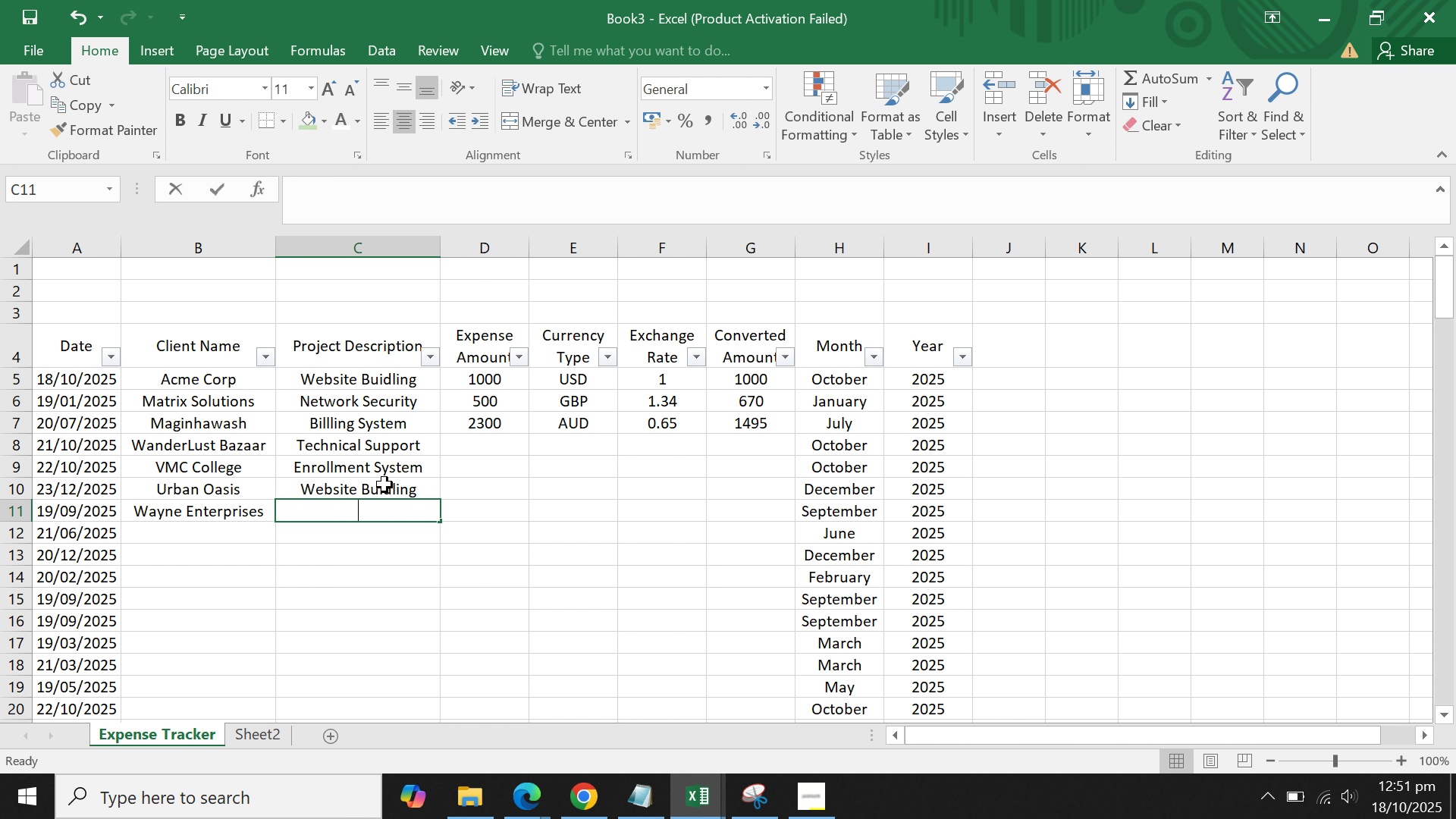 
key(Shift+ShiftLeft)
 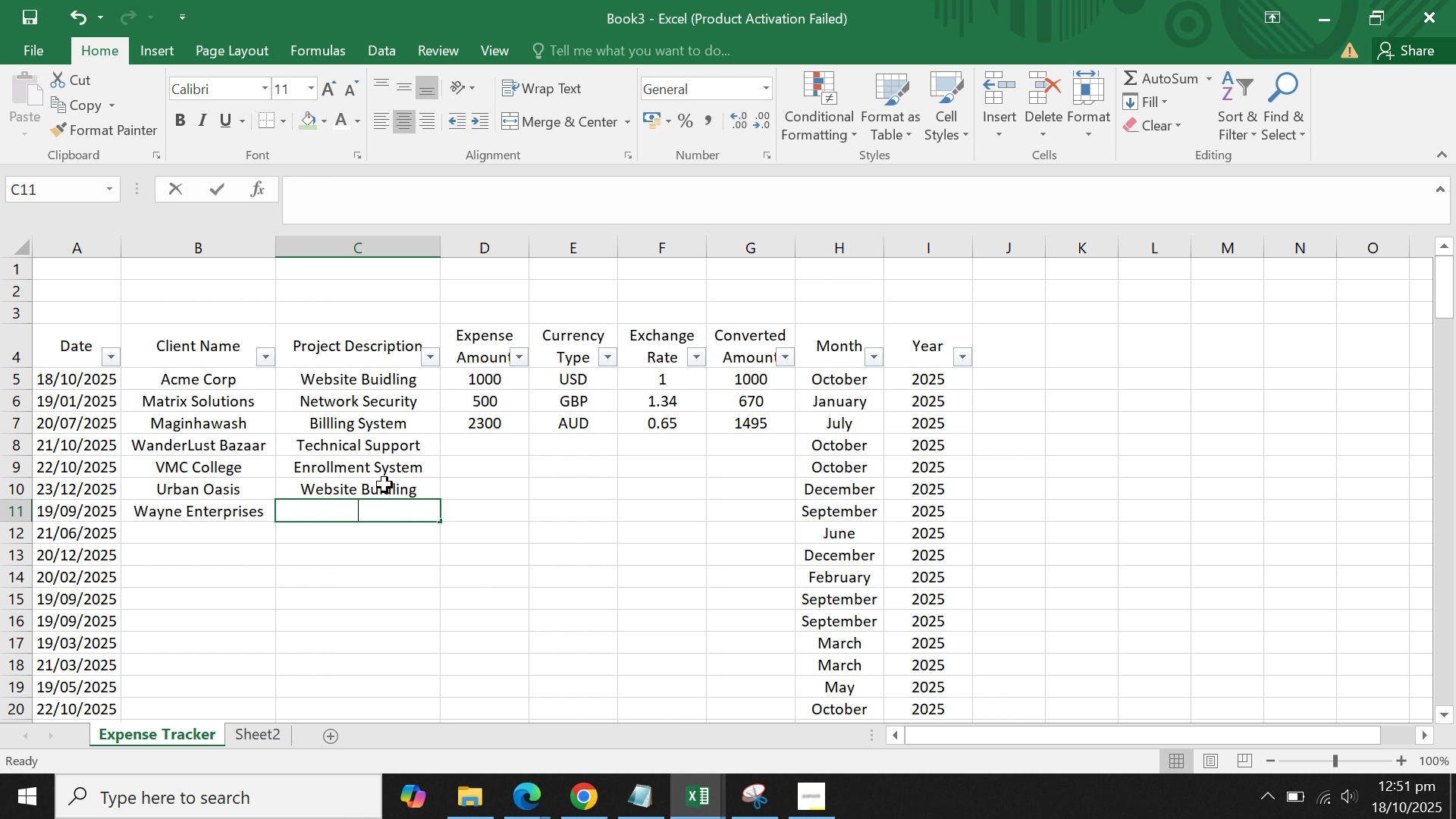 
key(Shift+ShiftLeft)
 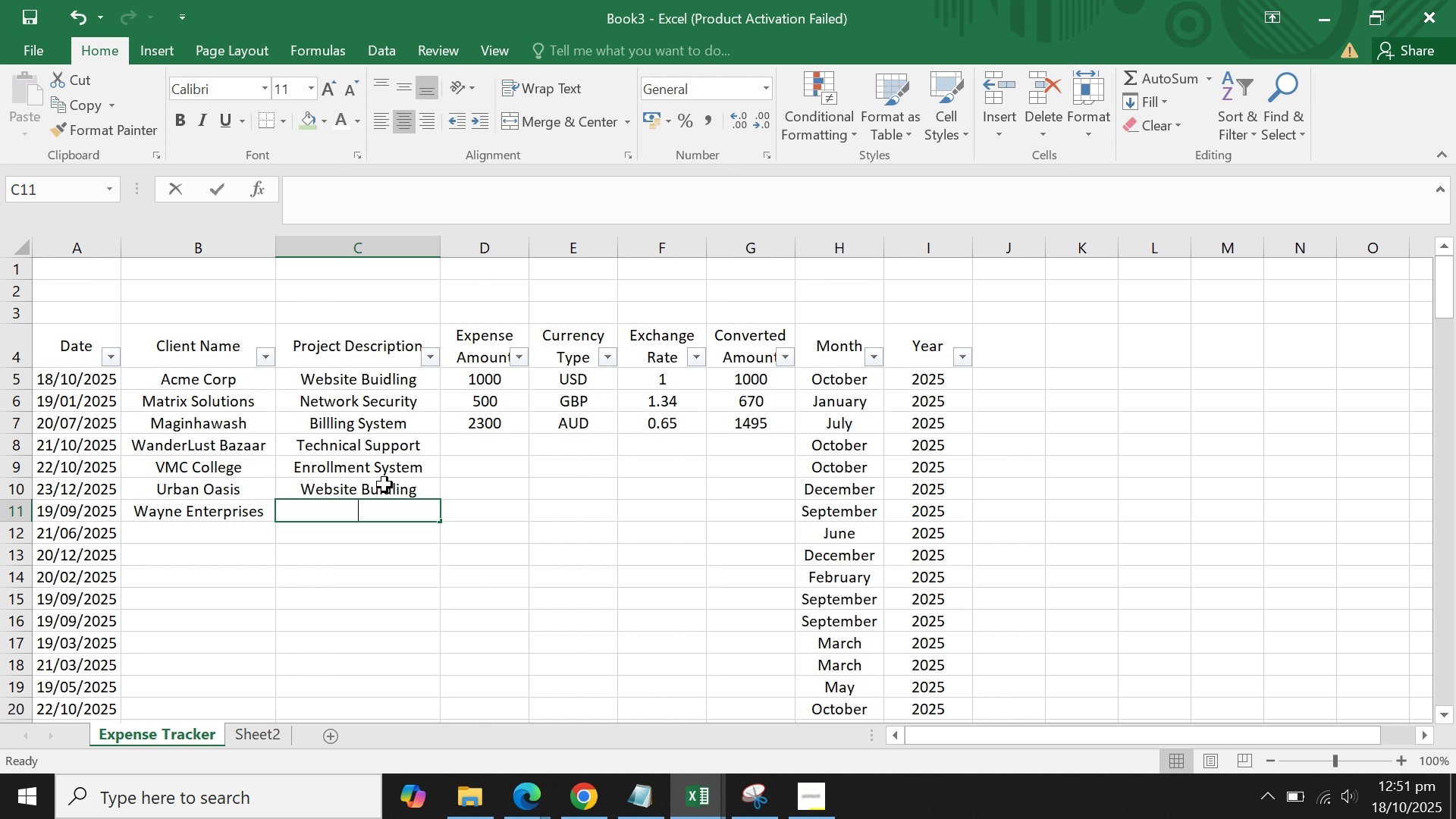 
key(Shift+N)
 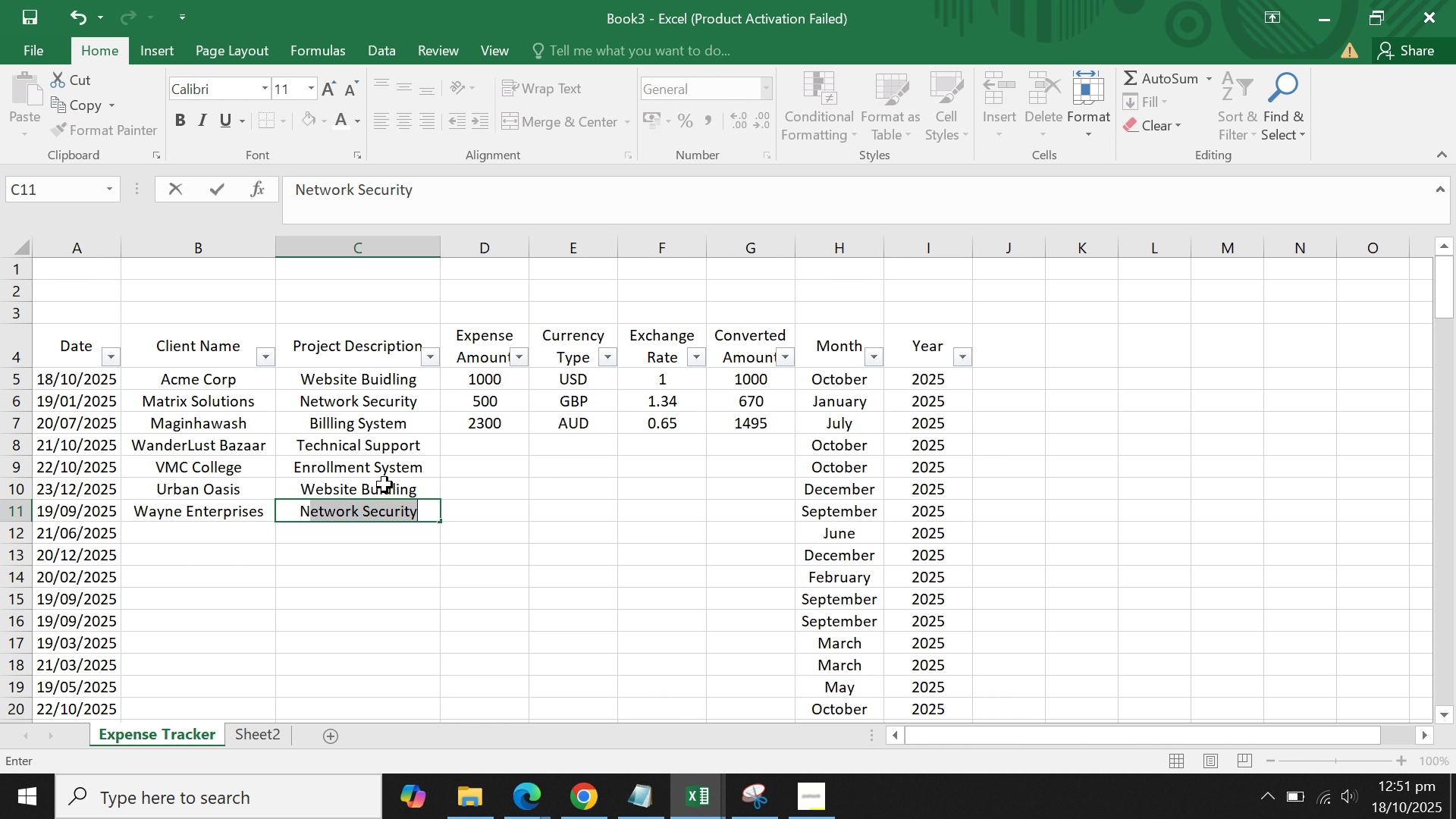 
key(Enter)
 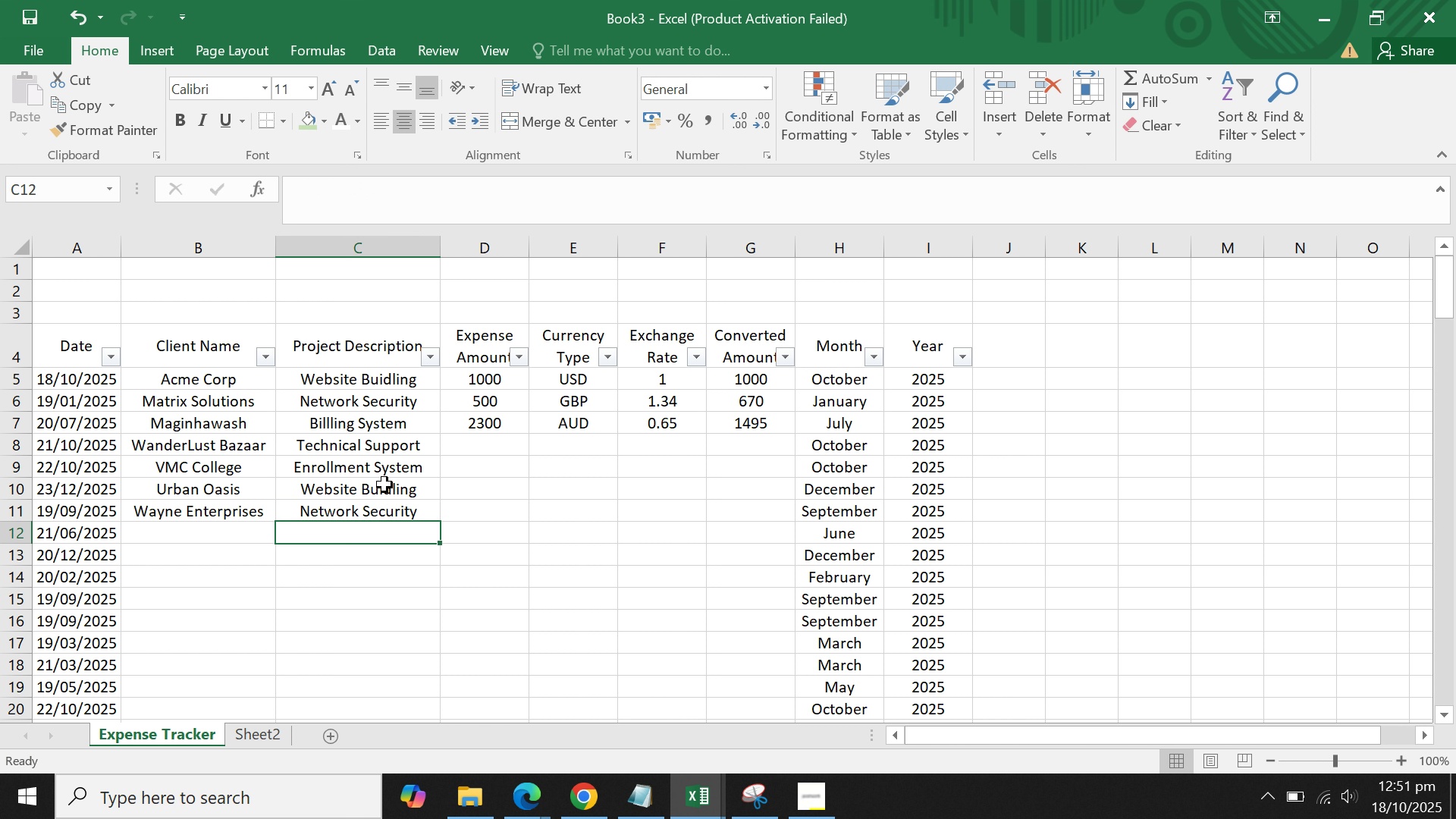 
key(ArrowLeft)
 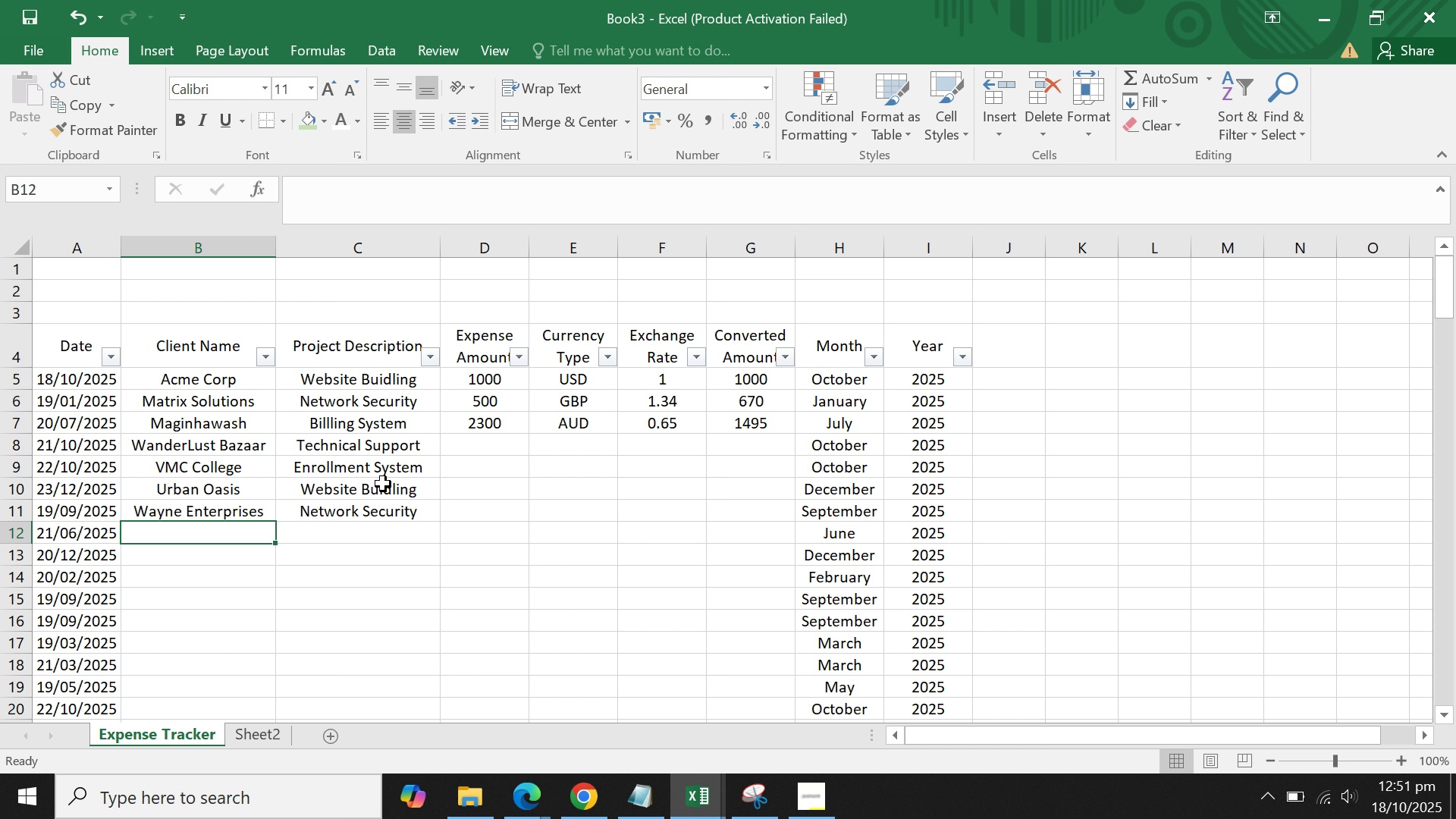 
wait(8.24)
 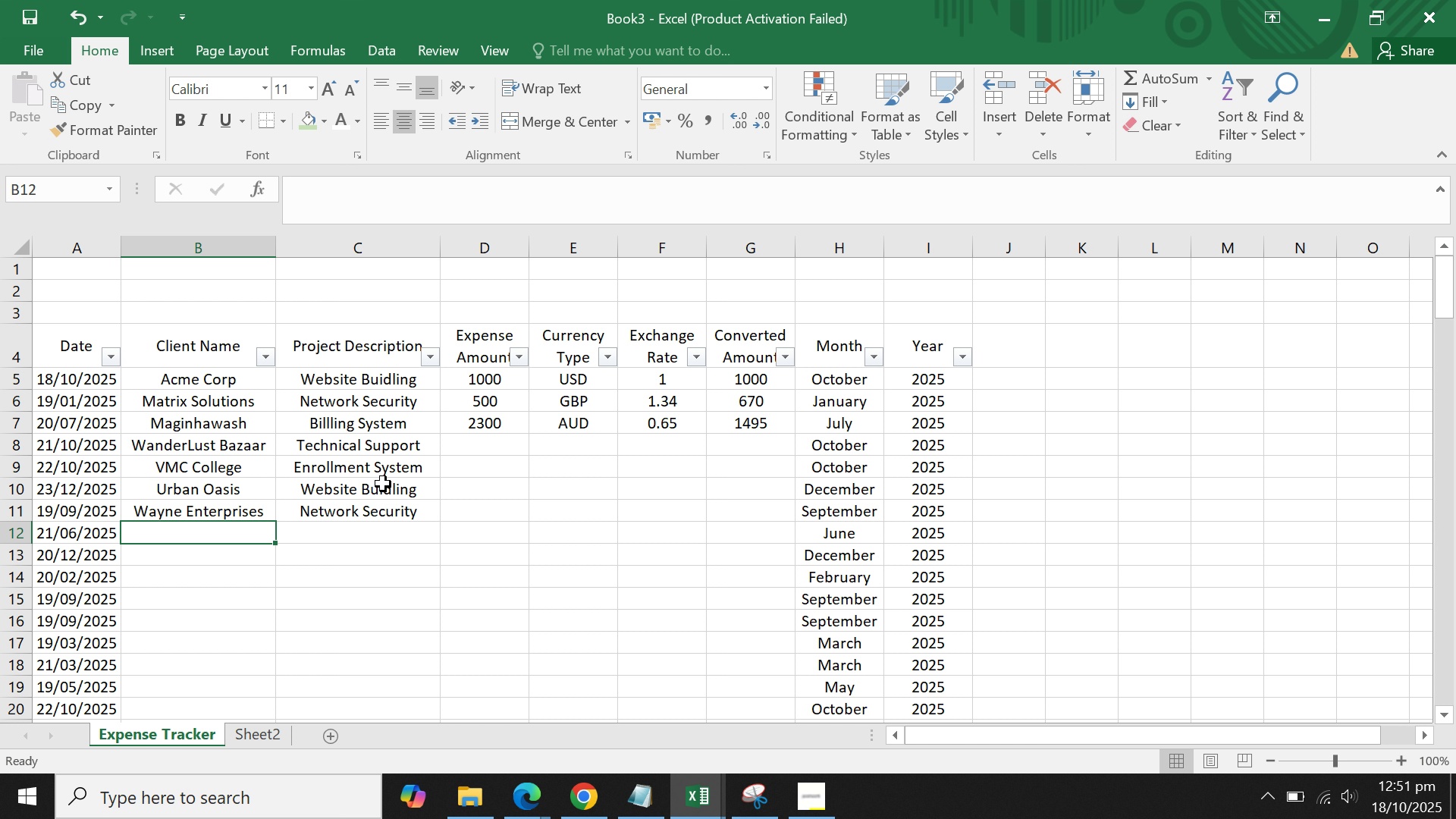 
double_click([422, 432])
 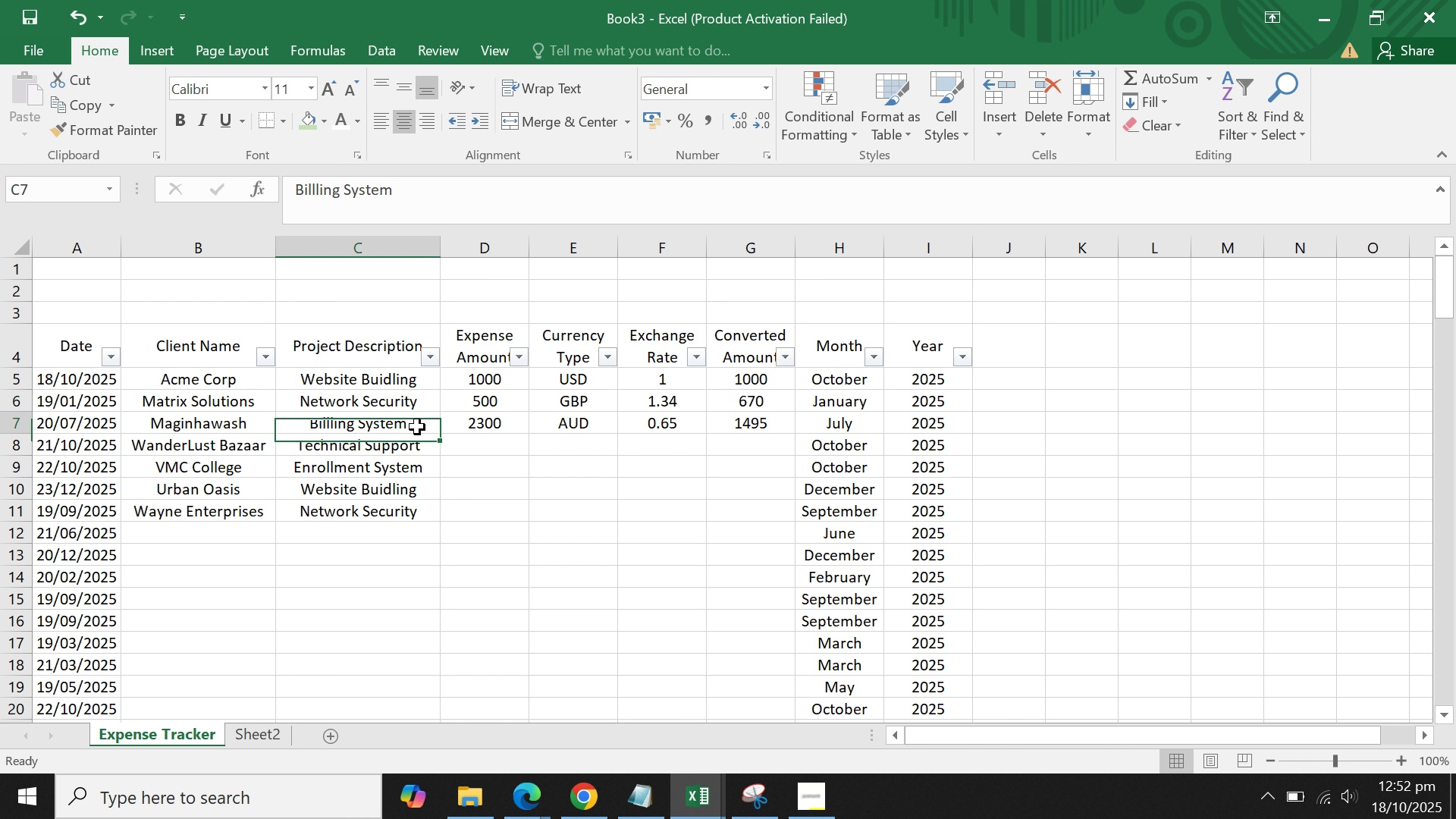 
left_click([417, 427])
 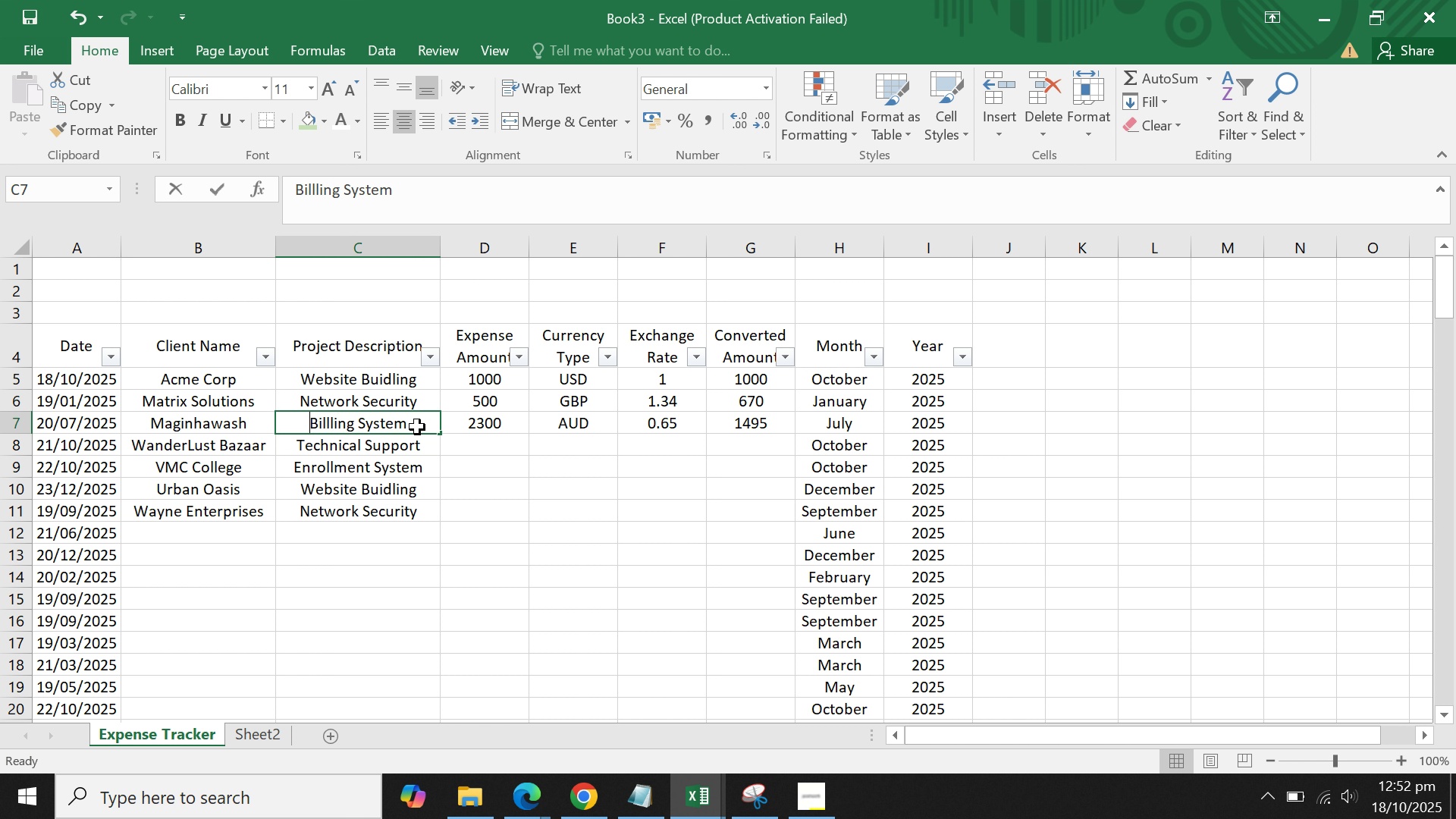 
type(System Development)
 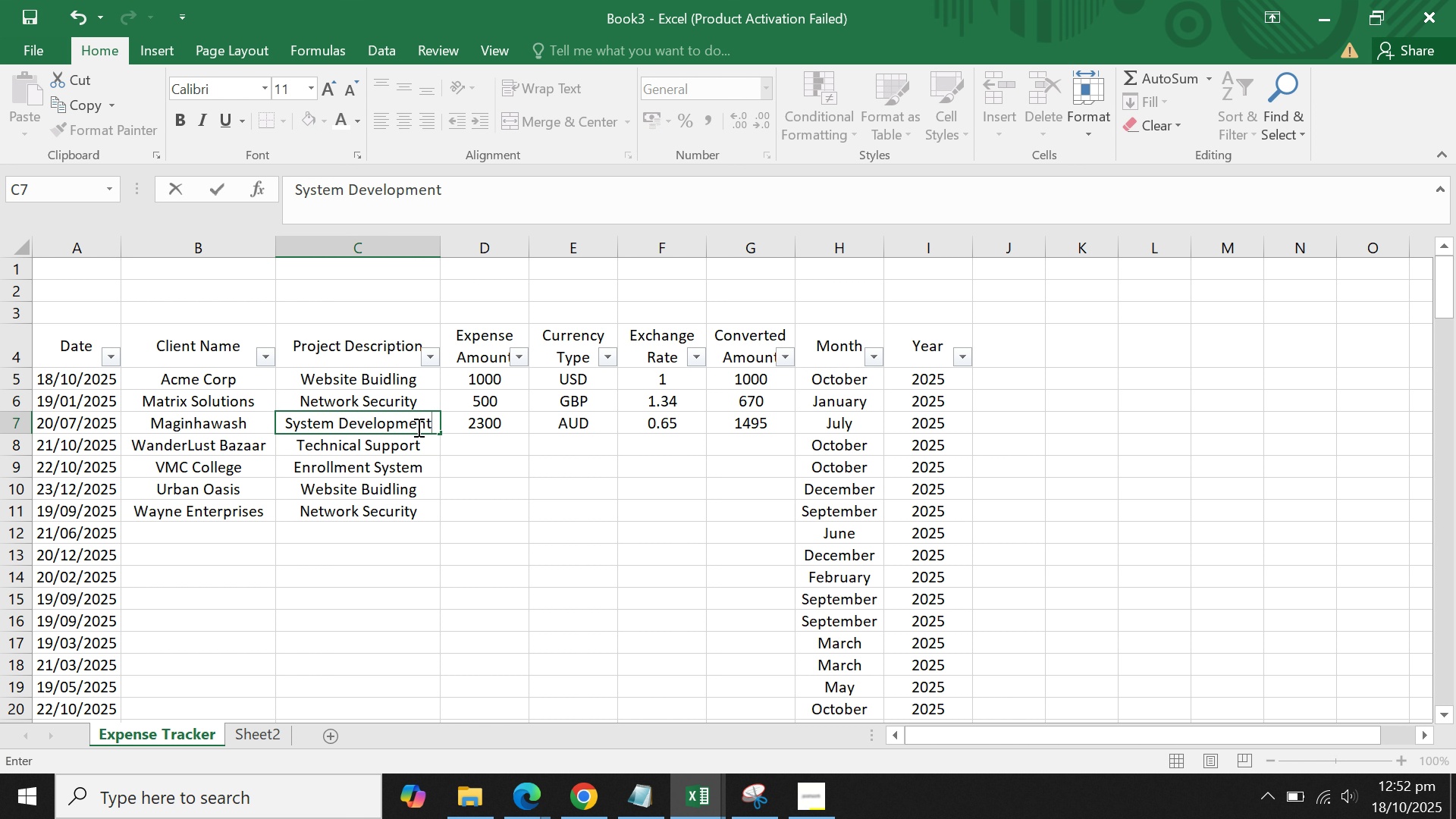 
key(Enter)
 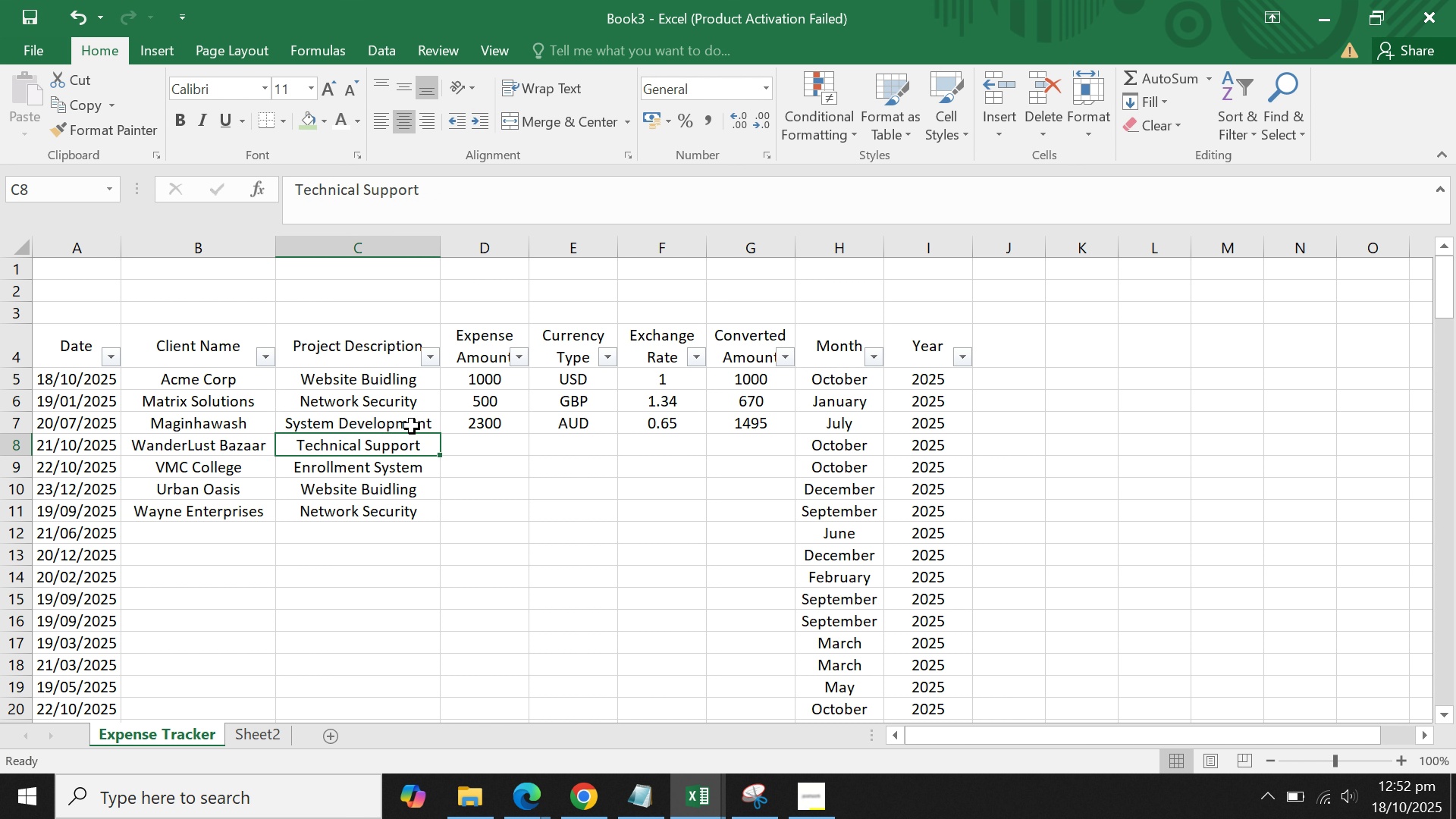 
left_click([412, 426])
 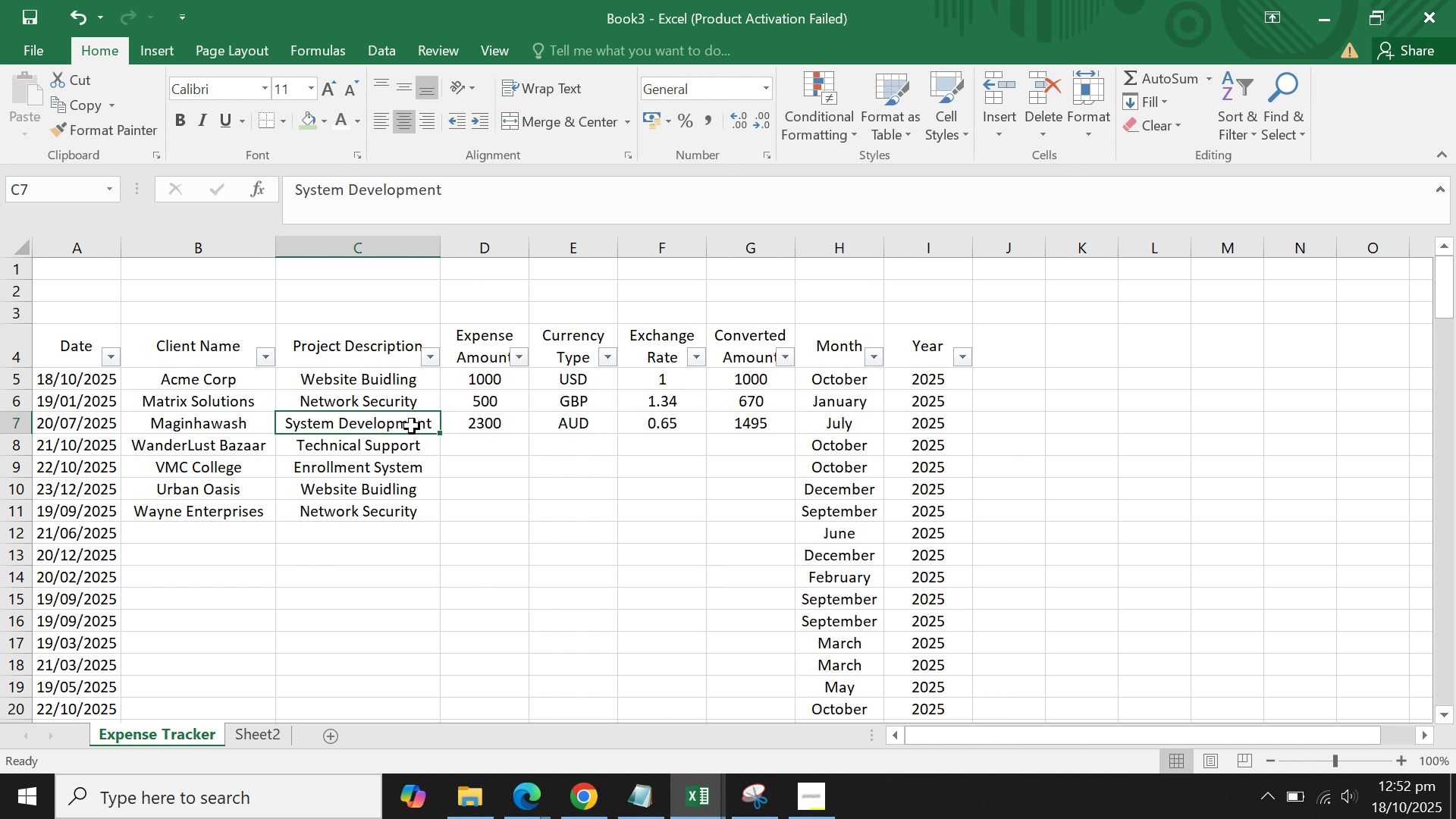 
key(Control+C)
 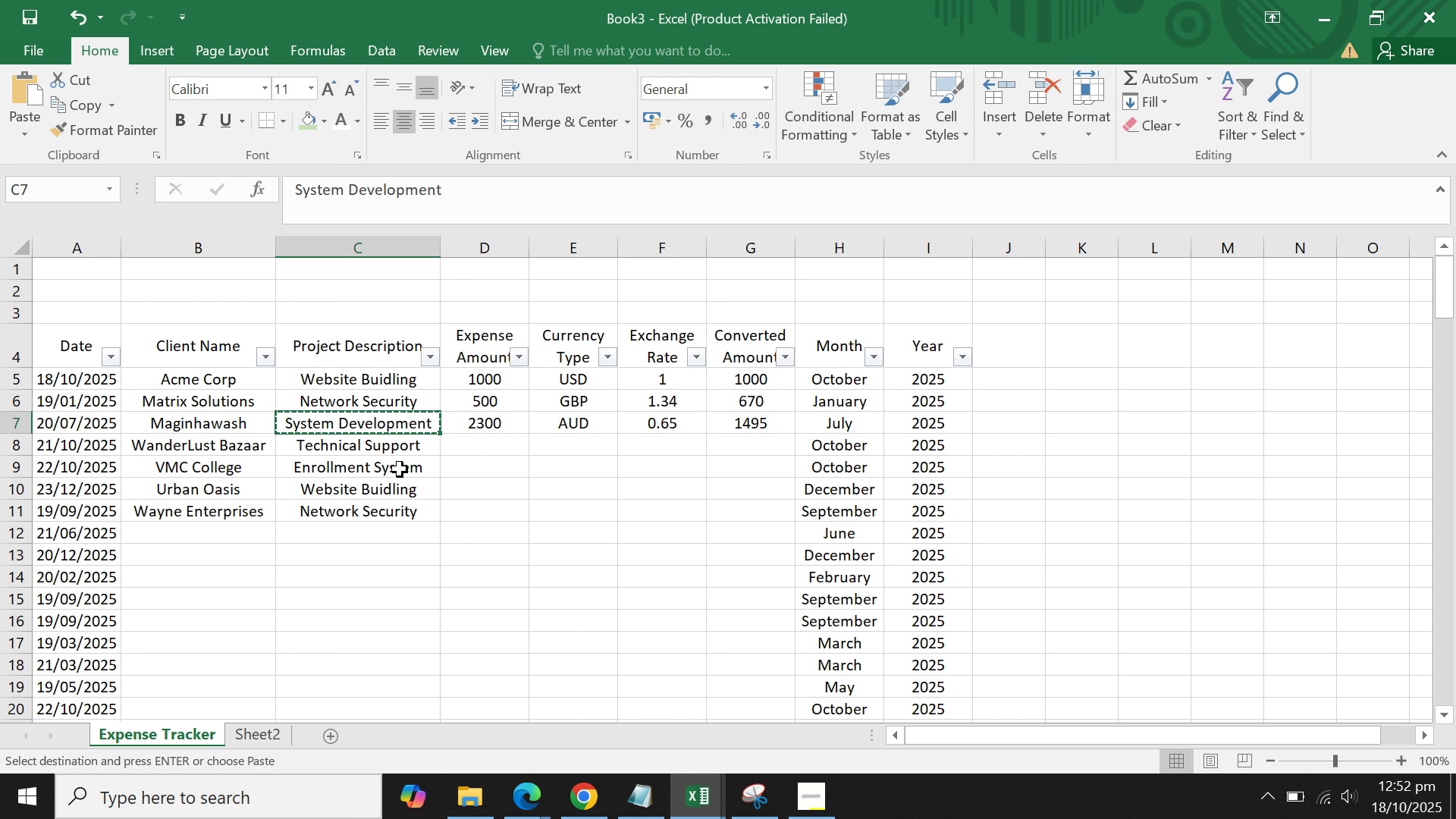 
left_click([400, 469])
 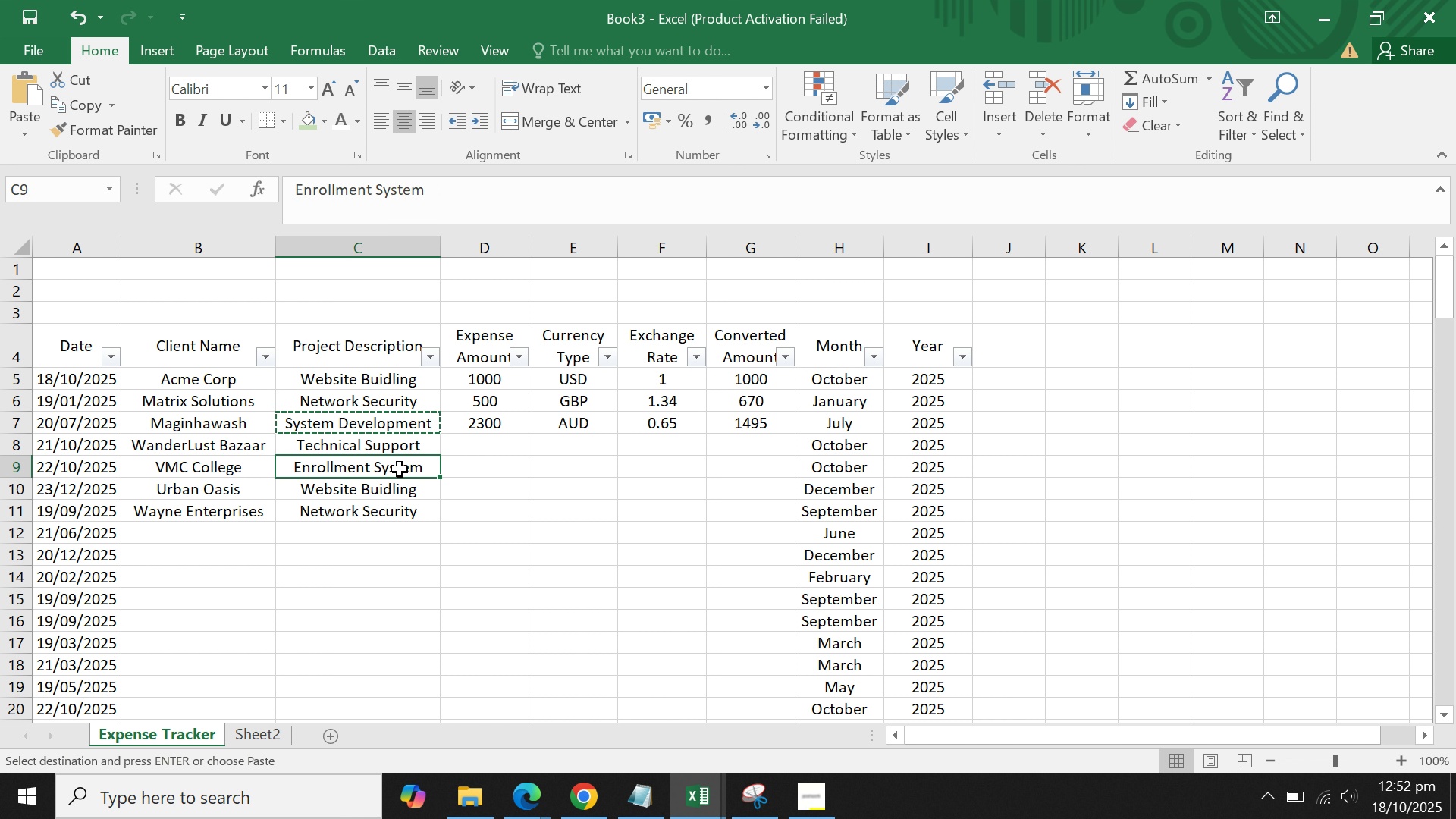 
key(Control+V)
 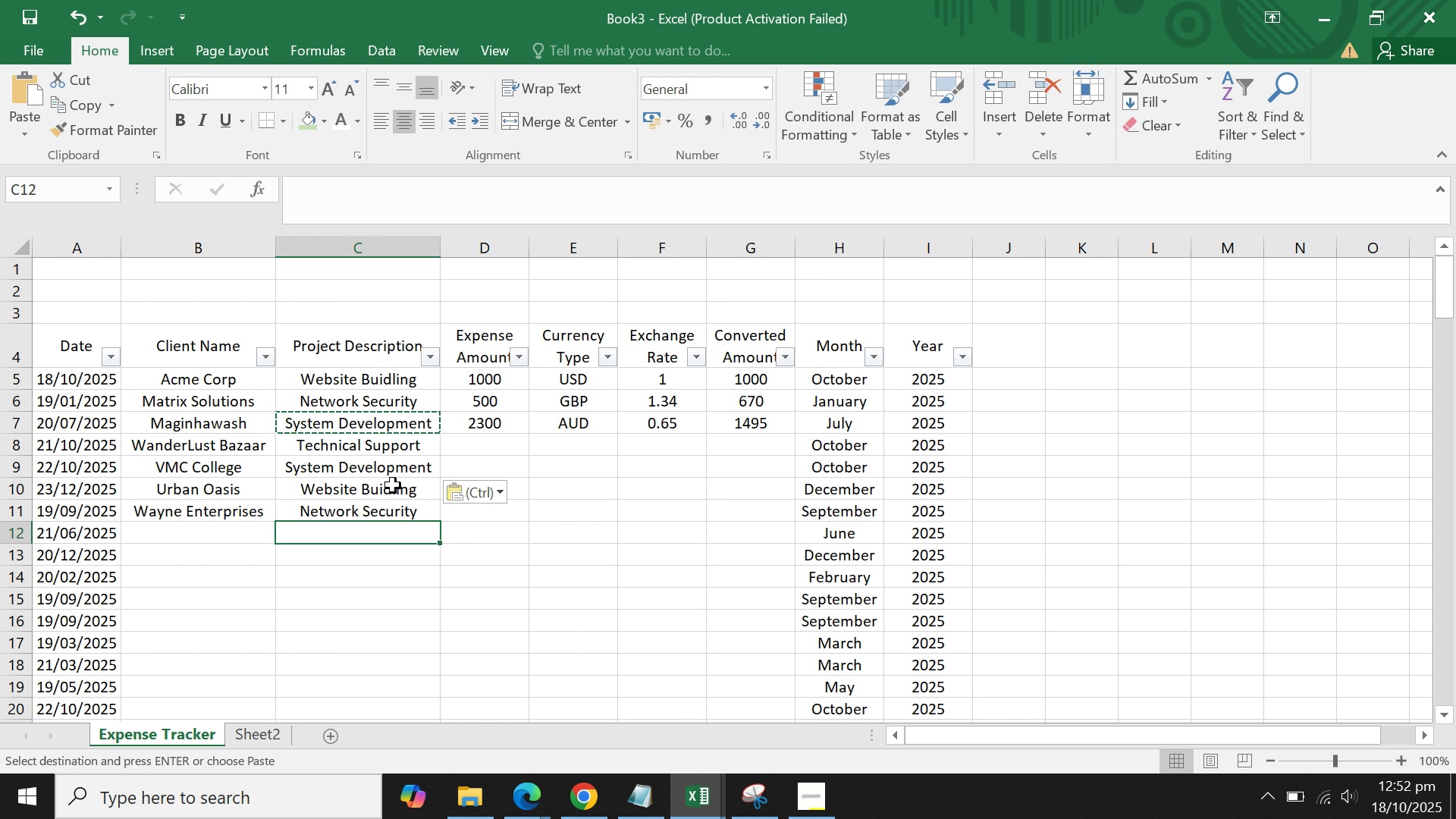 
double_click([390, 456])
 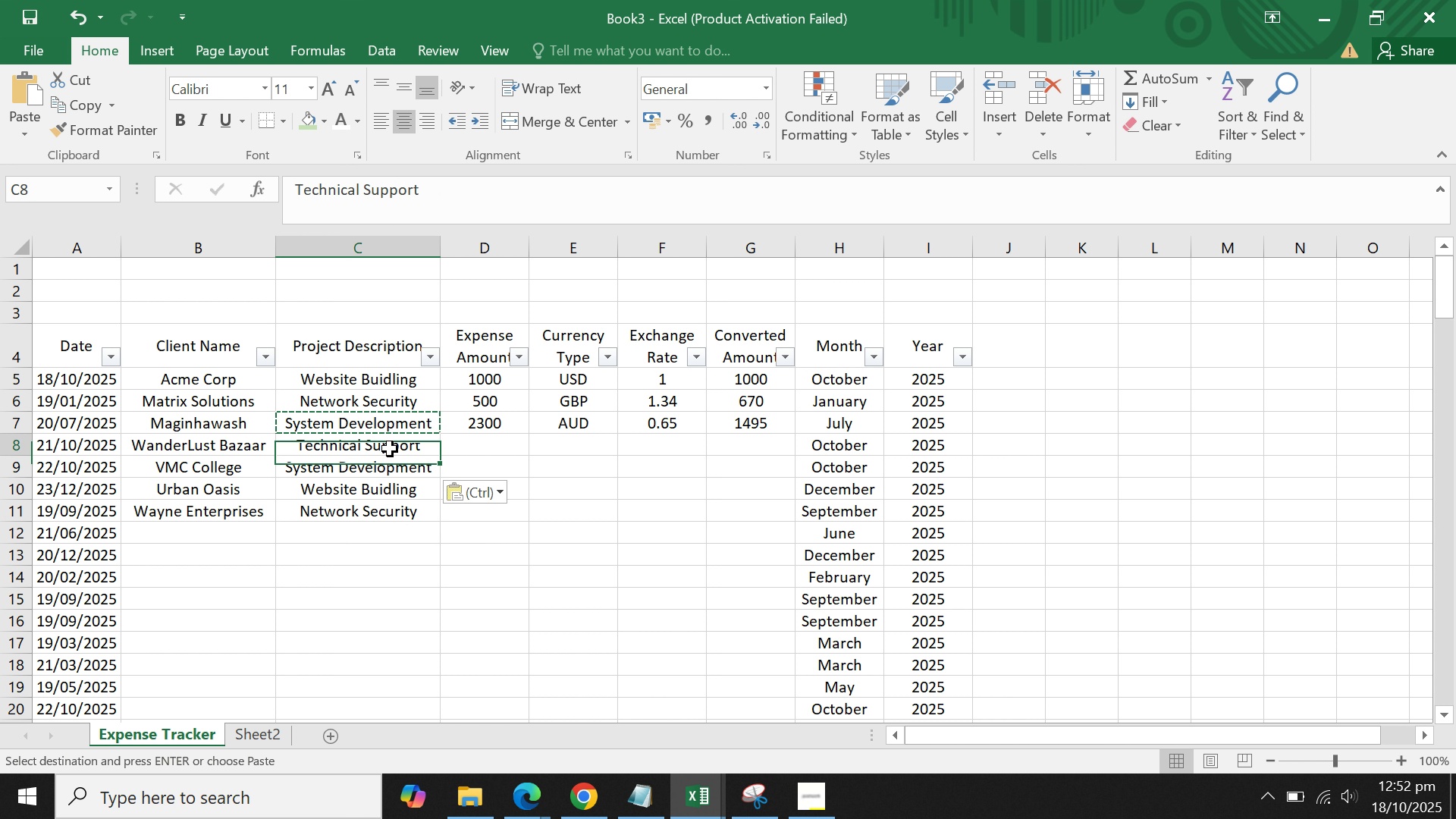 
triple_click([390, 449])
 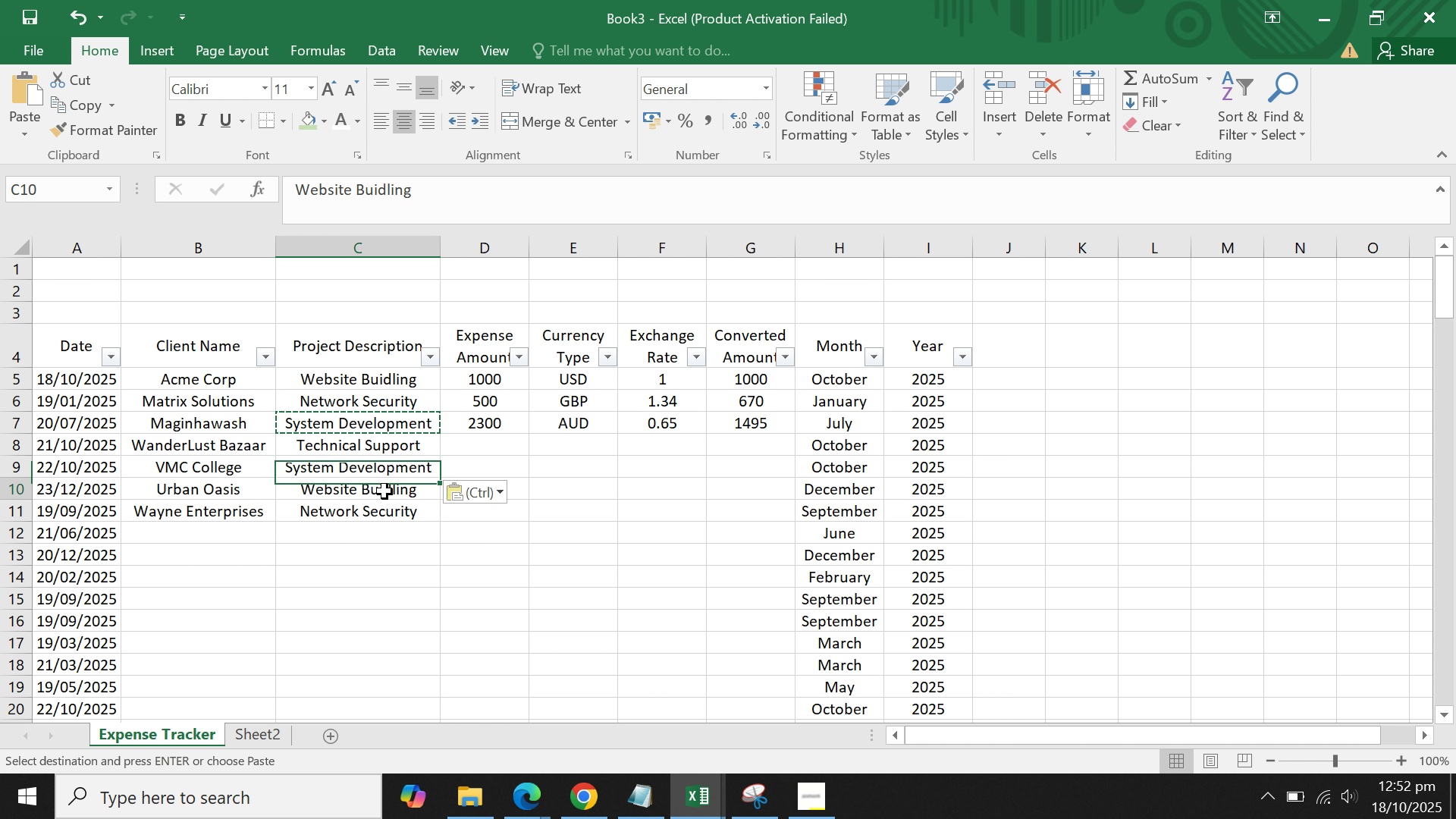 
triple_click([384, 491])
 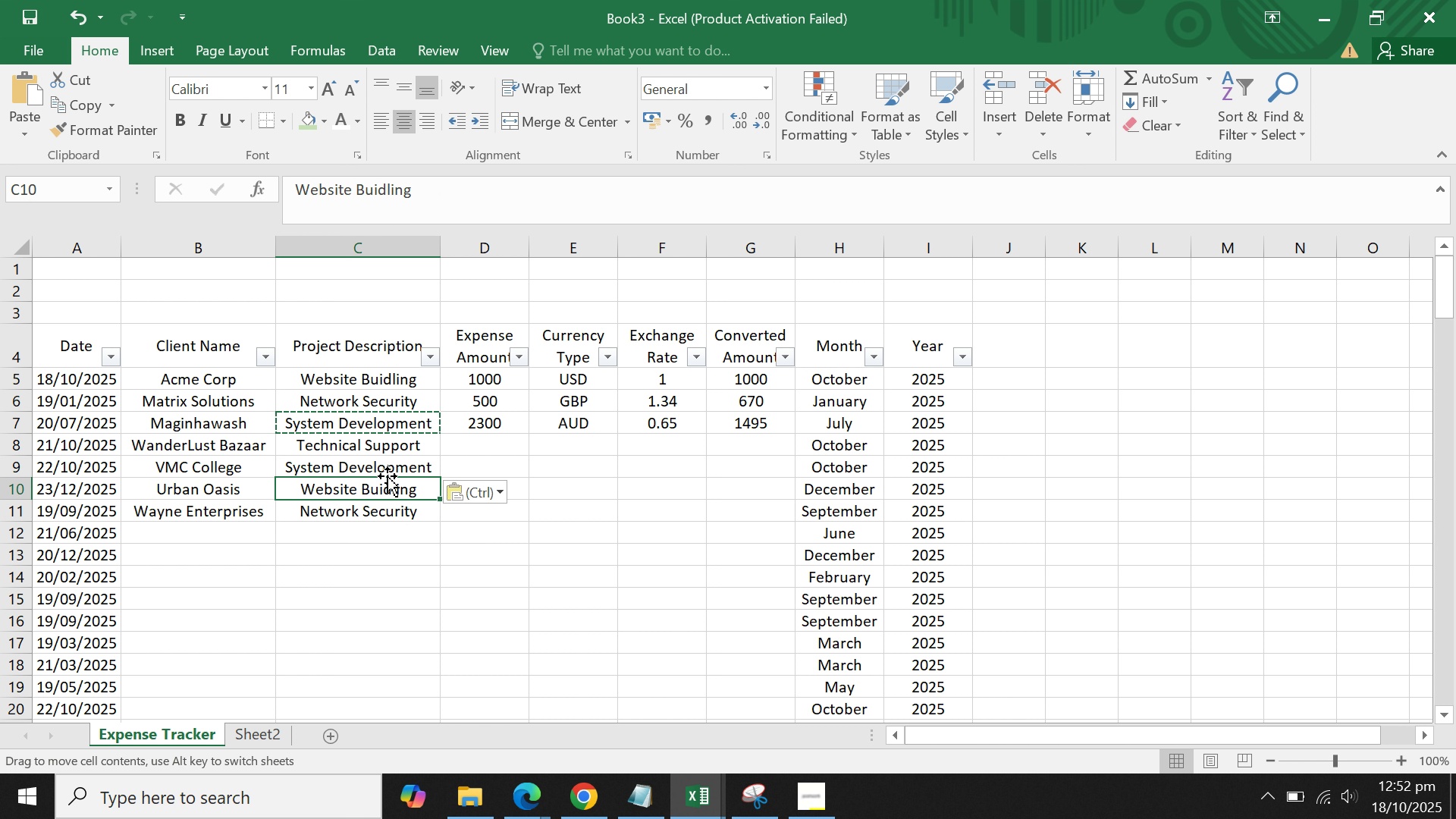 
triple_click([388, 476])
 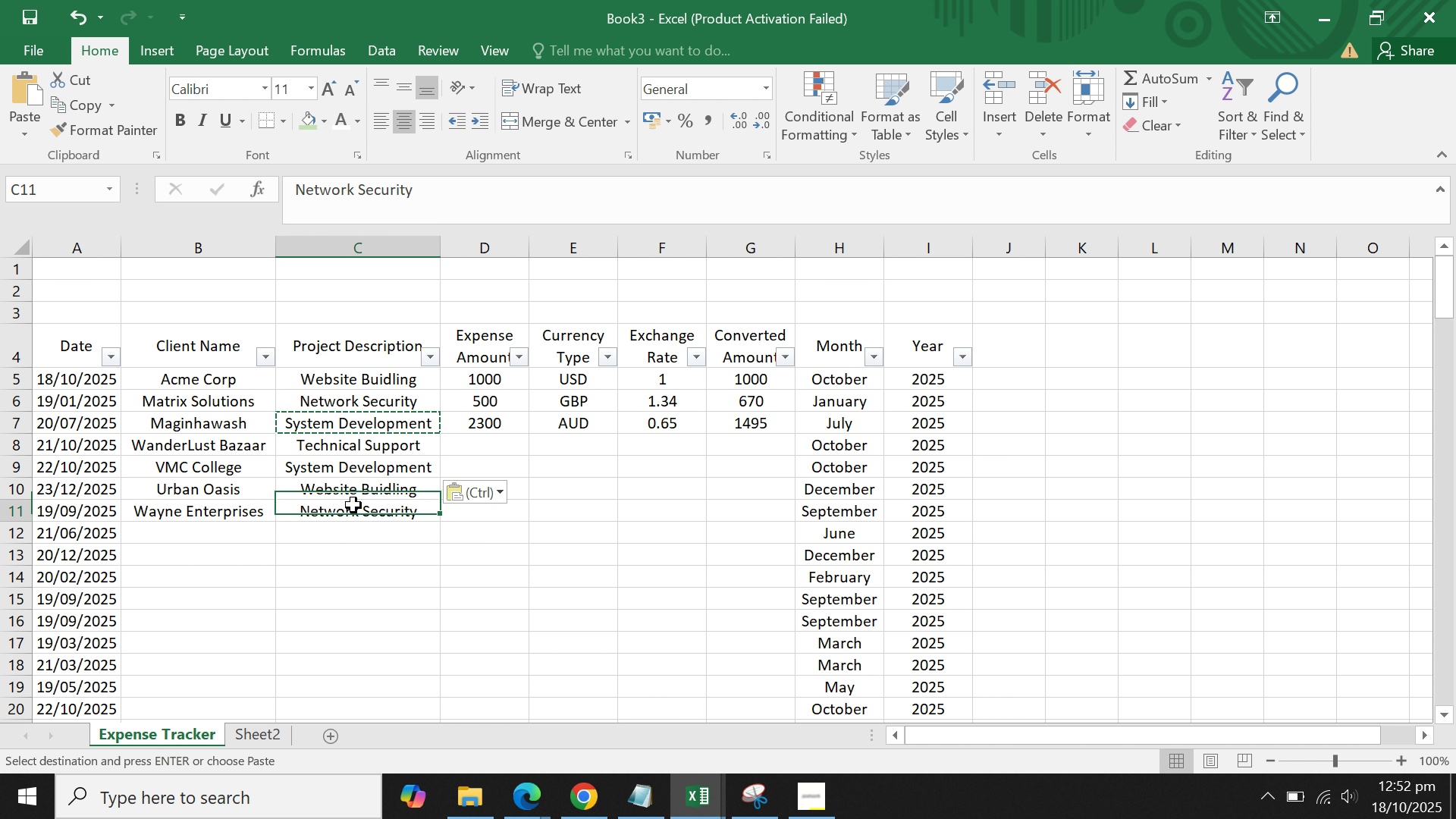 
triple_click([353, 505])
 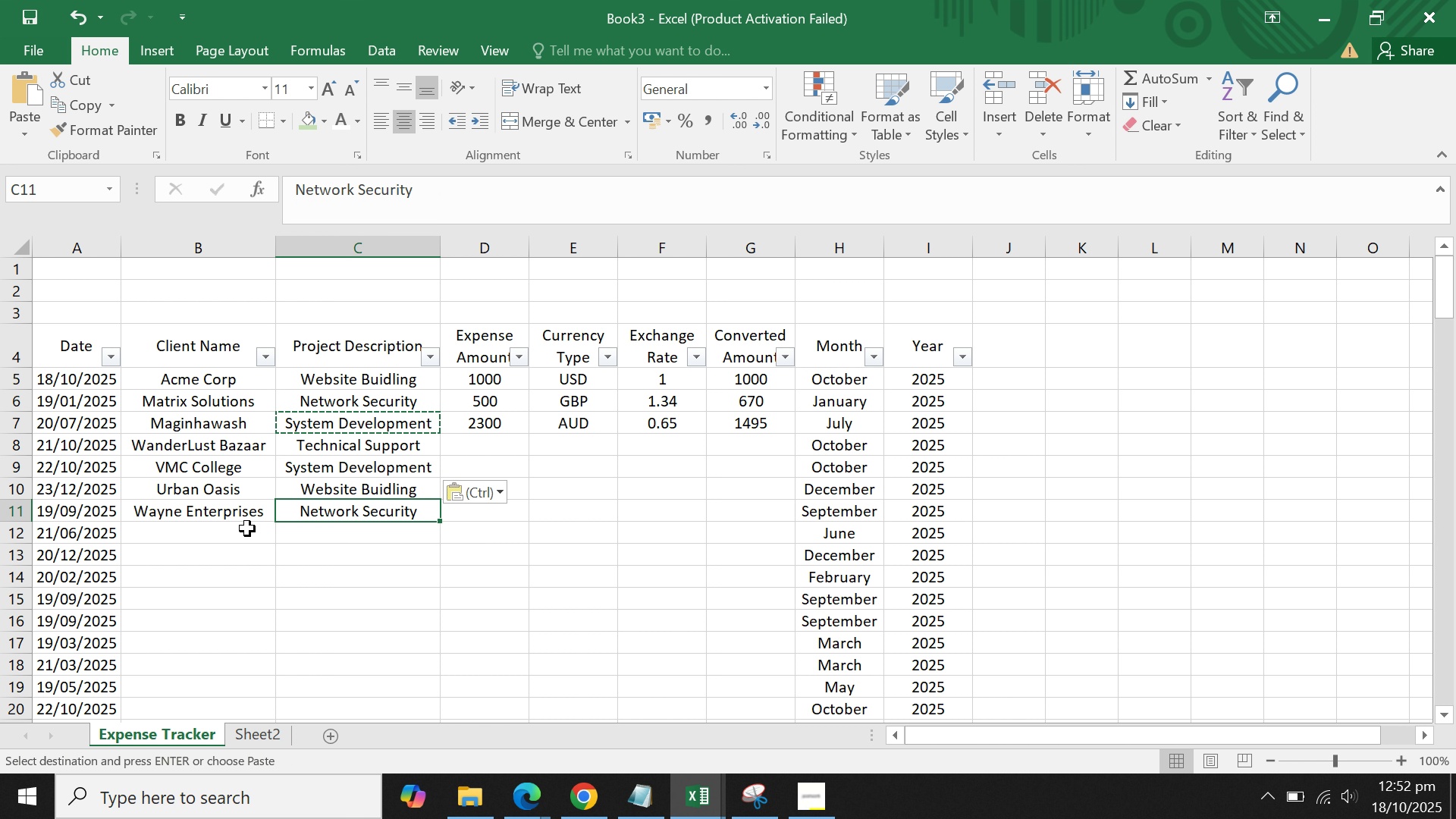 
triple_click([247, 529])
 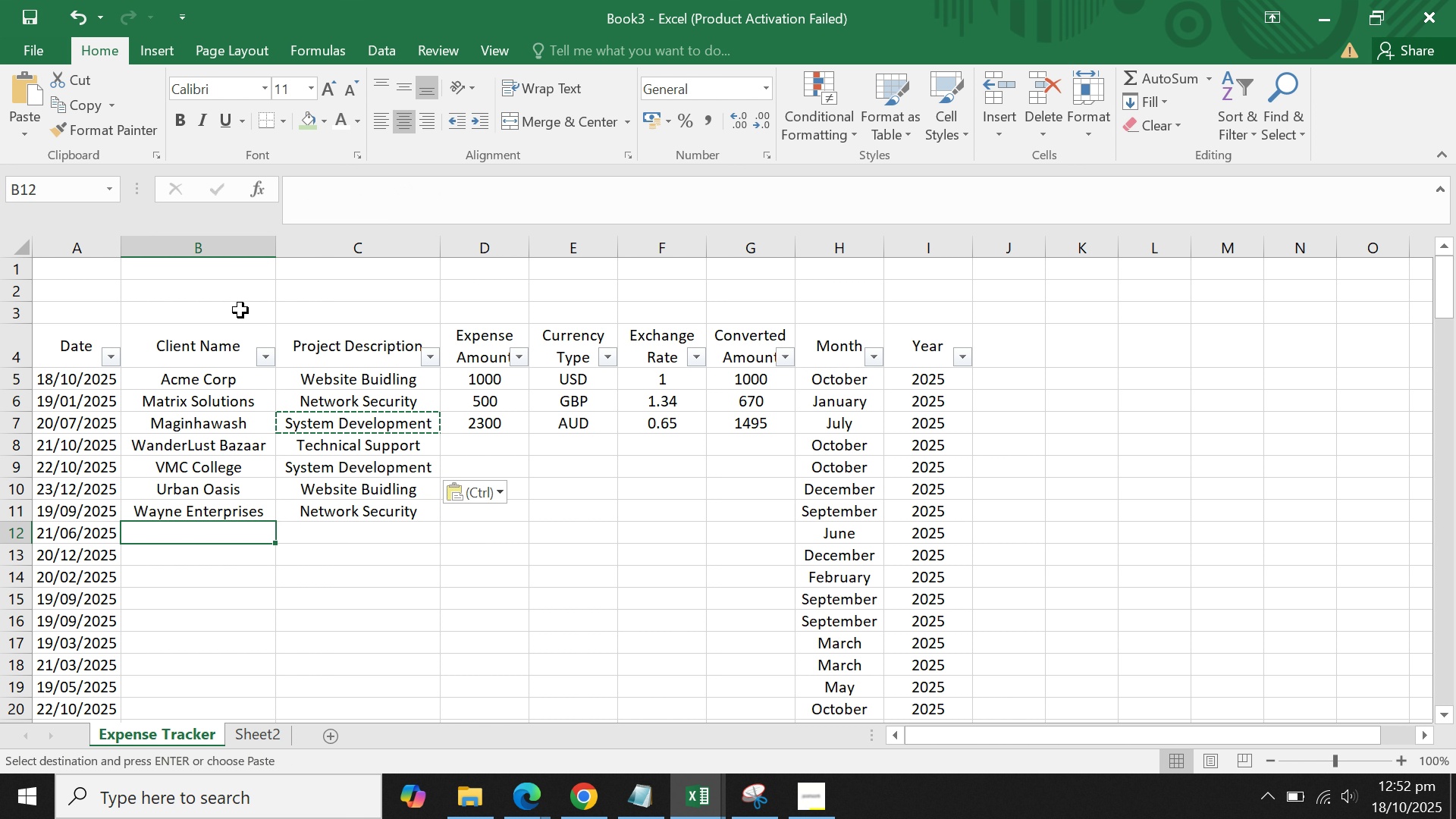 
left_click_drag(start_coordinate=[202, 249], to_coordinate=[331, 267])
 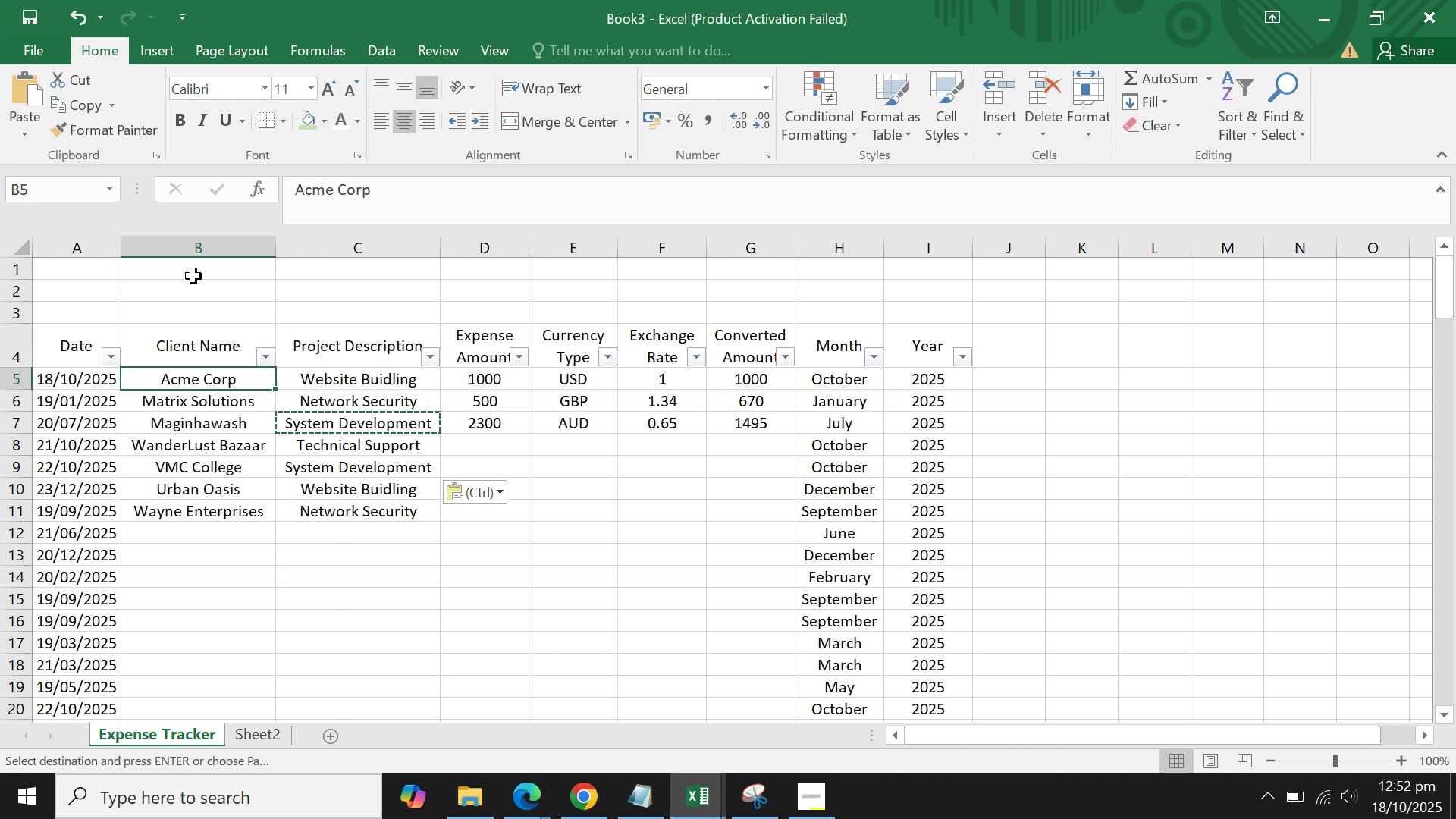 
left_click_drag(start_coordinate=[206, 245], to_coordinate=[290, 252])
 